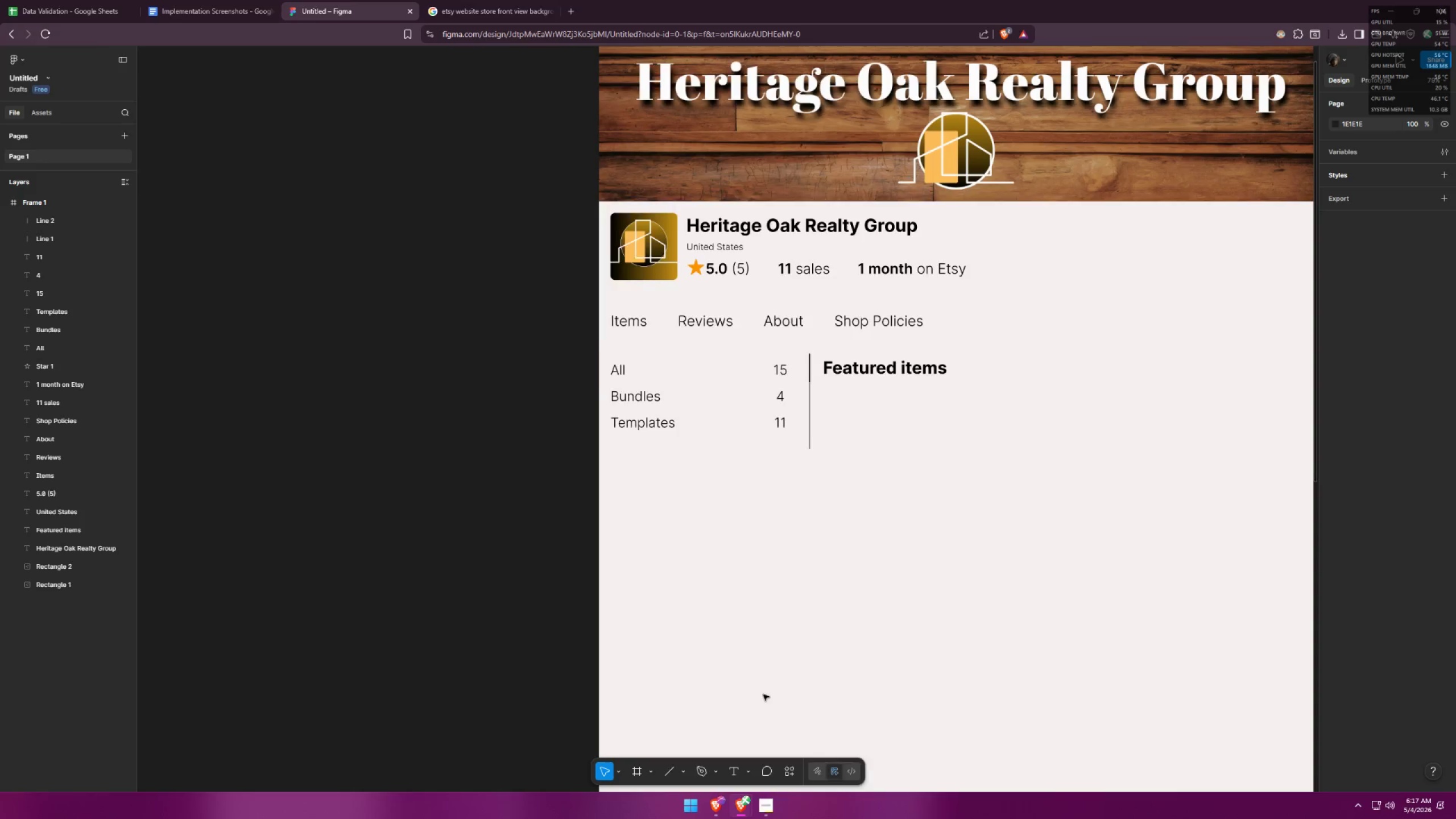 
key(Alt+Tab)
 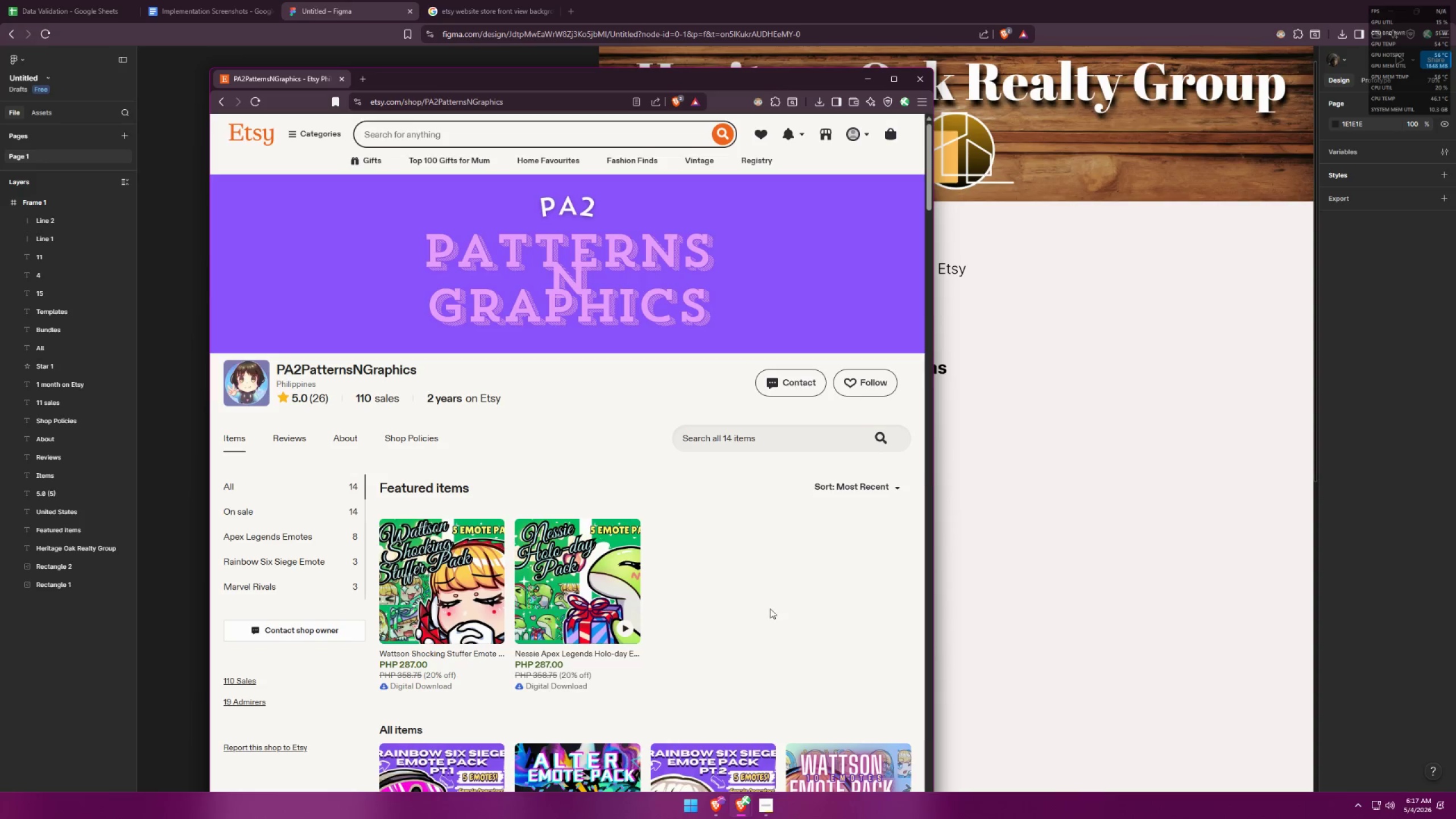 
key(Alt+AltLeft)
 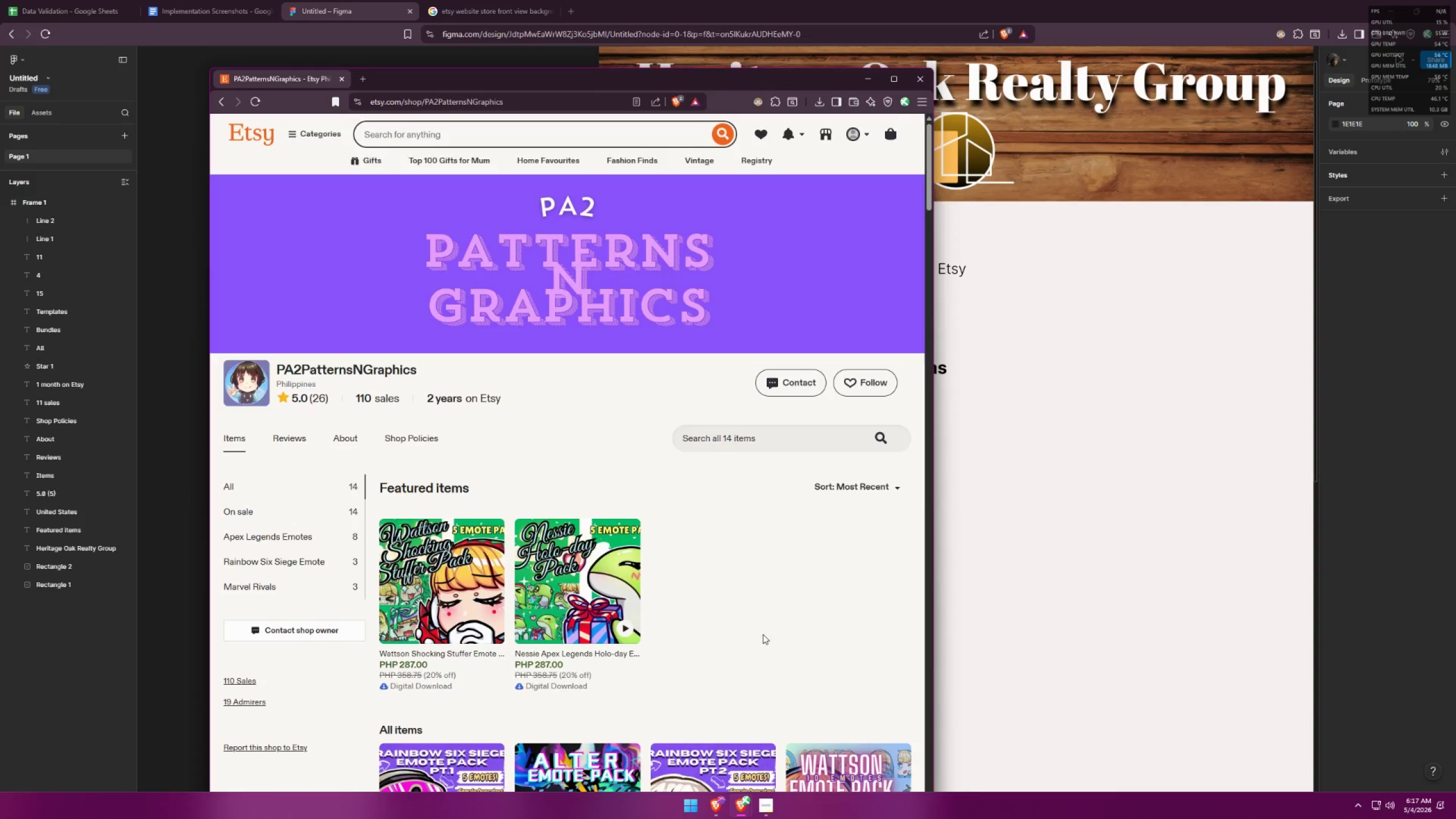 
key(Alt+Tab)
 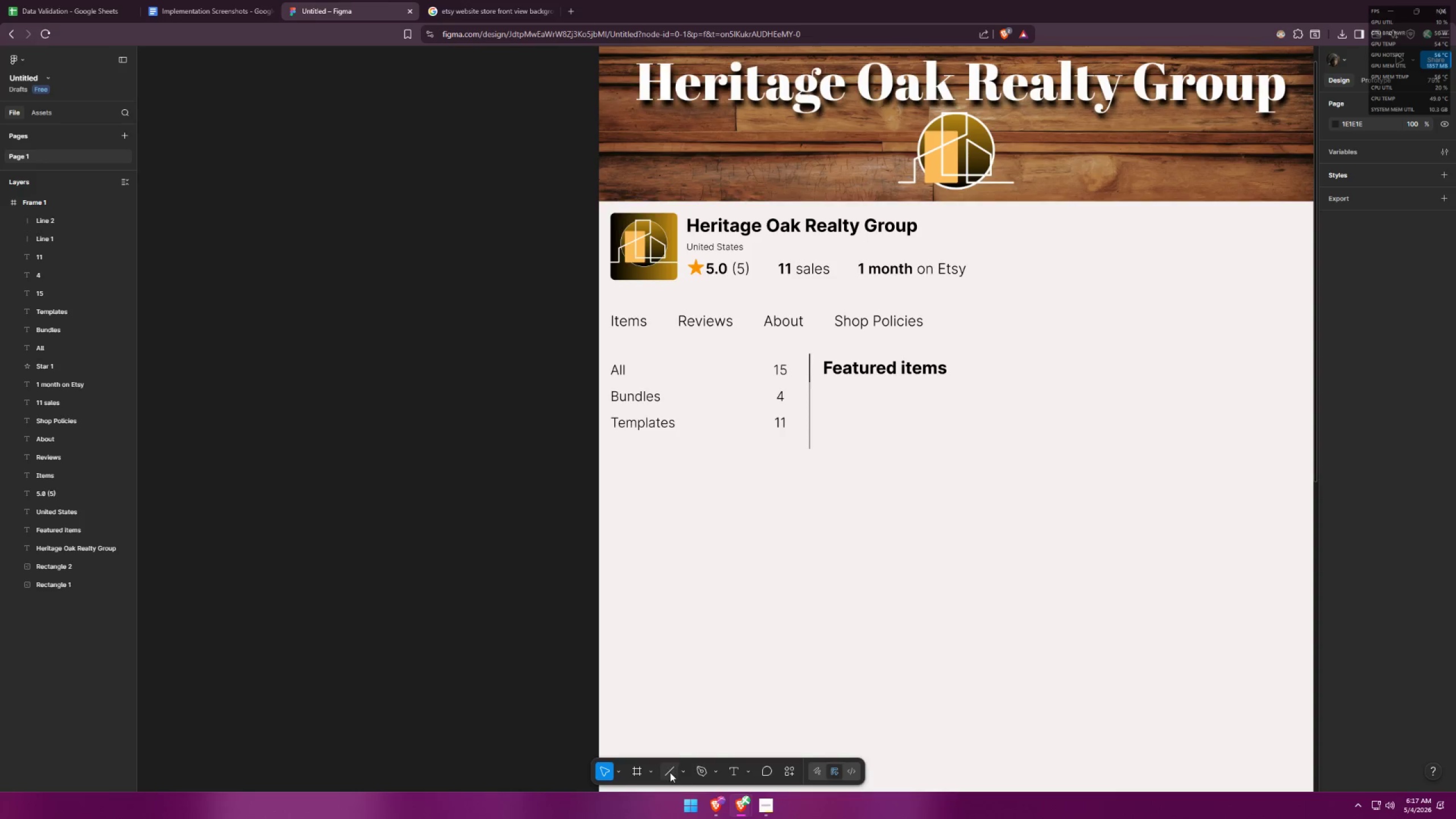 
double_click([686, 765])
 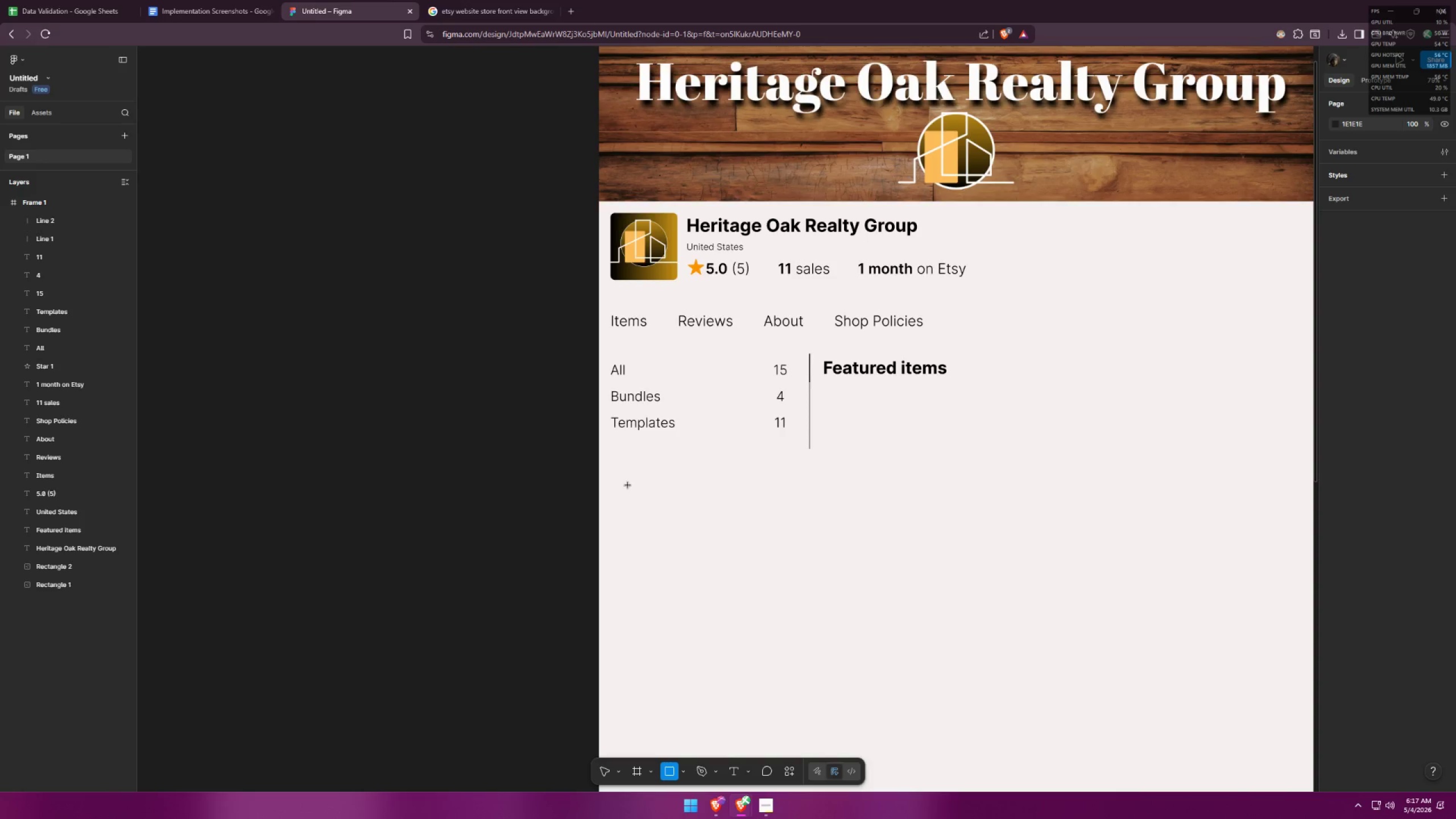 
left_click_drag(start_coordinate=[615, 476], to_coordinate=[810, 502])
 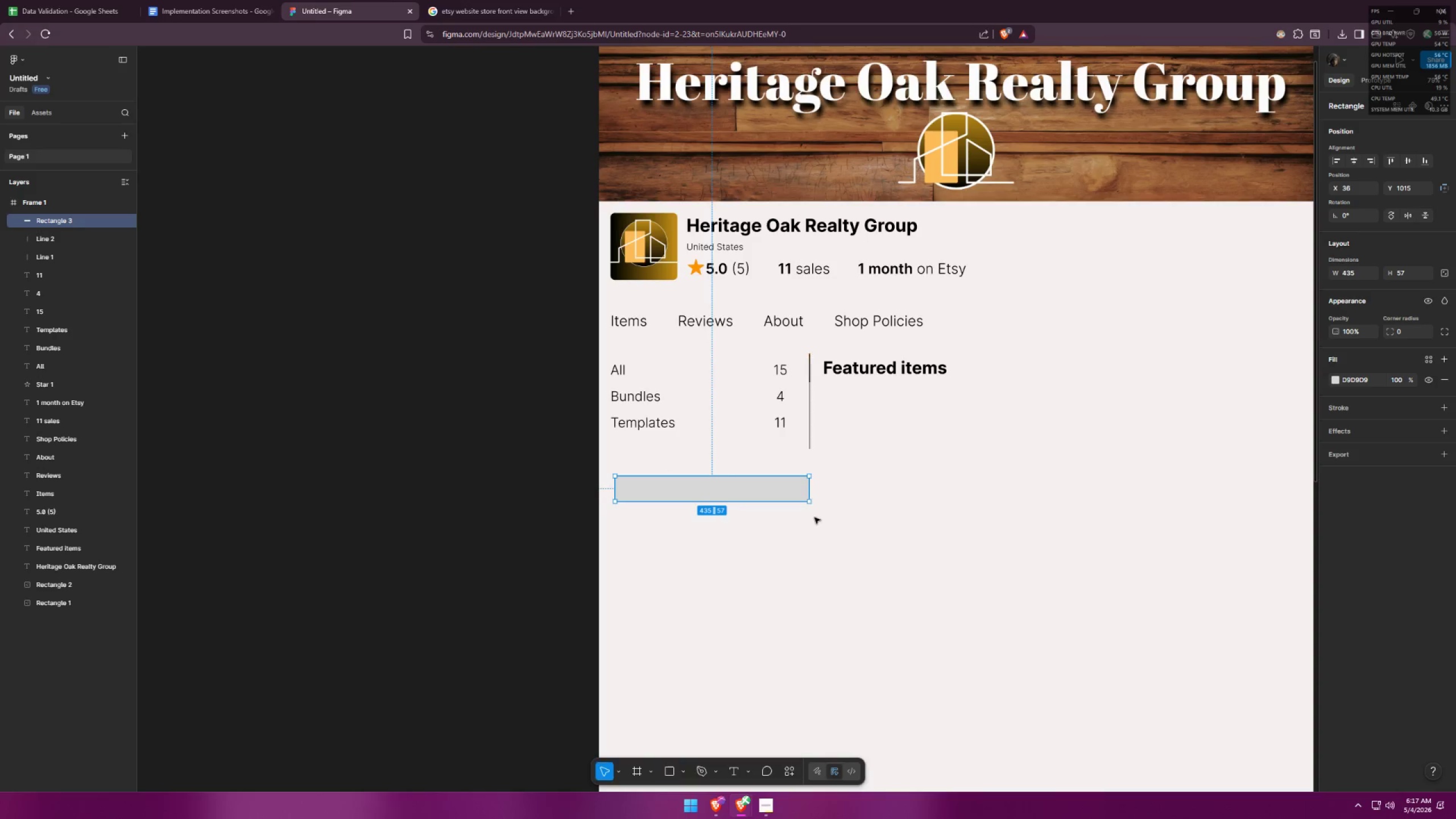 
left_click([814, 518])
 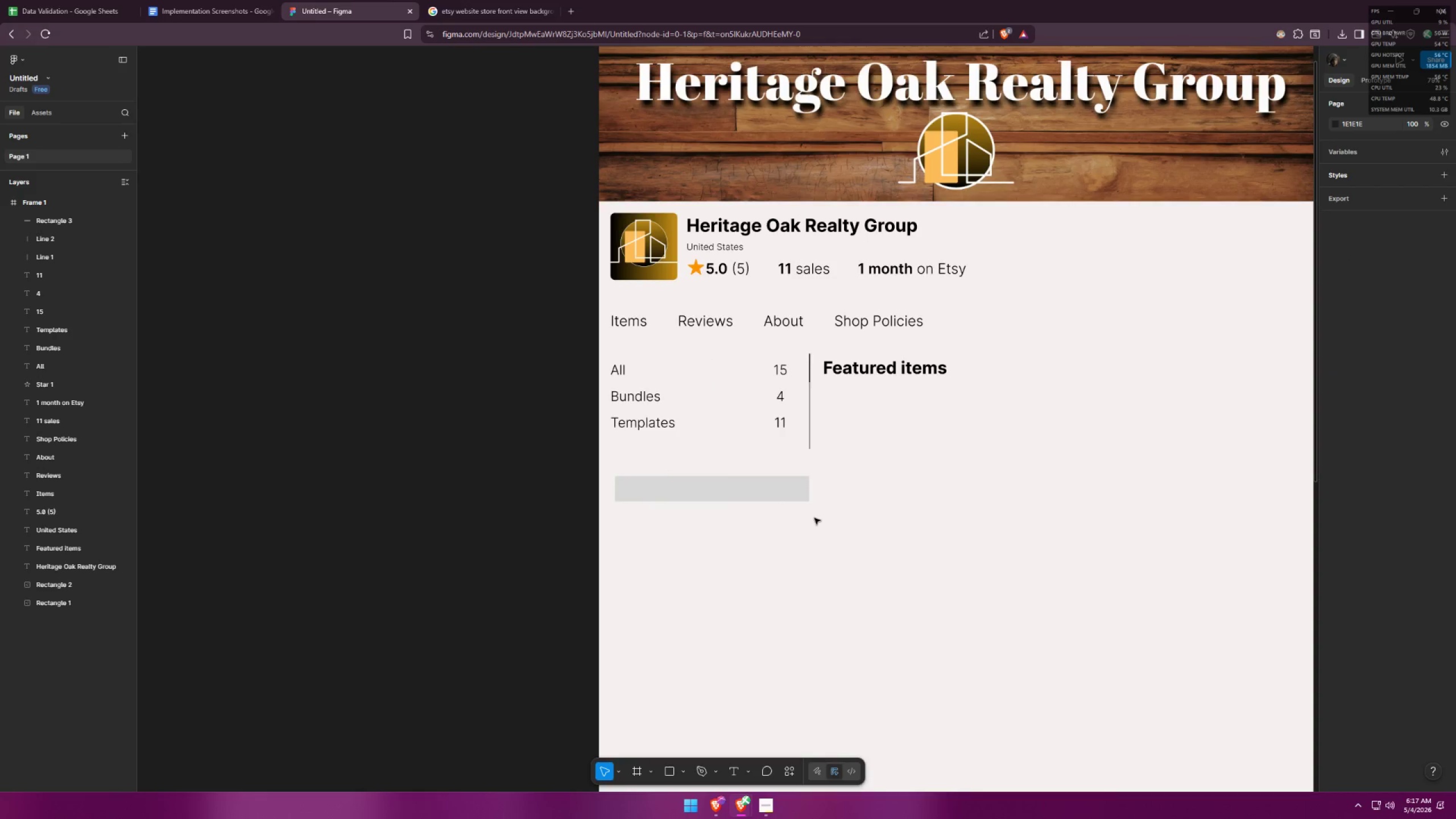 
key(Alt+AltLeft)
 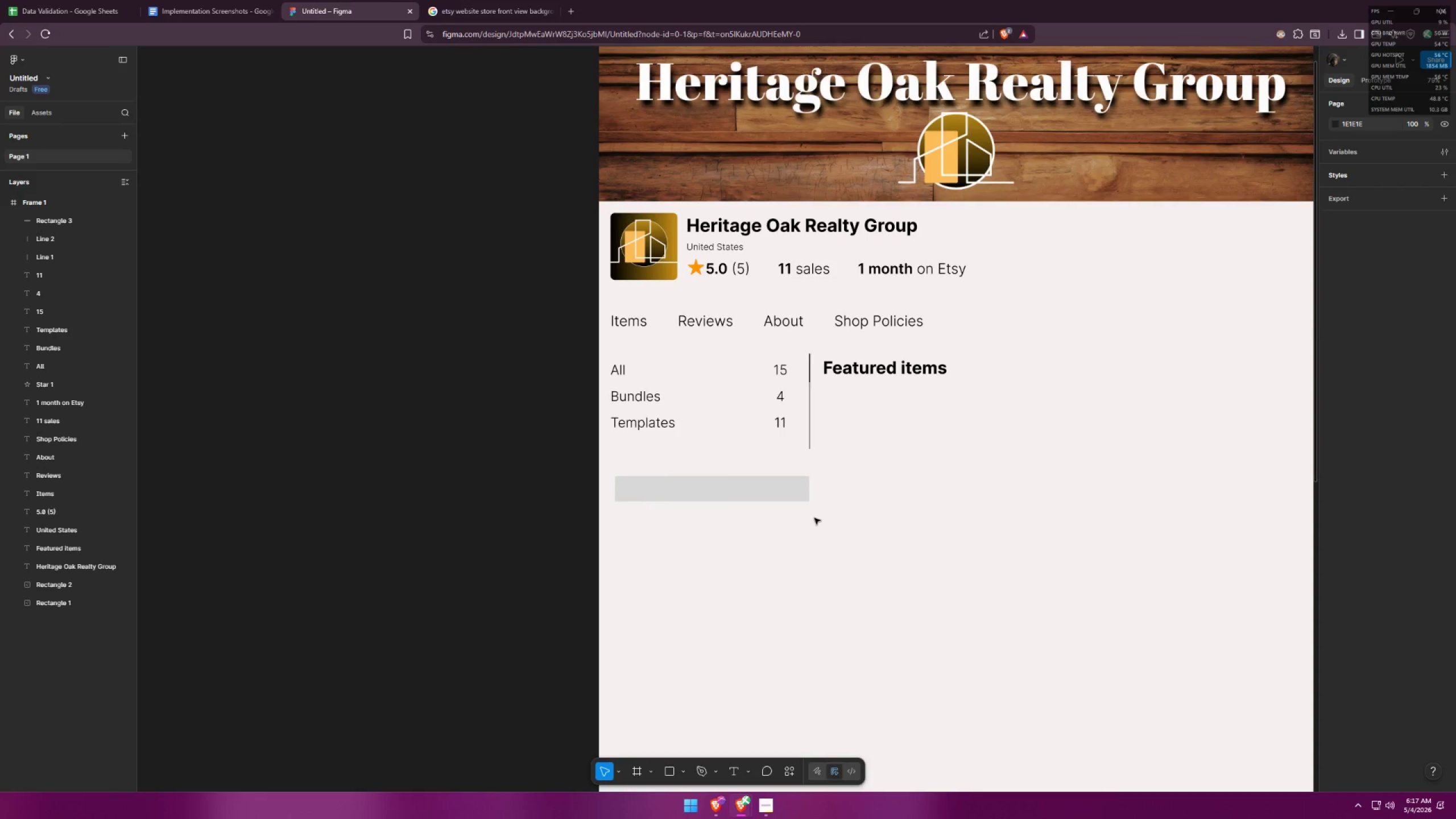 
key(Alt+Tab)
 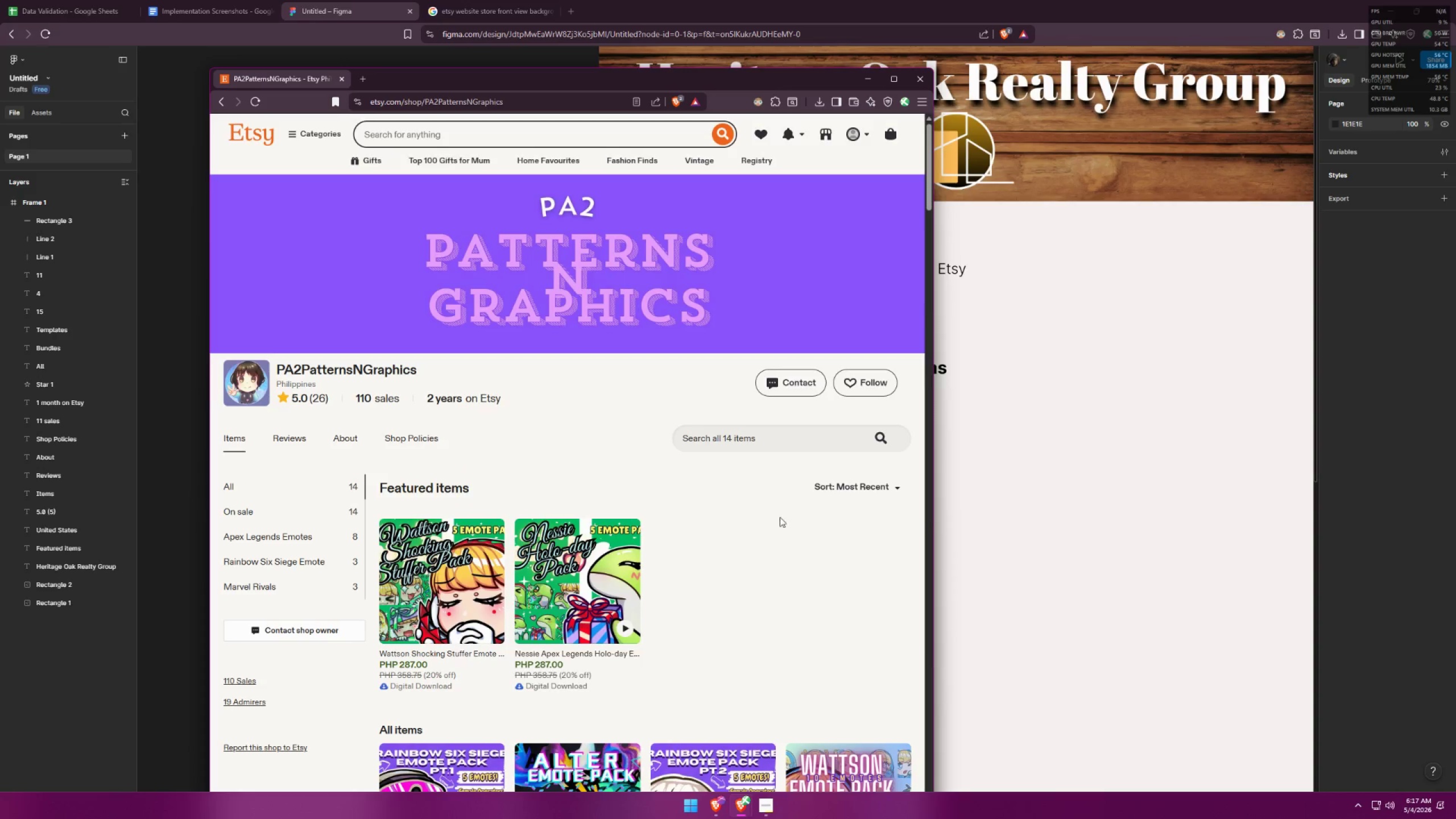 
key(Alt+AltLeft)
 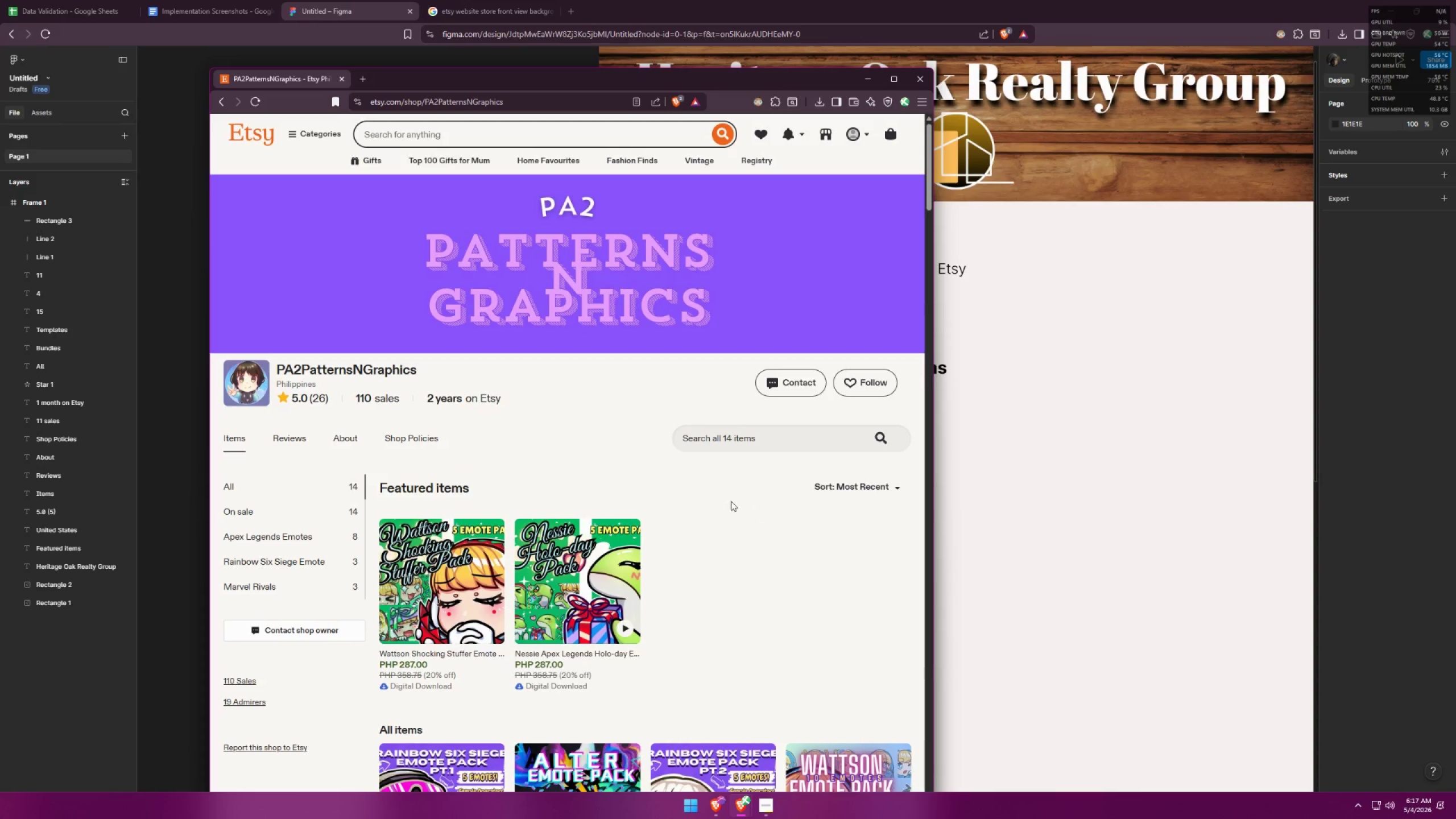 
key(Alt+Tab)
 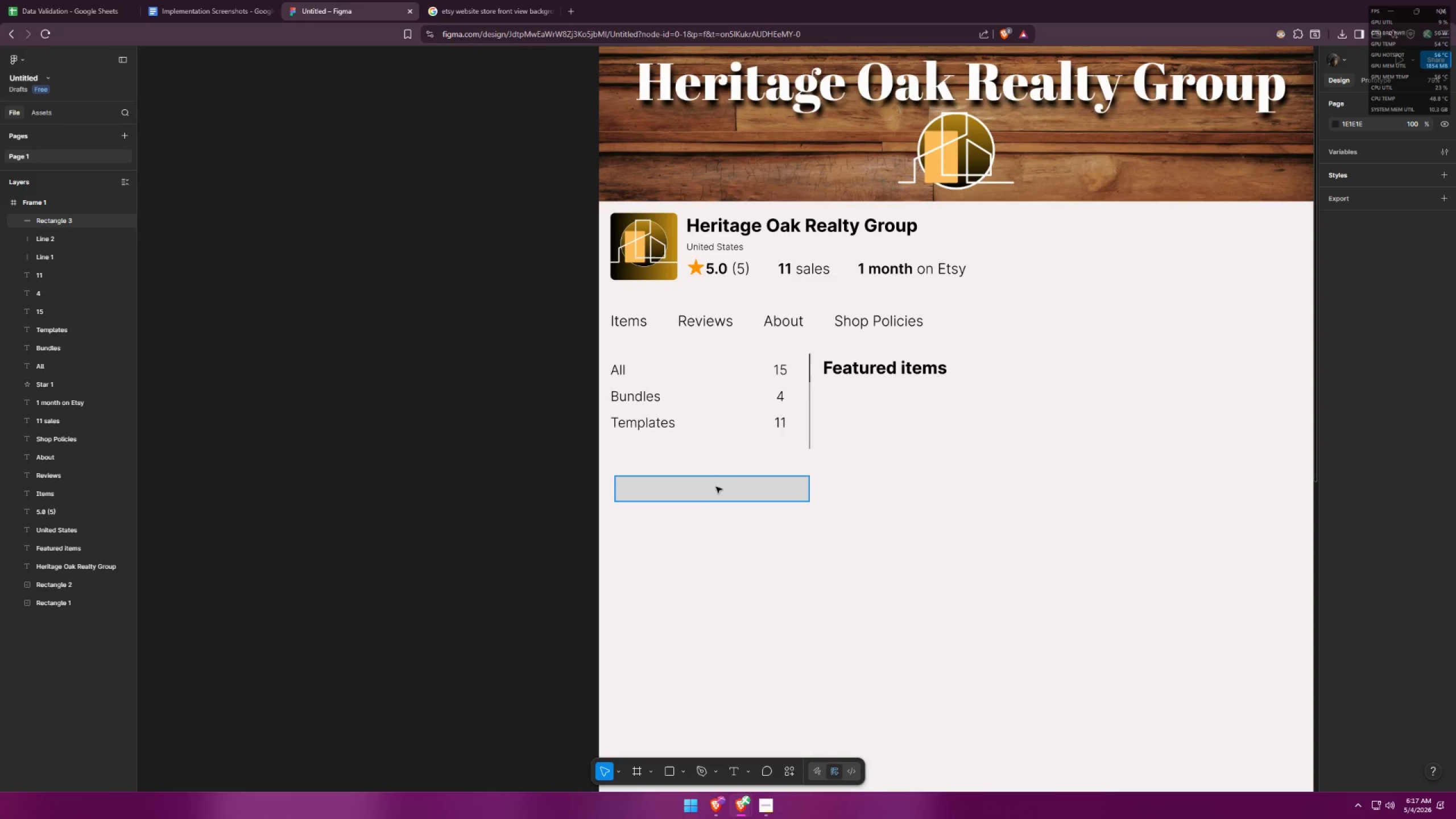 
left_click([716, 486])
 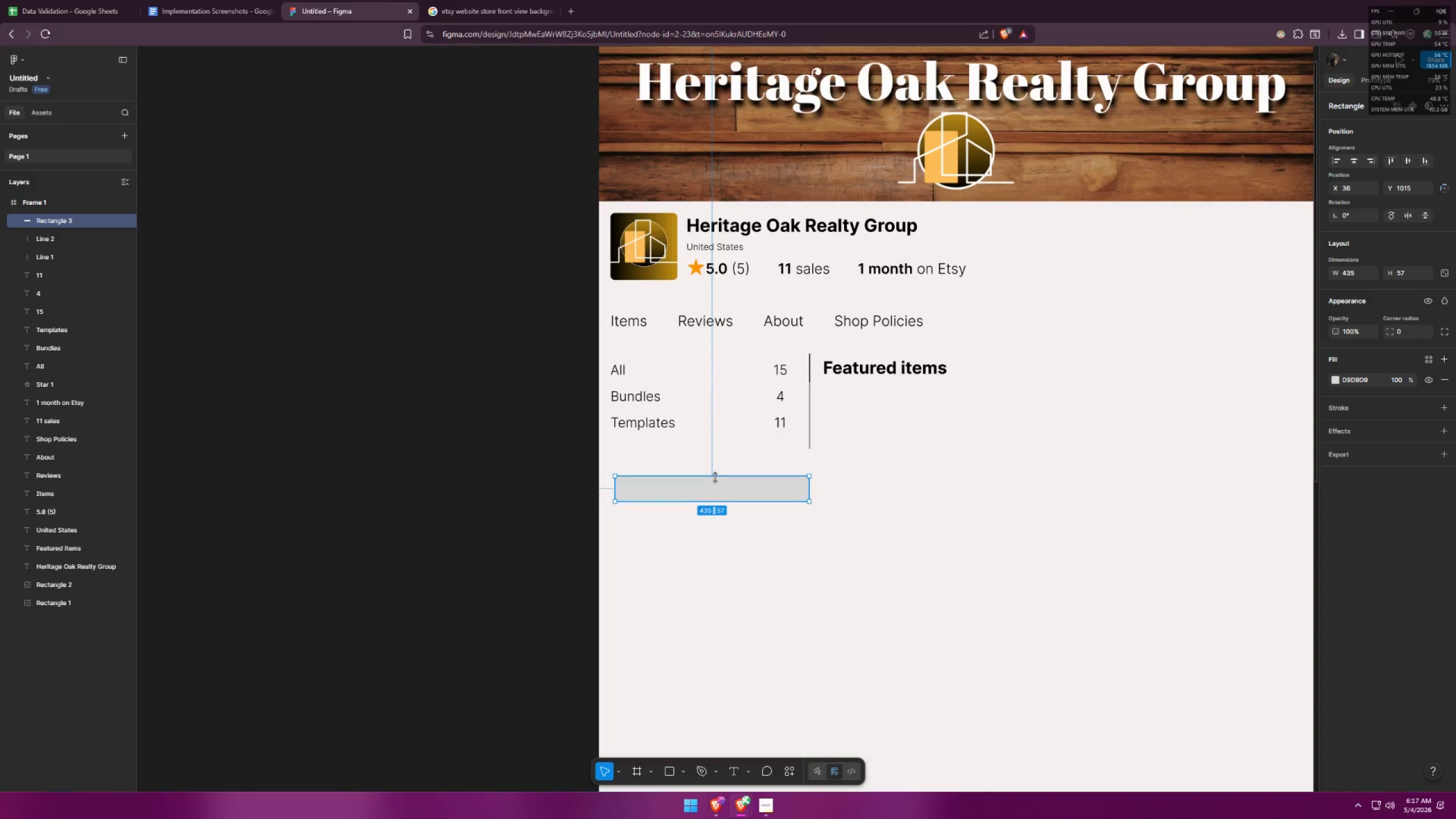 
left_click_drag(start_coordinate=[715, 477], to_coordinate=[717, 469])
 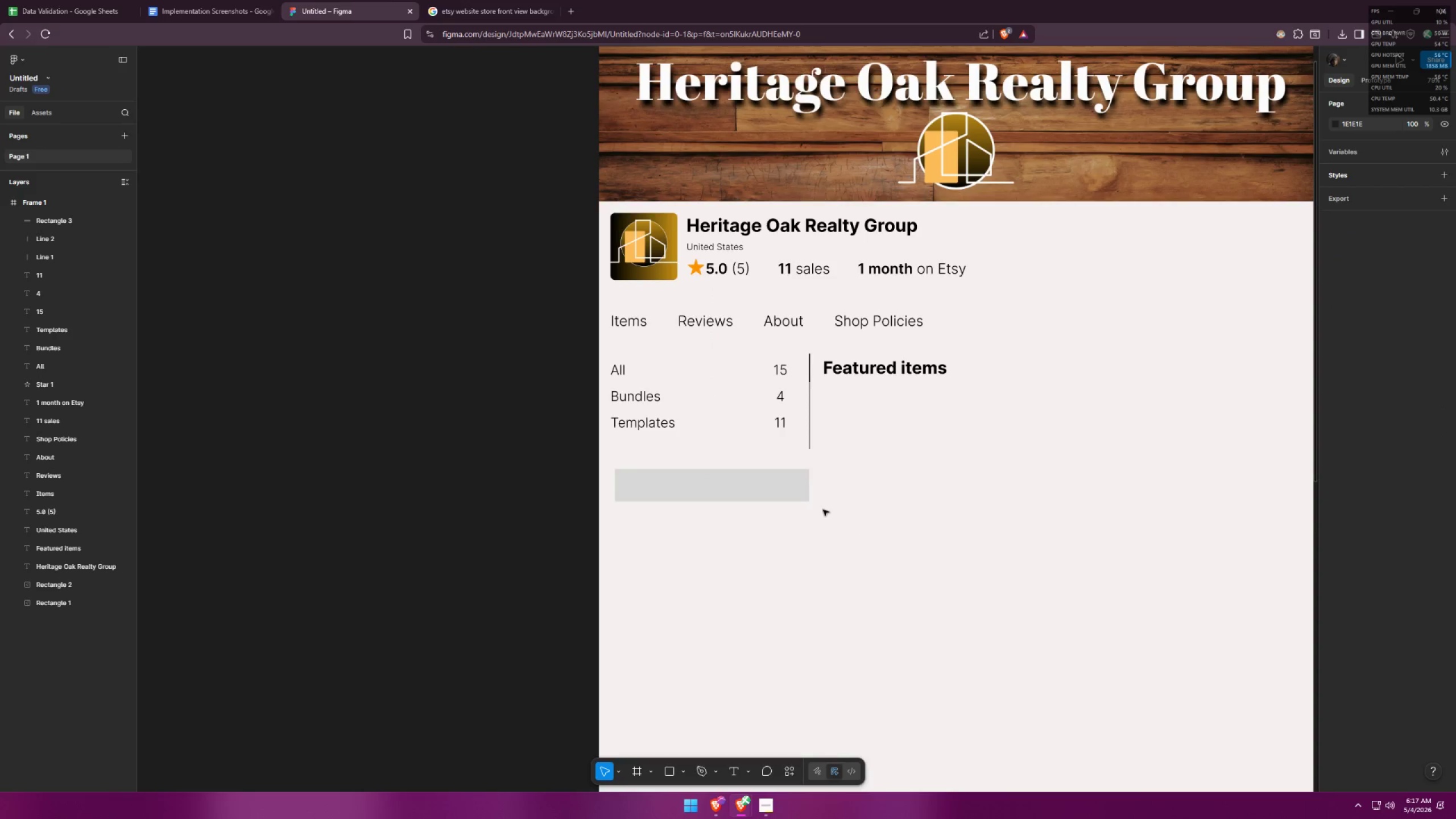 
left_click_drag(start_coordinate=[752, 486], to_coordinate=[751, 478])
 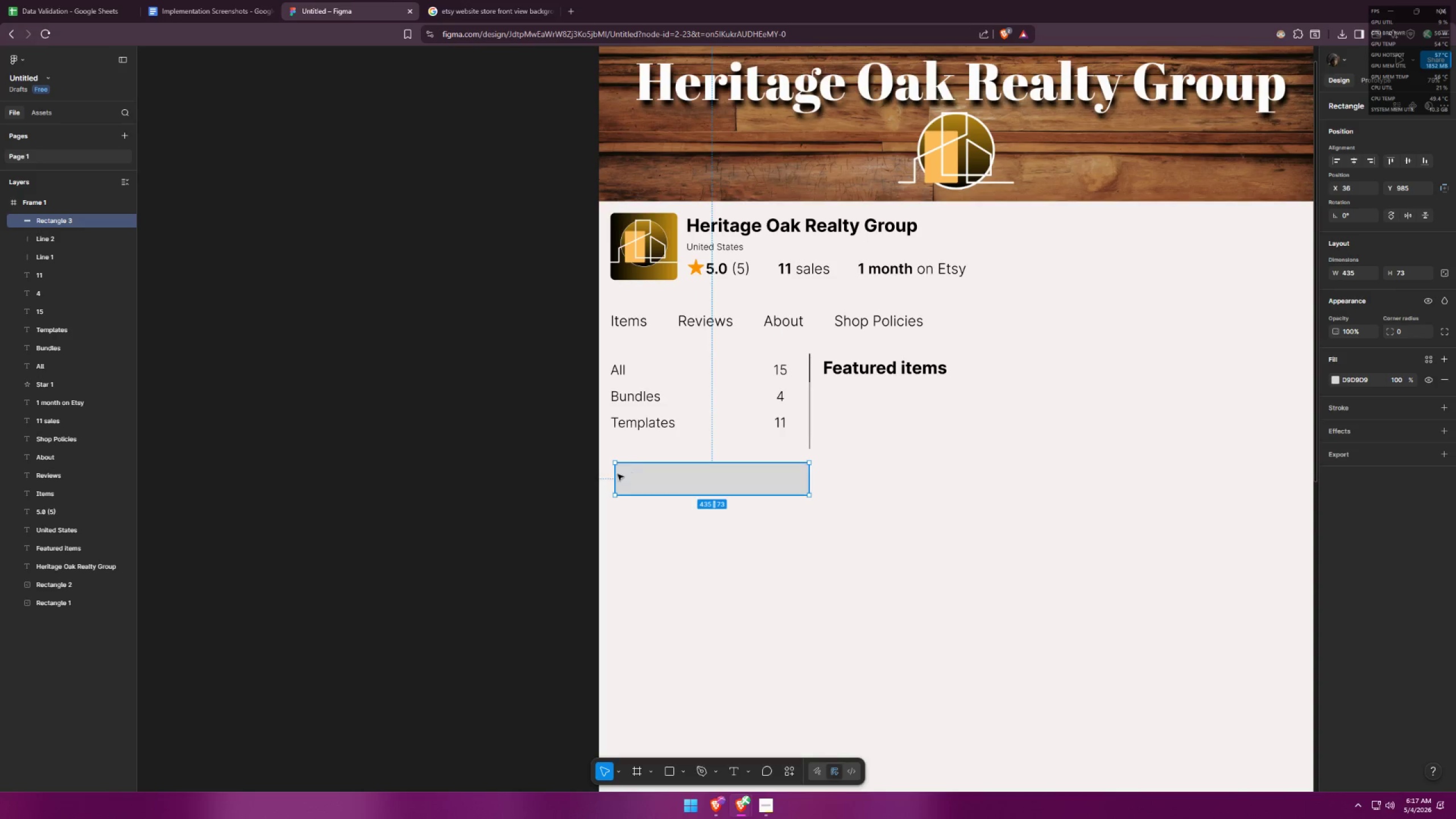 
left_click_drag(start_coordinate=[616, 474], to_coordinate=[613, 473])
 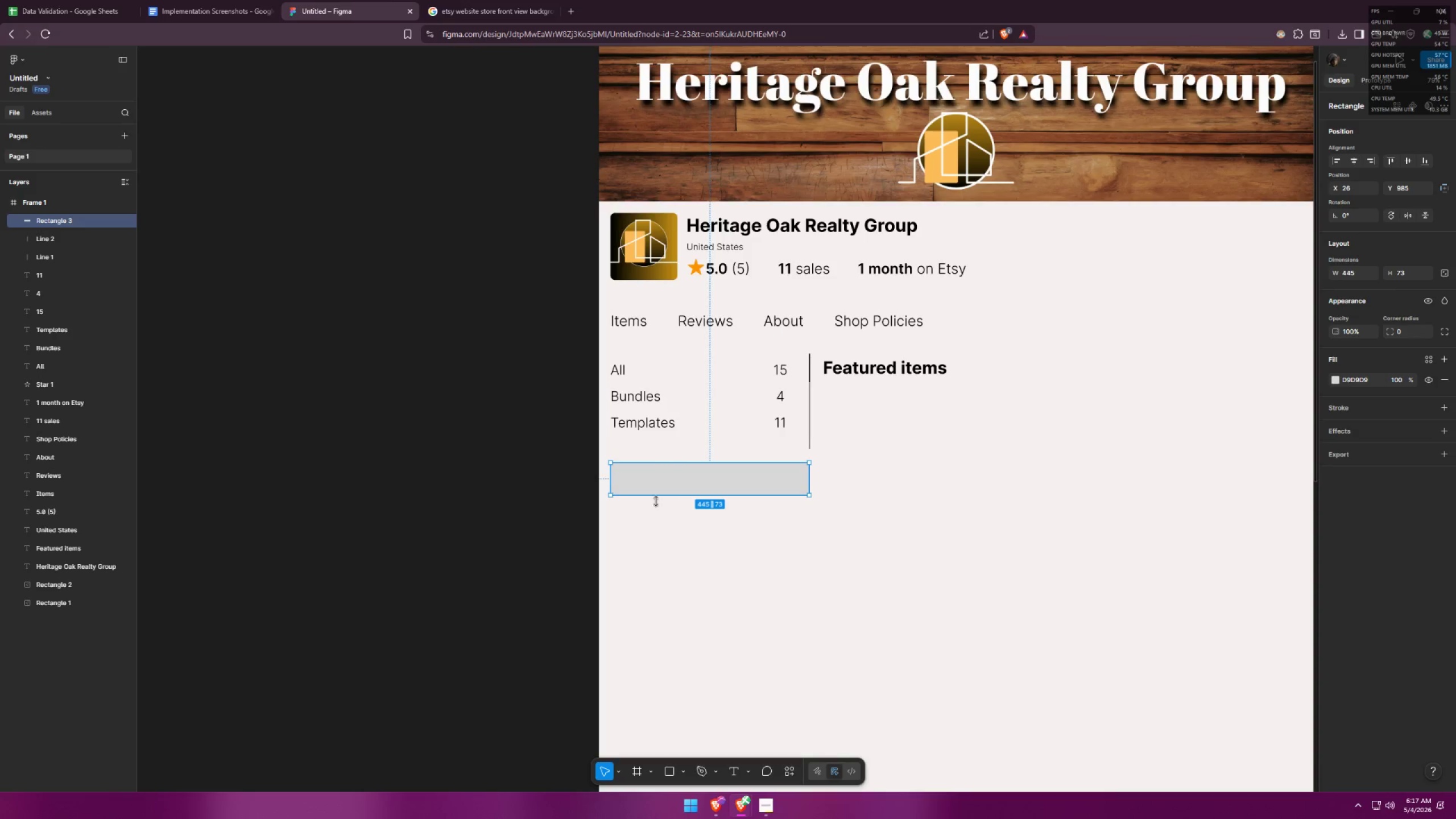 
left_click([803, 540])
 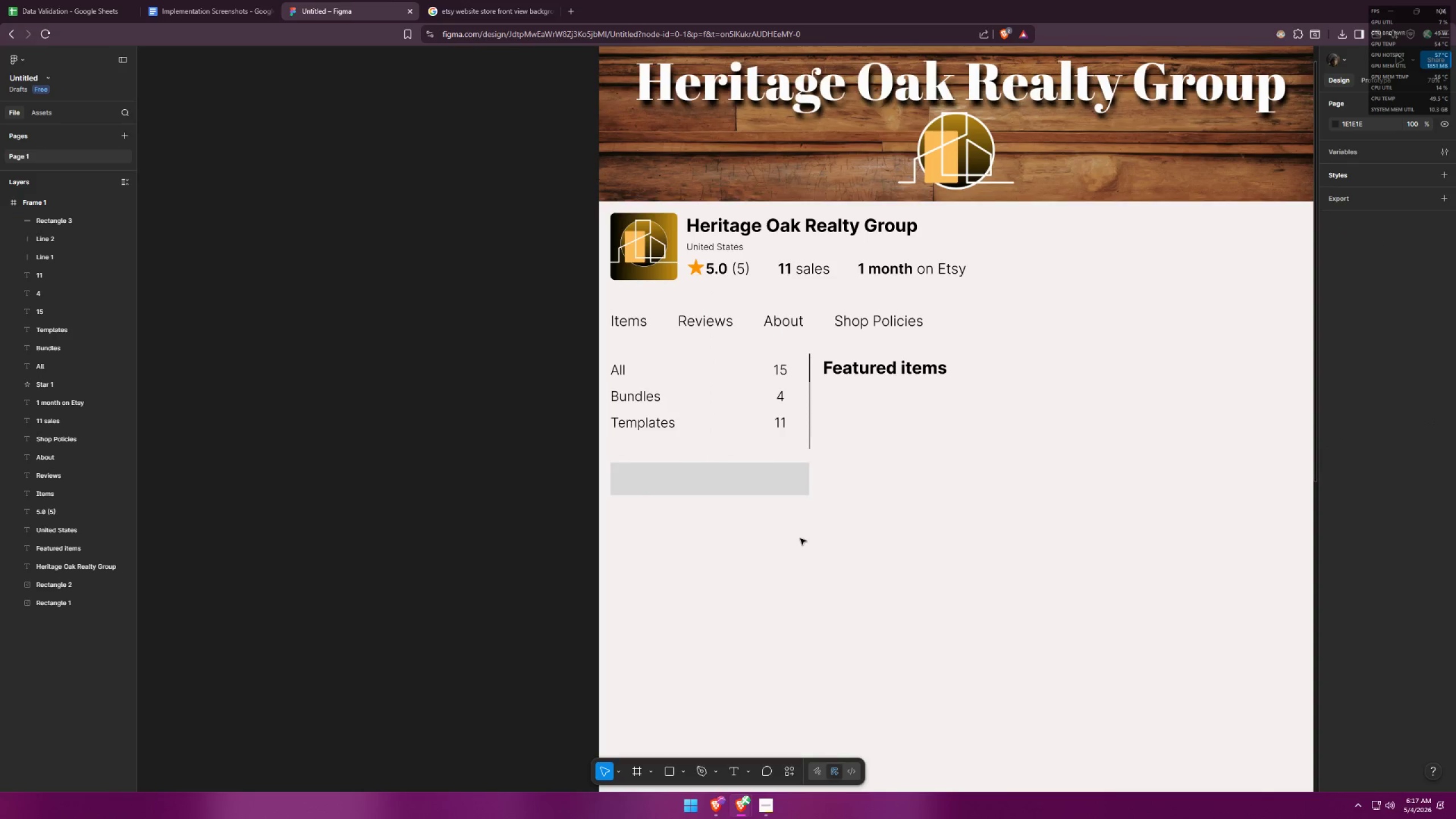 
key(Alt+AltLeft)
 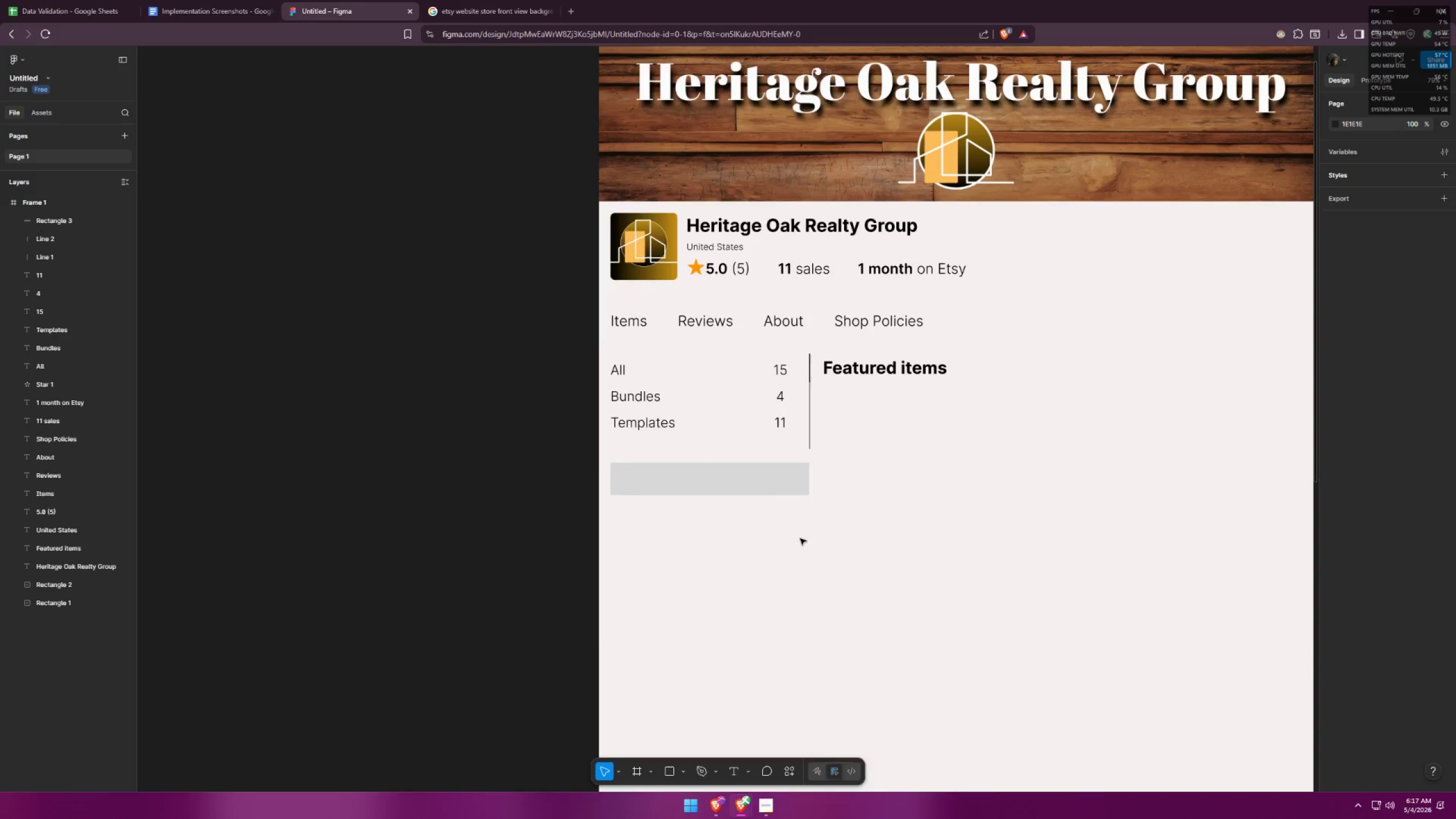 
key(Alt+Tab)
 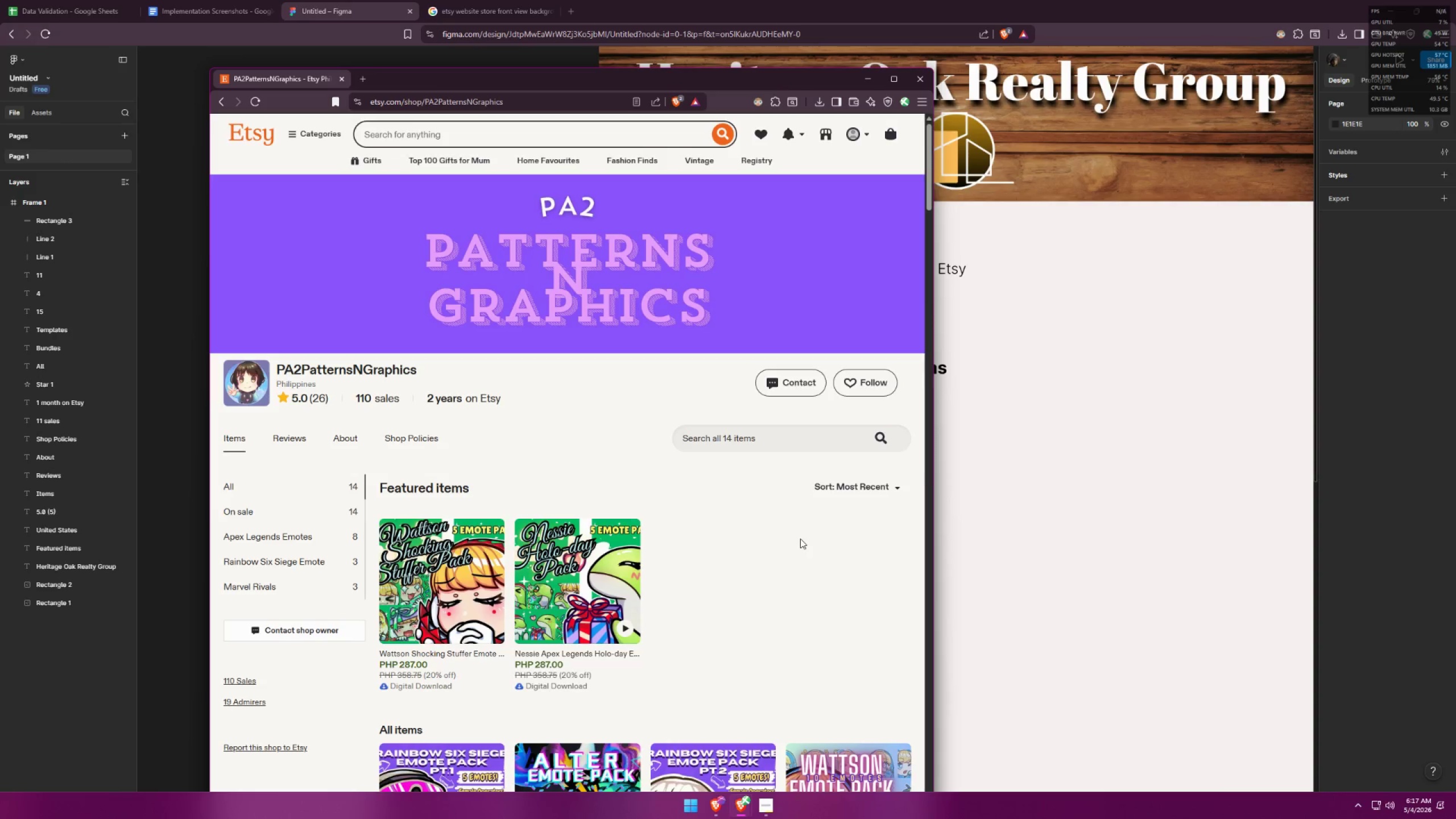 
key(Alt+AltLeft)
 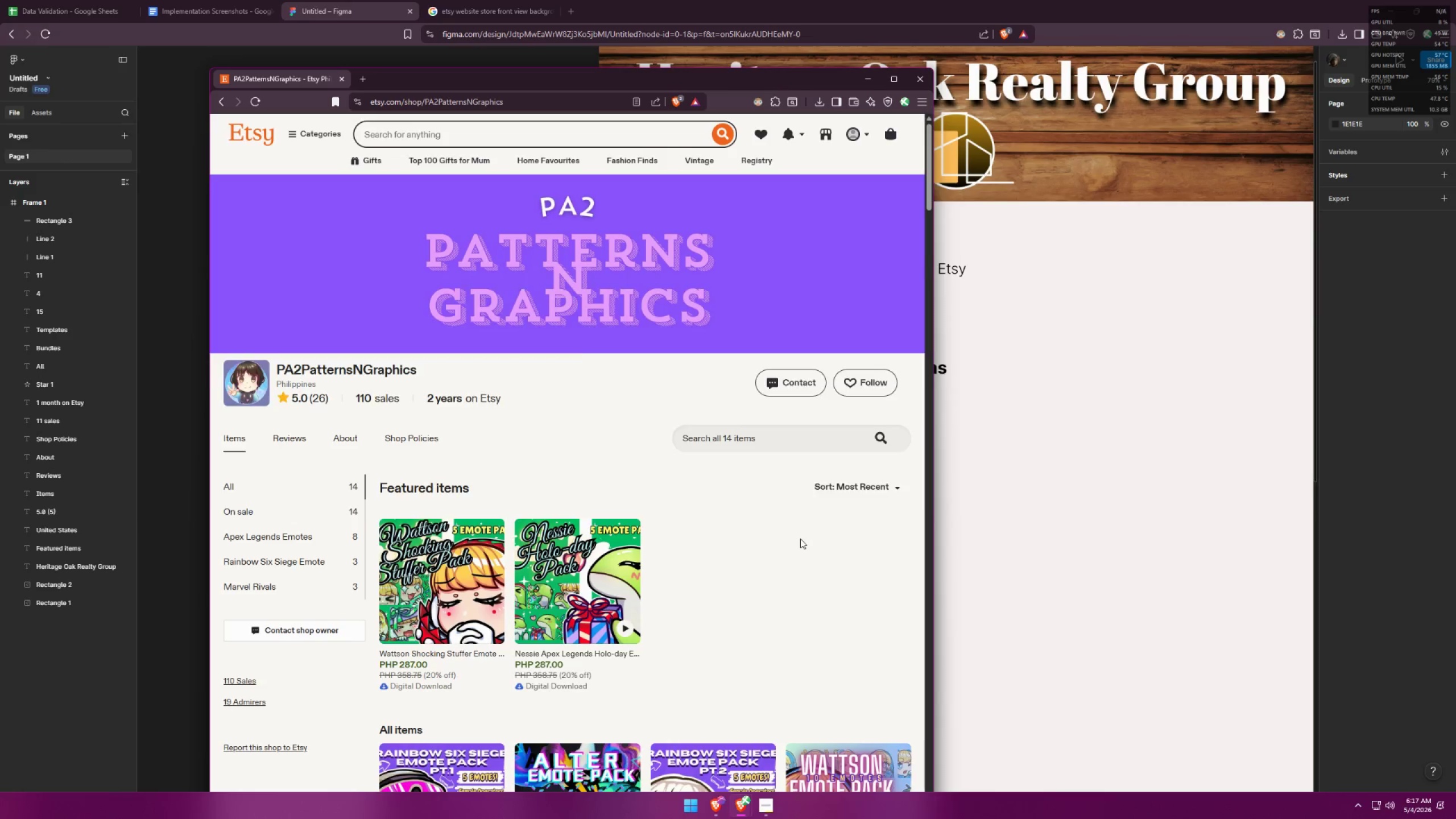 
key(Alt+Tab)
 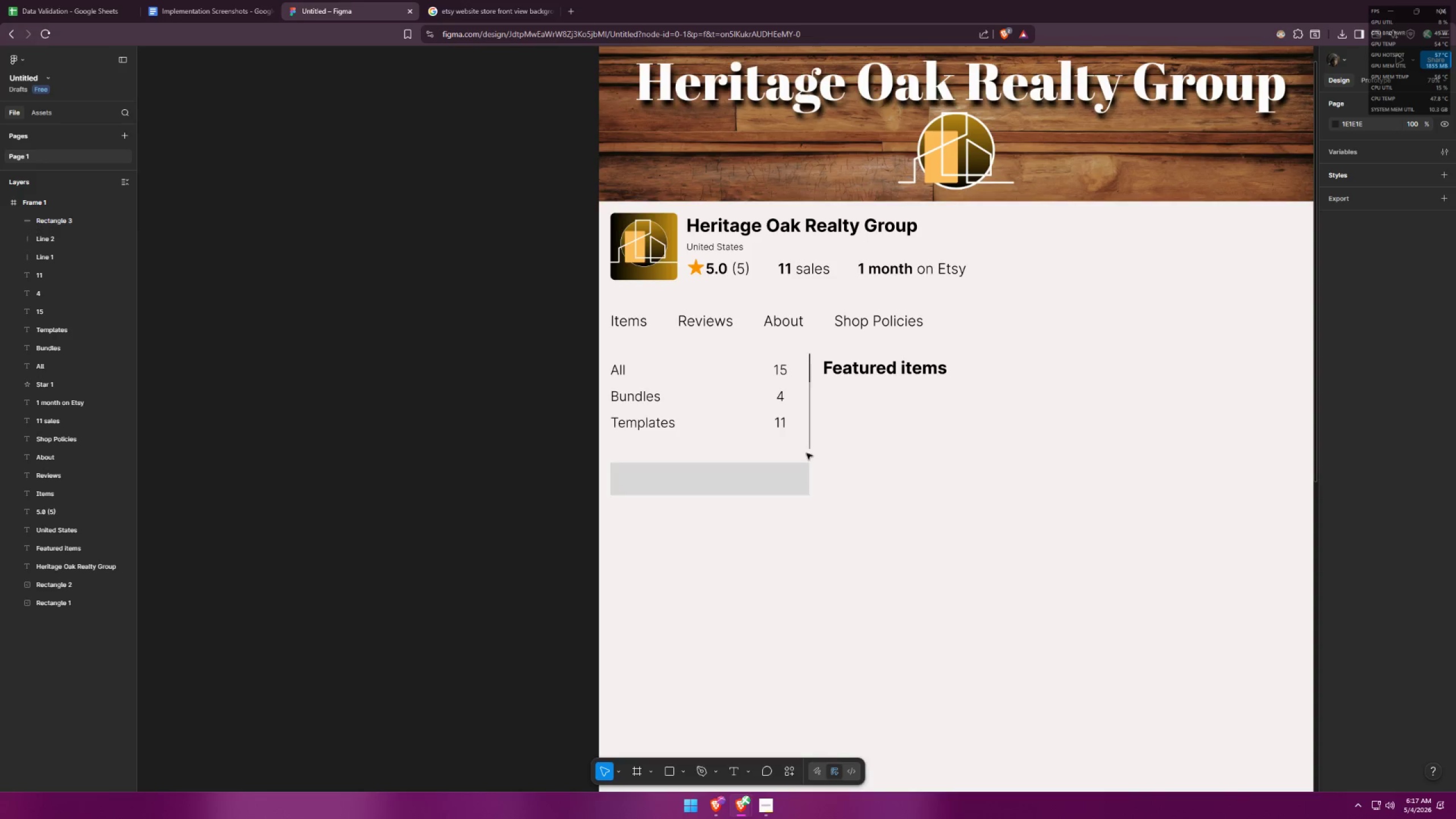 
left_click([808, 440])
 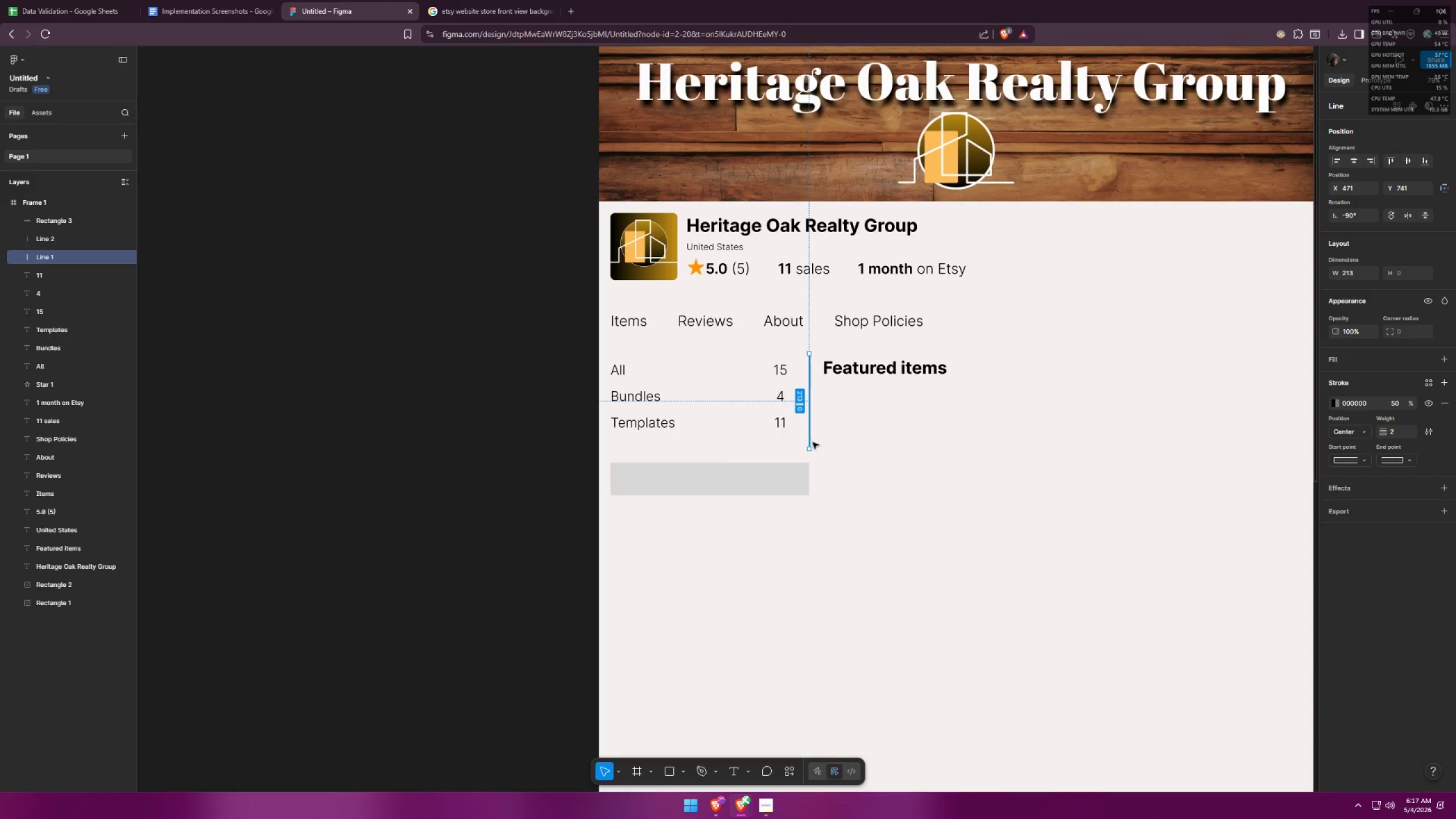 
hold_key(key=ControlLeft, duration=0.69)
 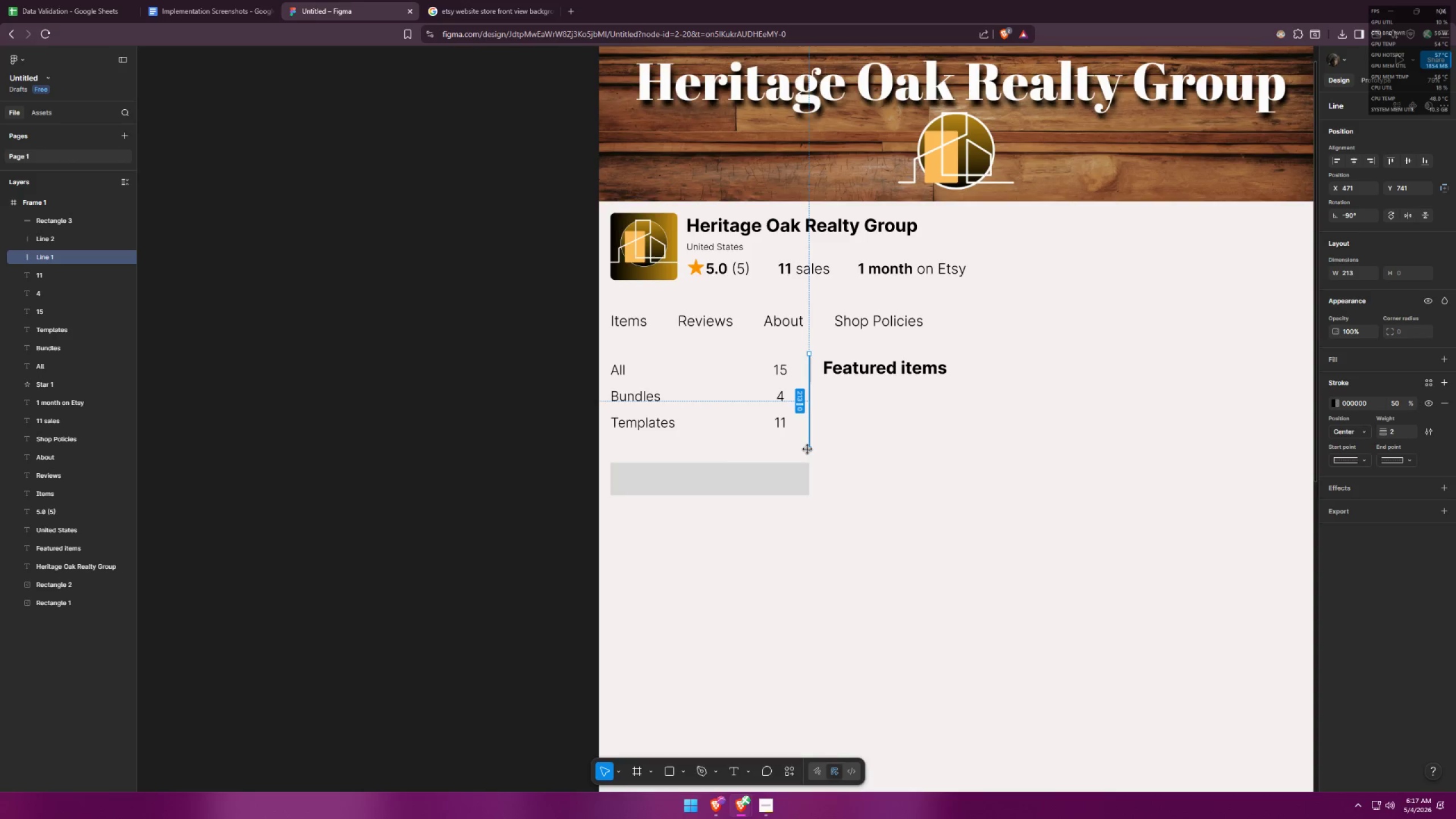 
hold_key(key=ShiftLeft, duration=1.5)
left_click_drag(start_coordinate=[808, 449], to_coordinate=[809, 436])
 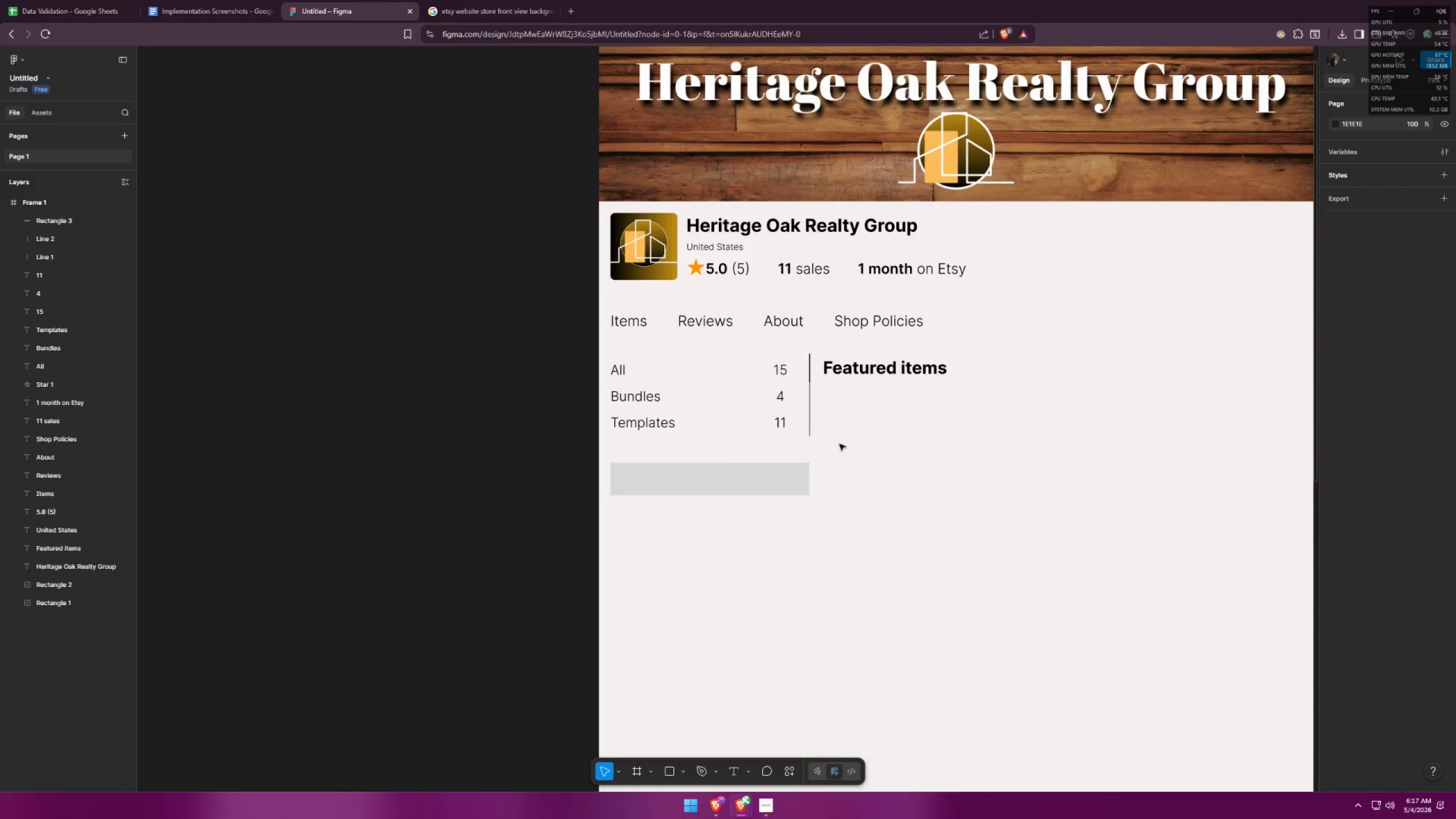 
hold_key(key=ShiftLeft, duration=1.51)
 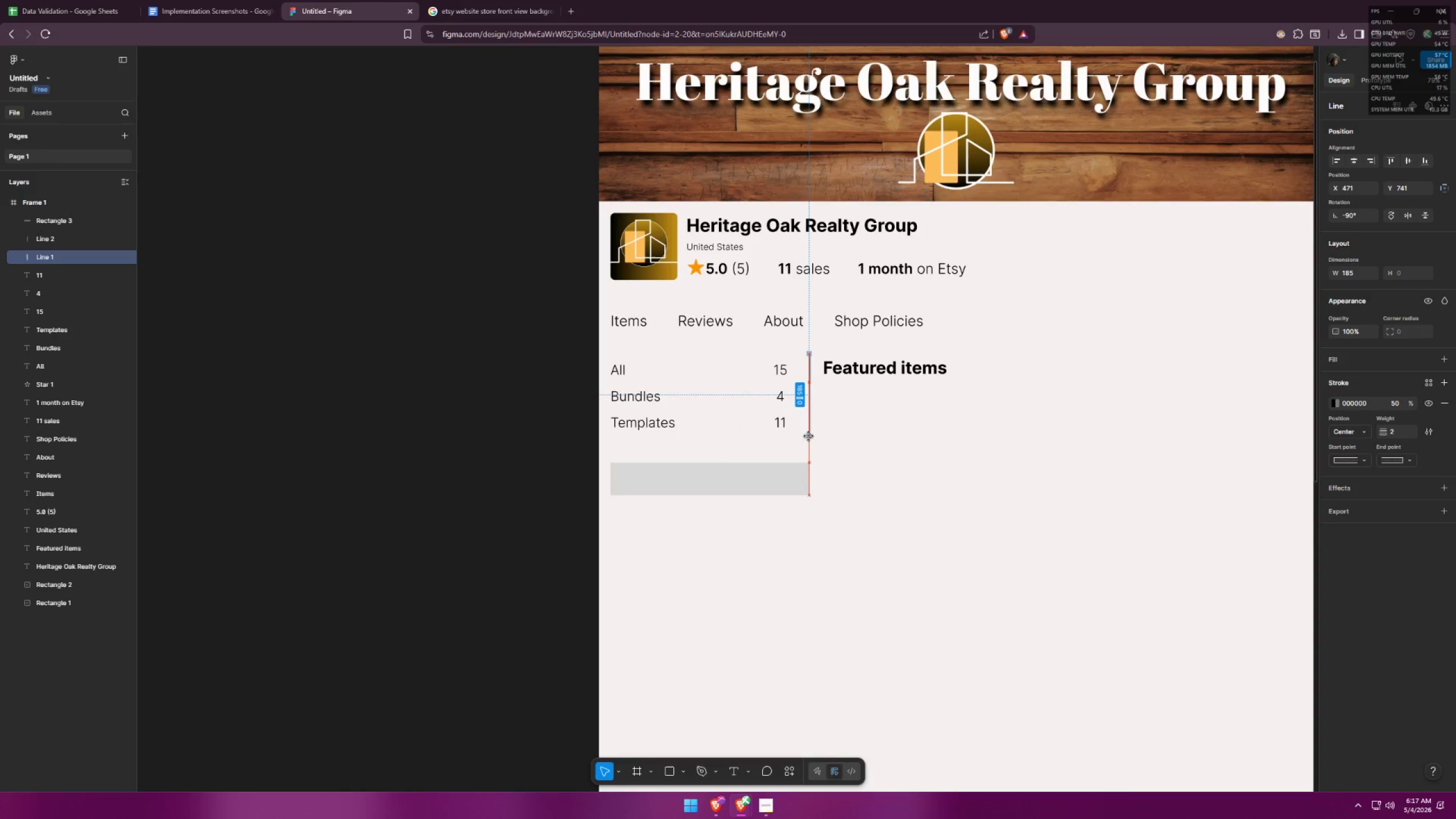 
hold_key(key=ShiftLeft, duration=0.77)
 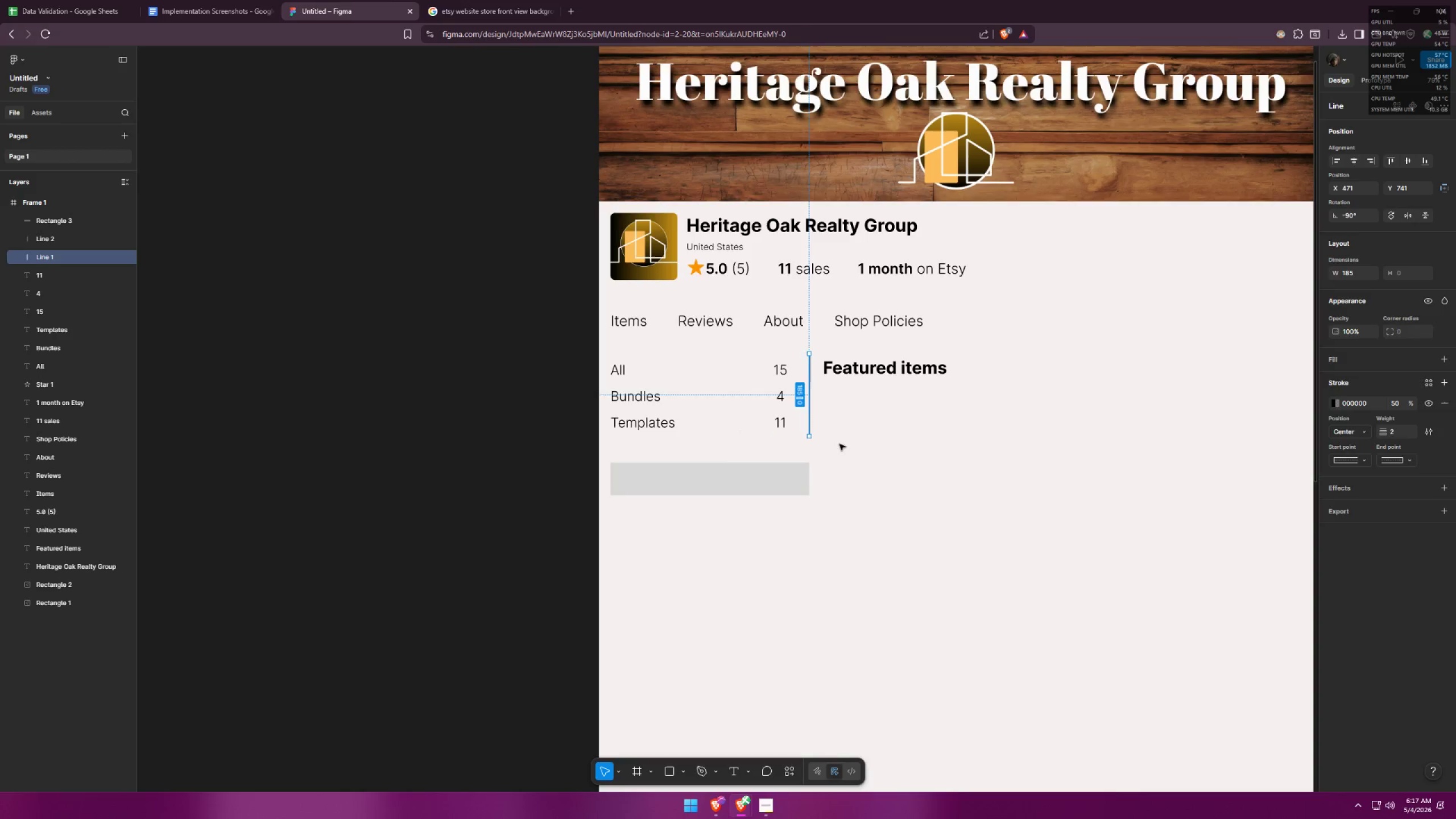 
left_click([839, 444])
 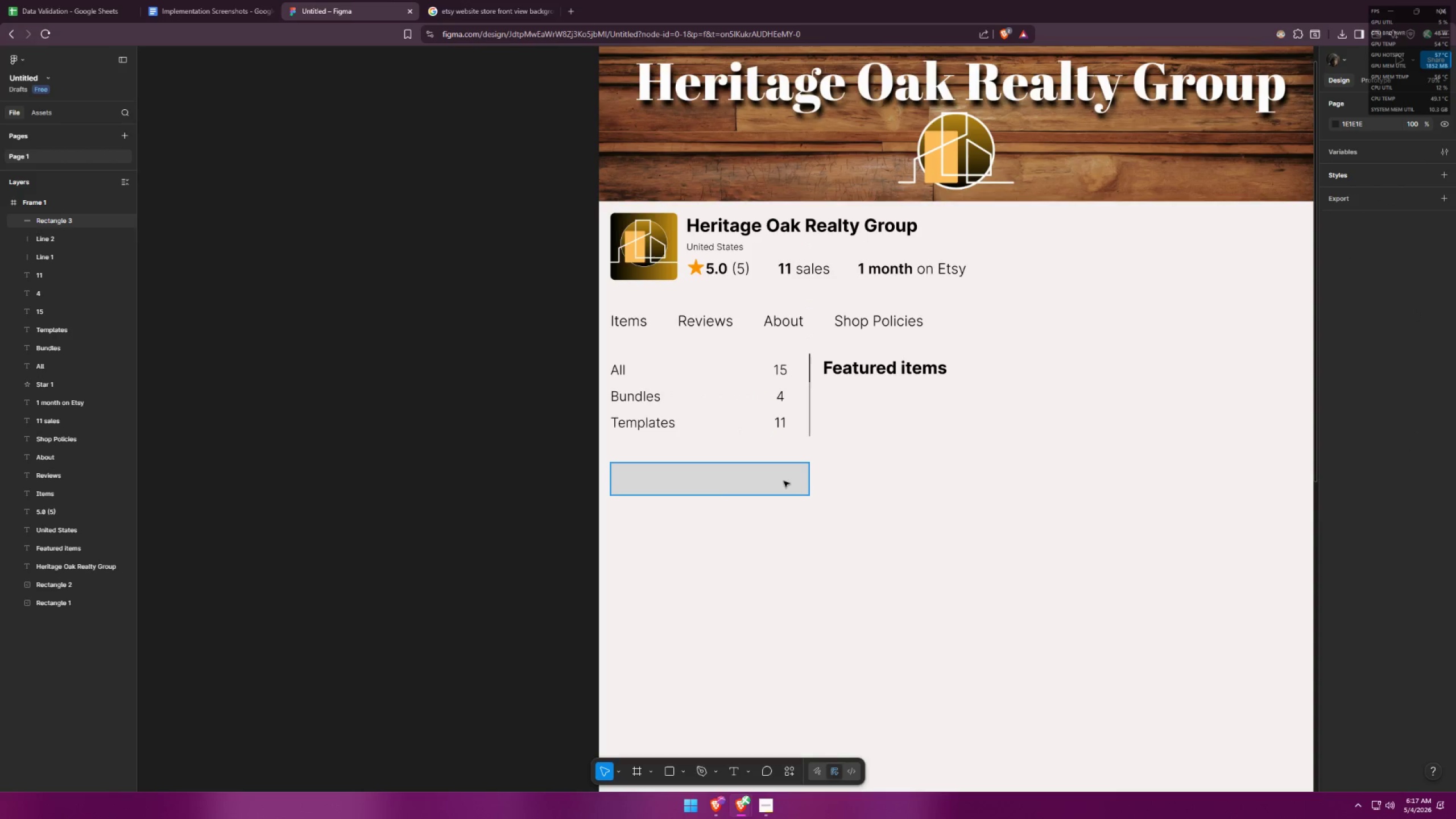 
double_click([784, 481])
 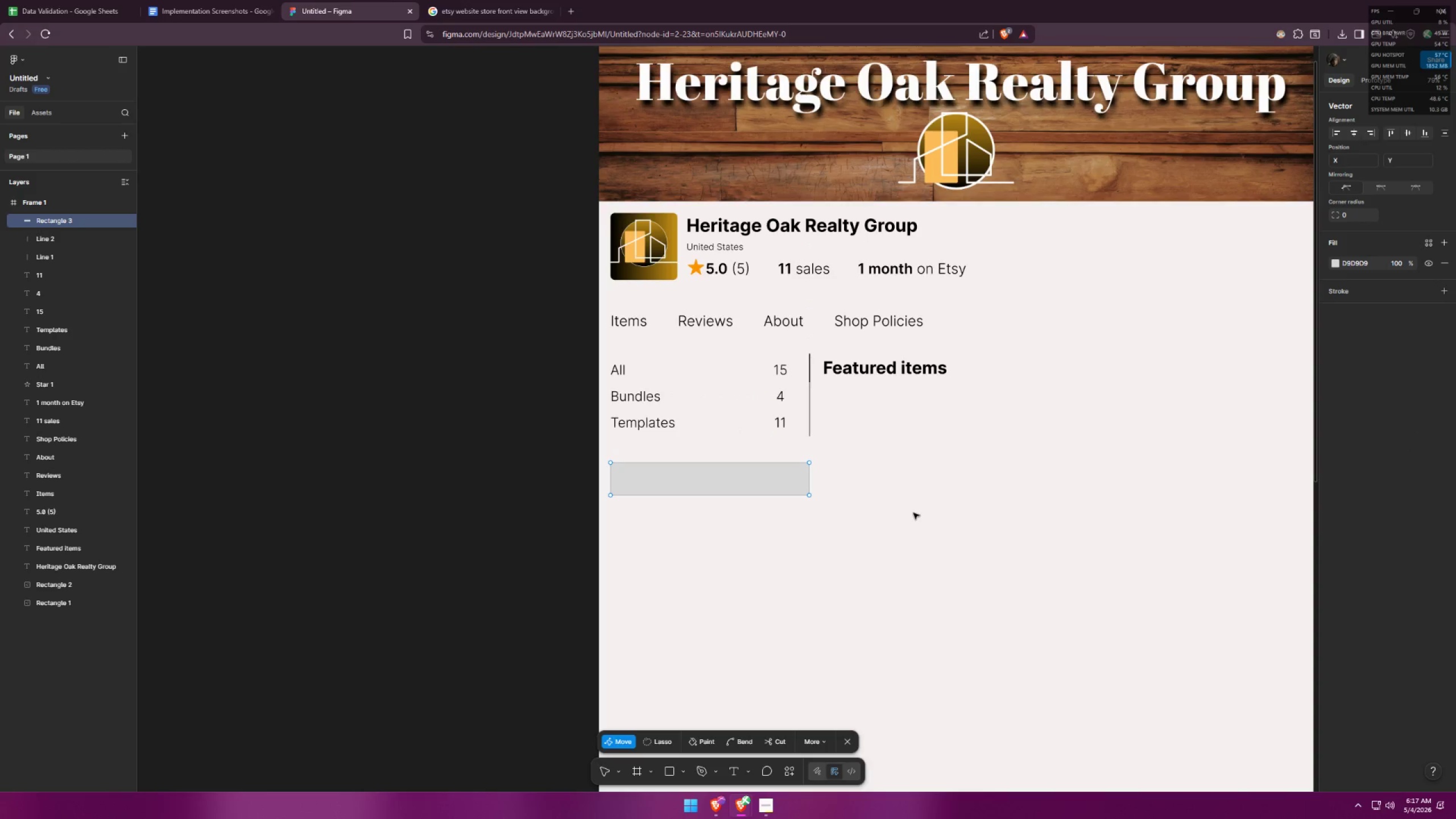 
double_click([751, 480])
 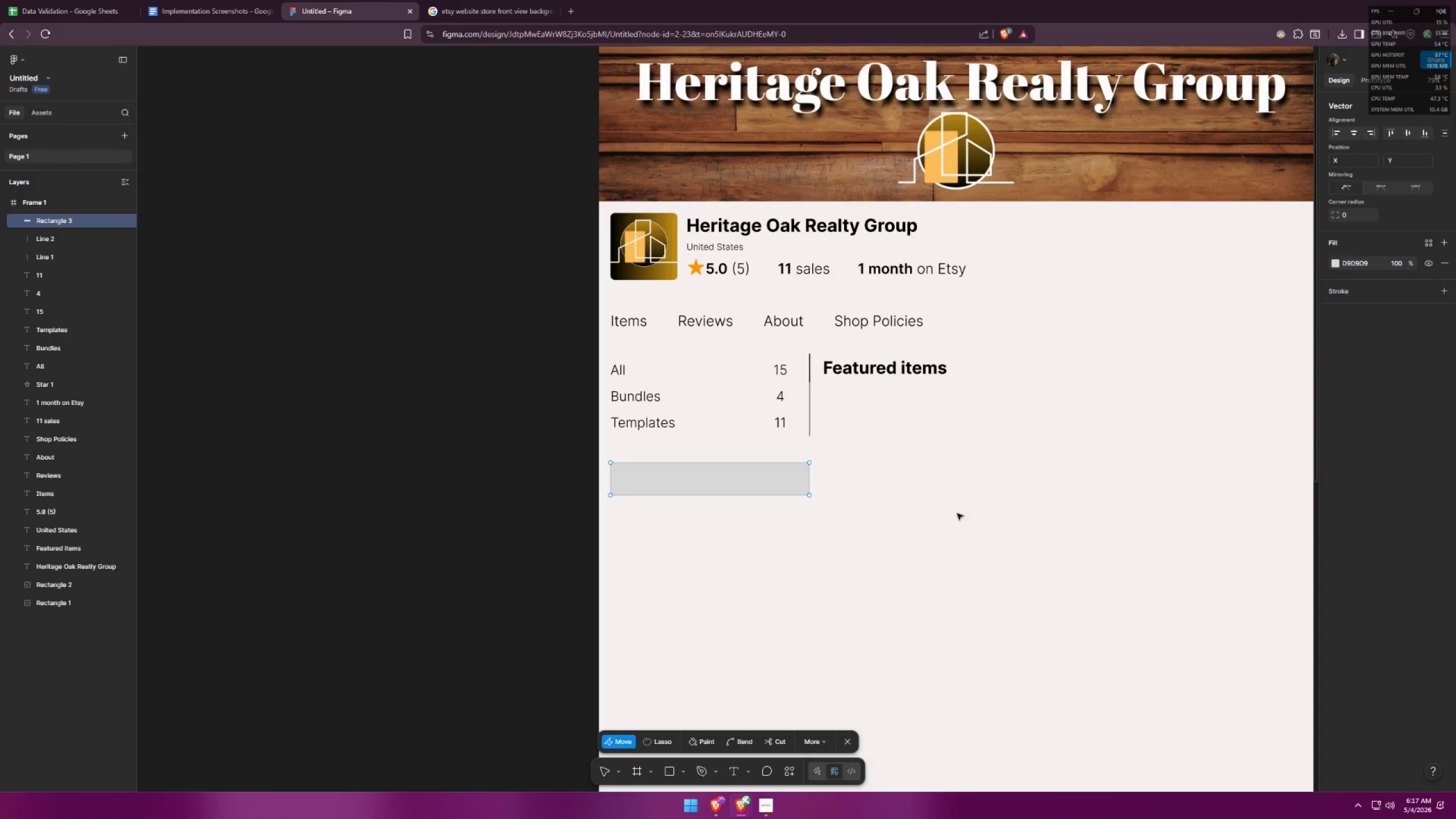 
double_click([921, 523])
 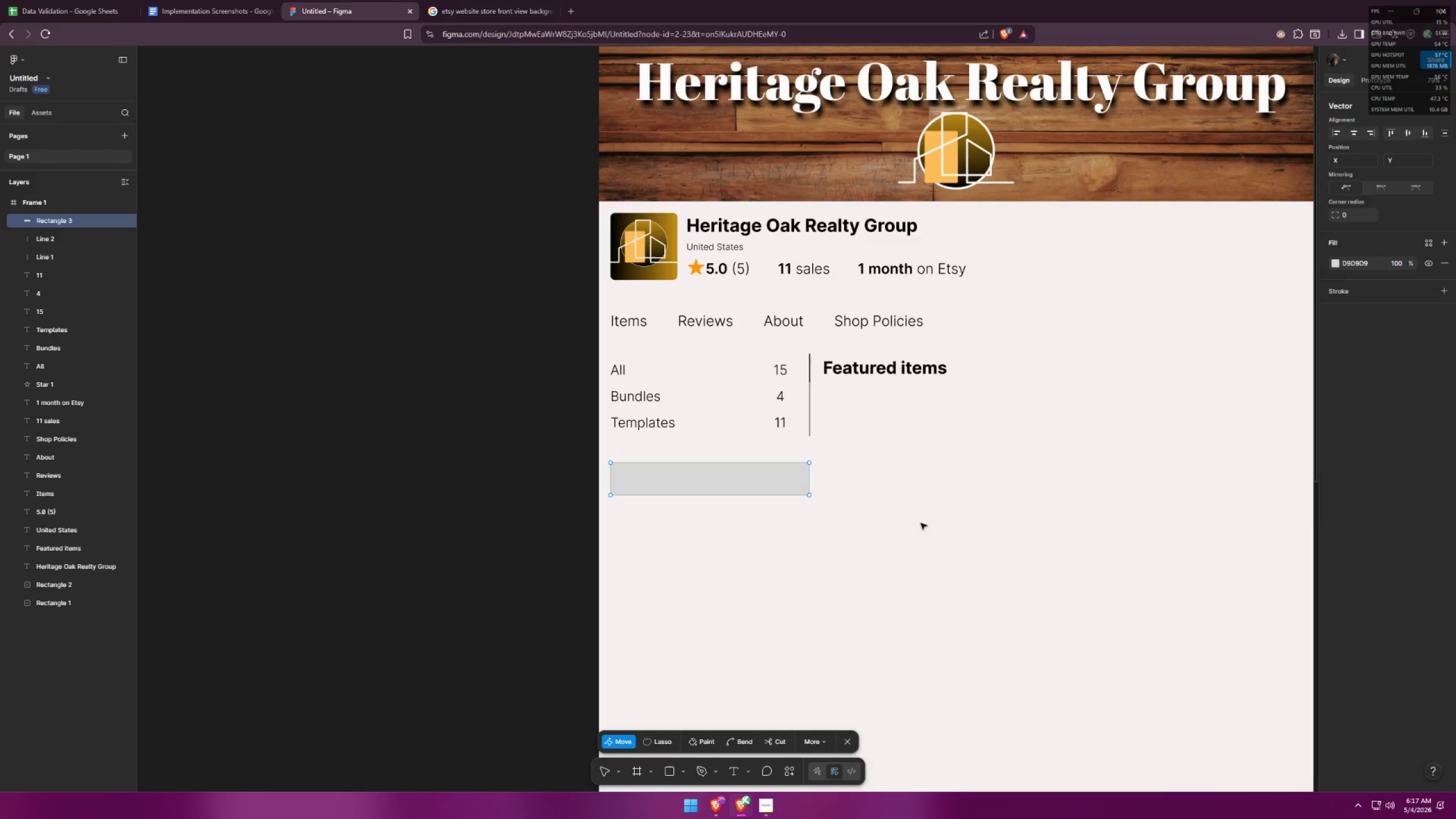 
key(Escape)
 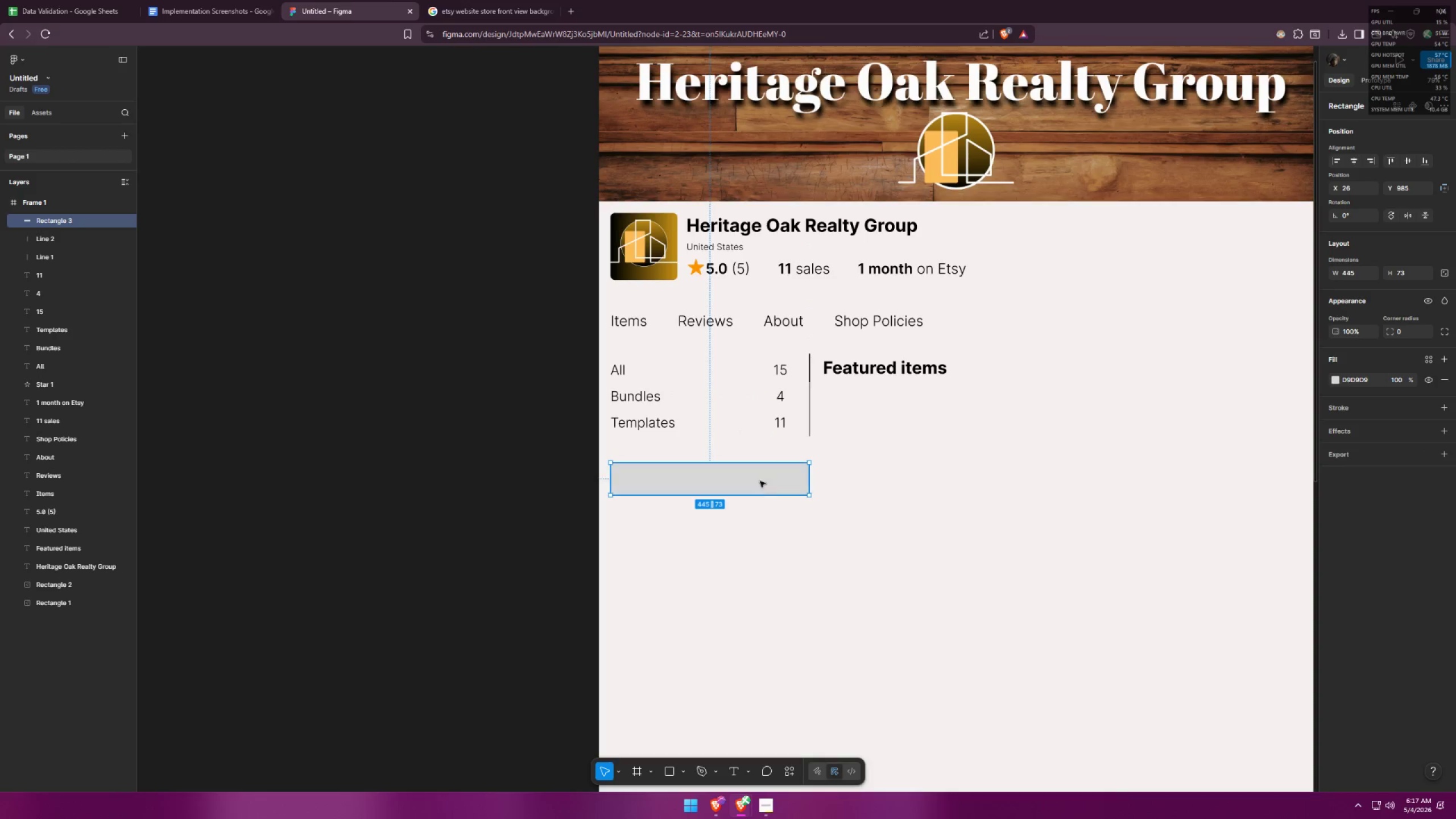 
left_click([749, 476])
 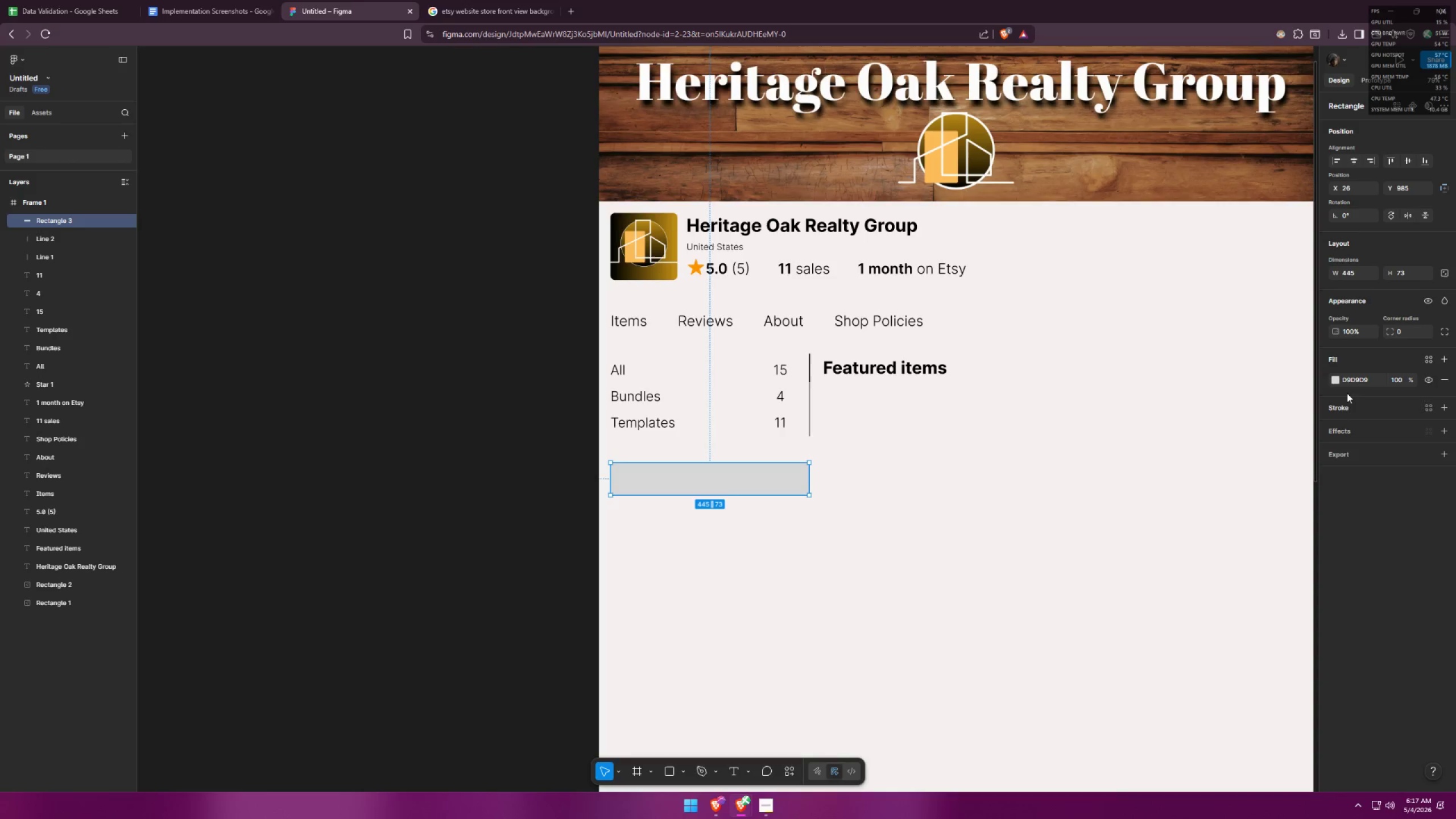 
left_click([1337, 377])
 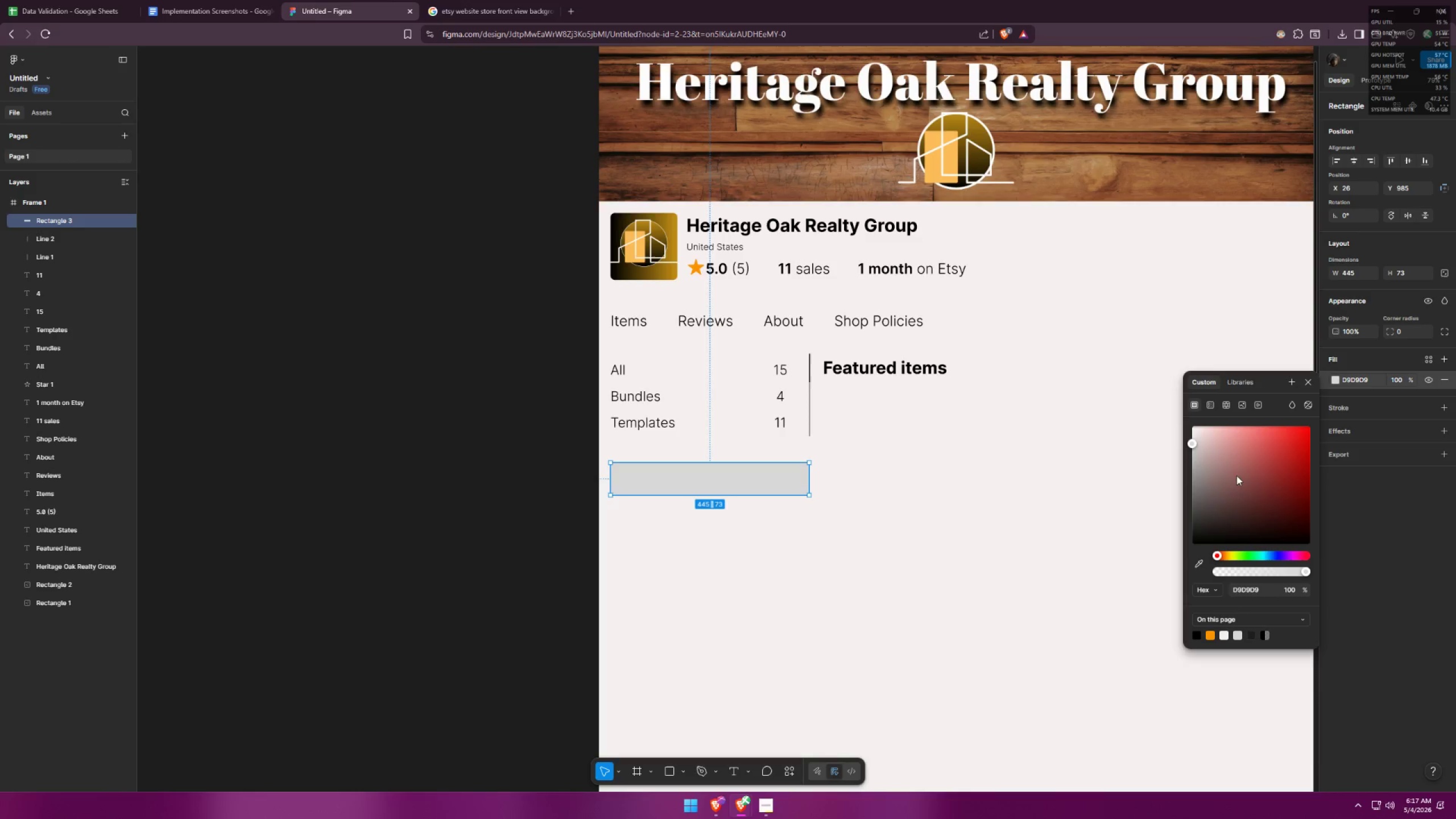 
left_click_drag(start_coordinate=[1223, 474], to_coordinate=[1144, 392])
 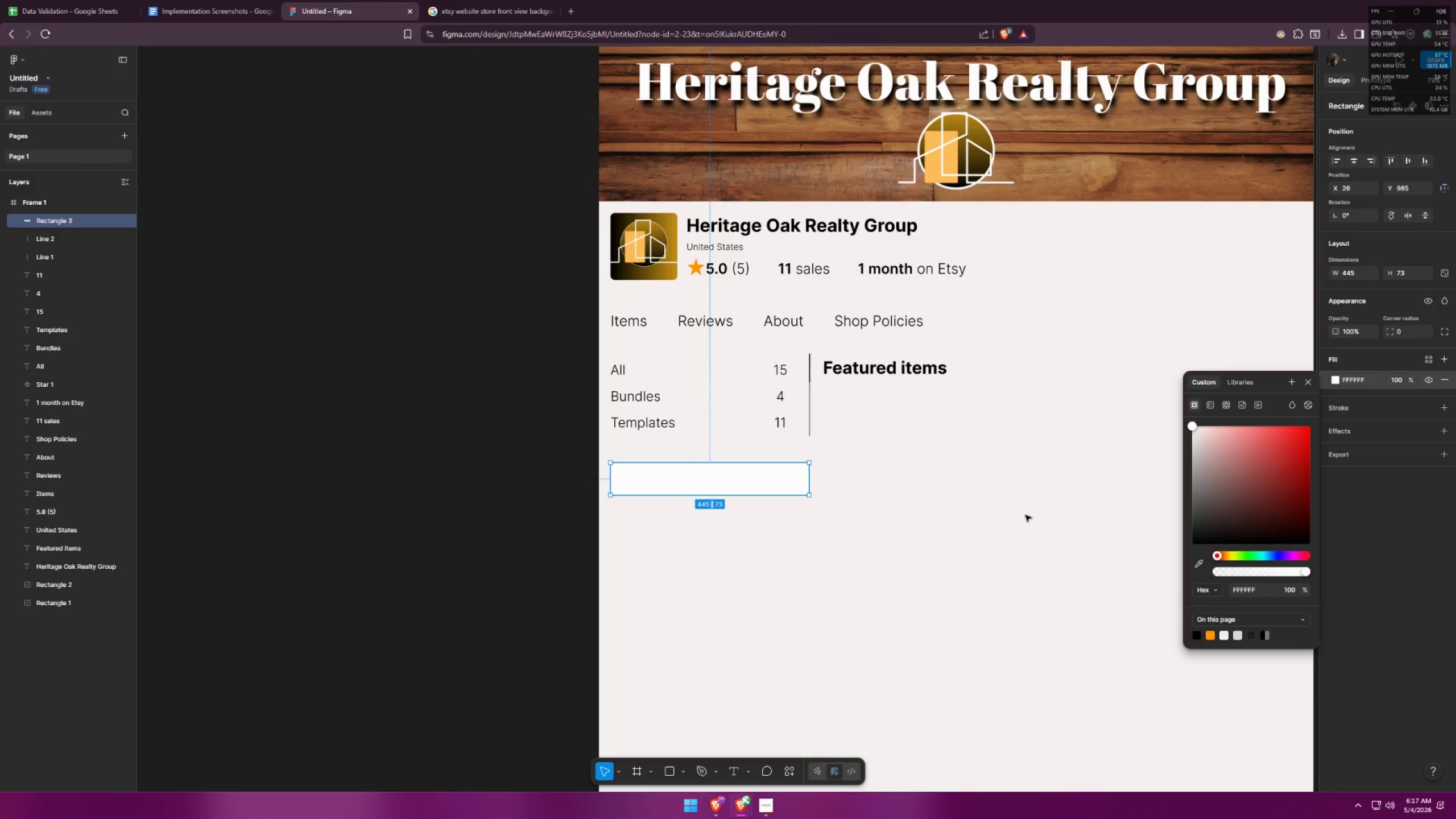 
left_click([1025, 515])
 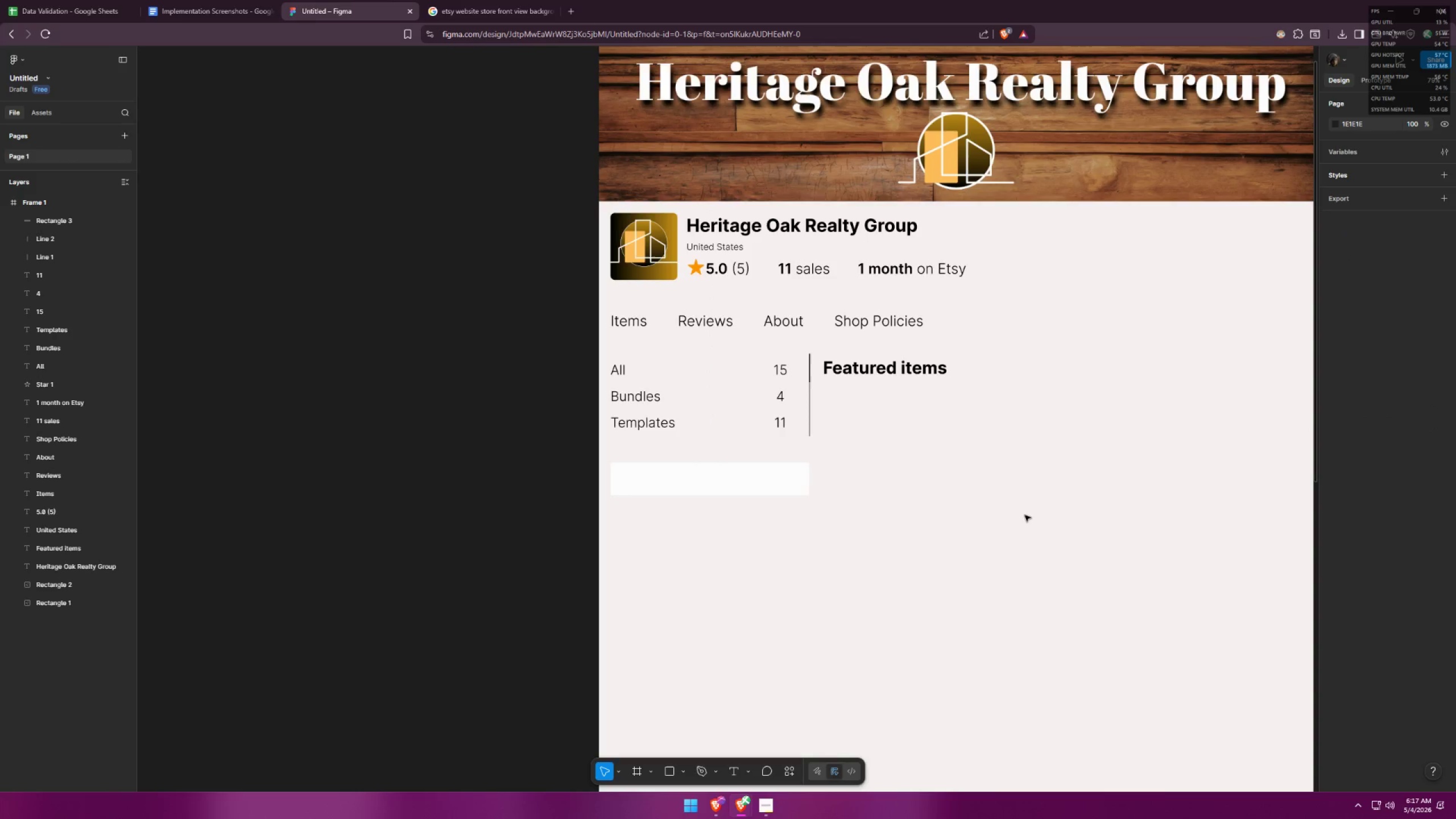 
key(Alt+AltLeft)
 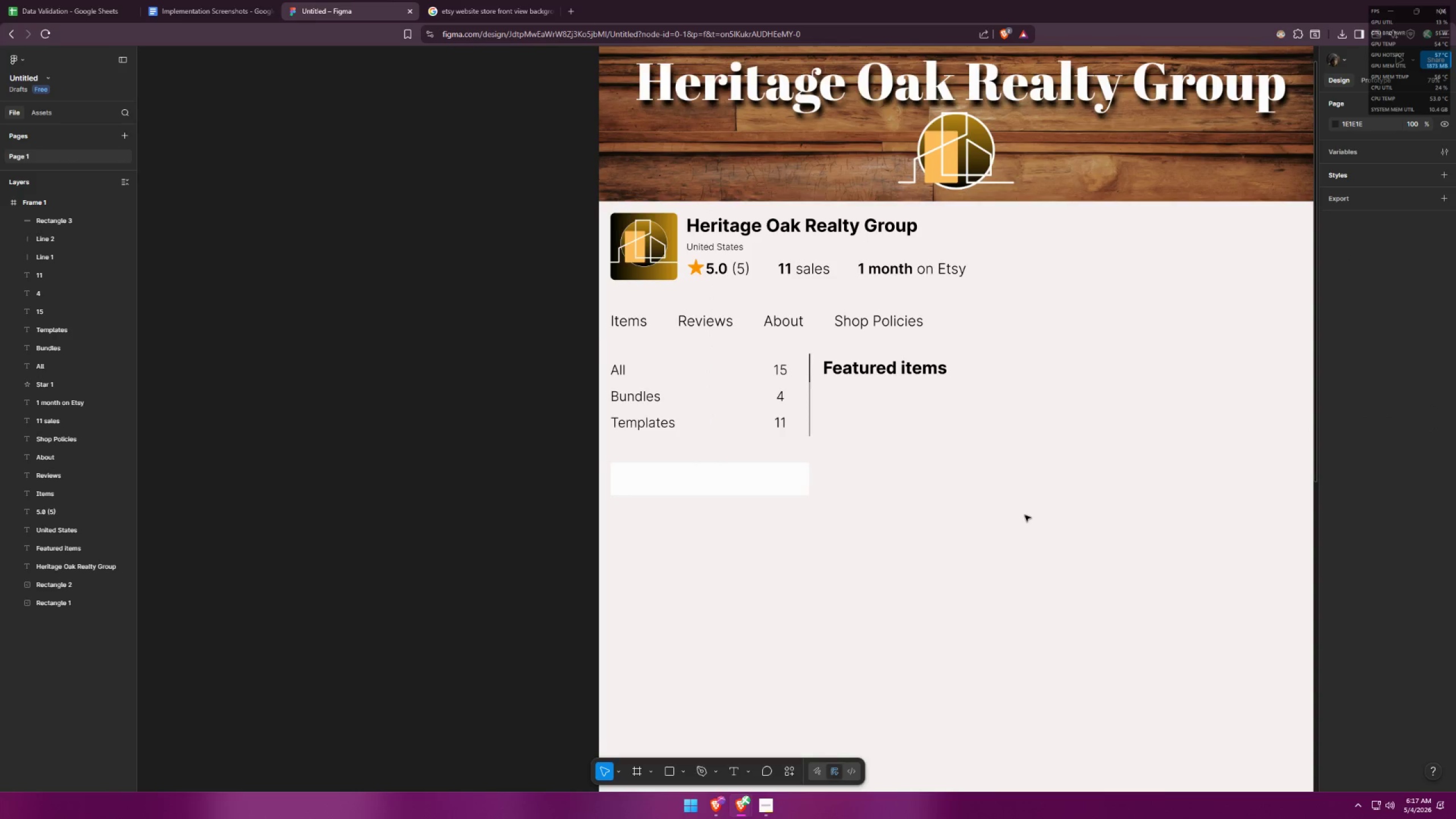 
key(Alt+Tab)
 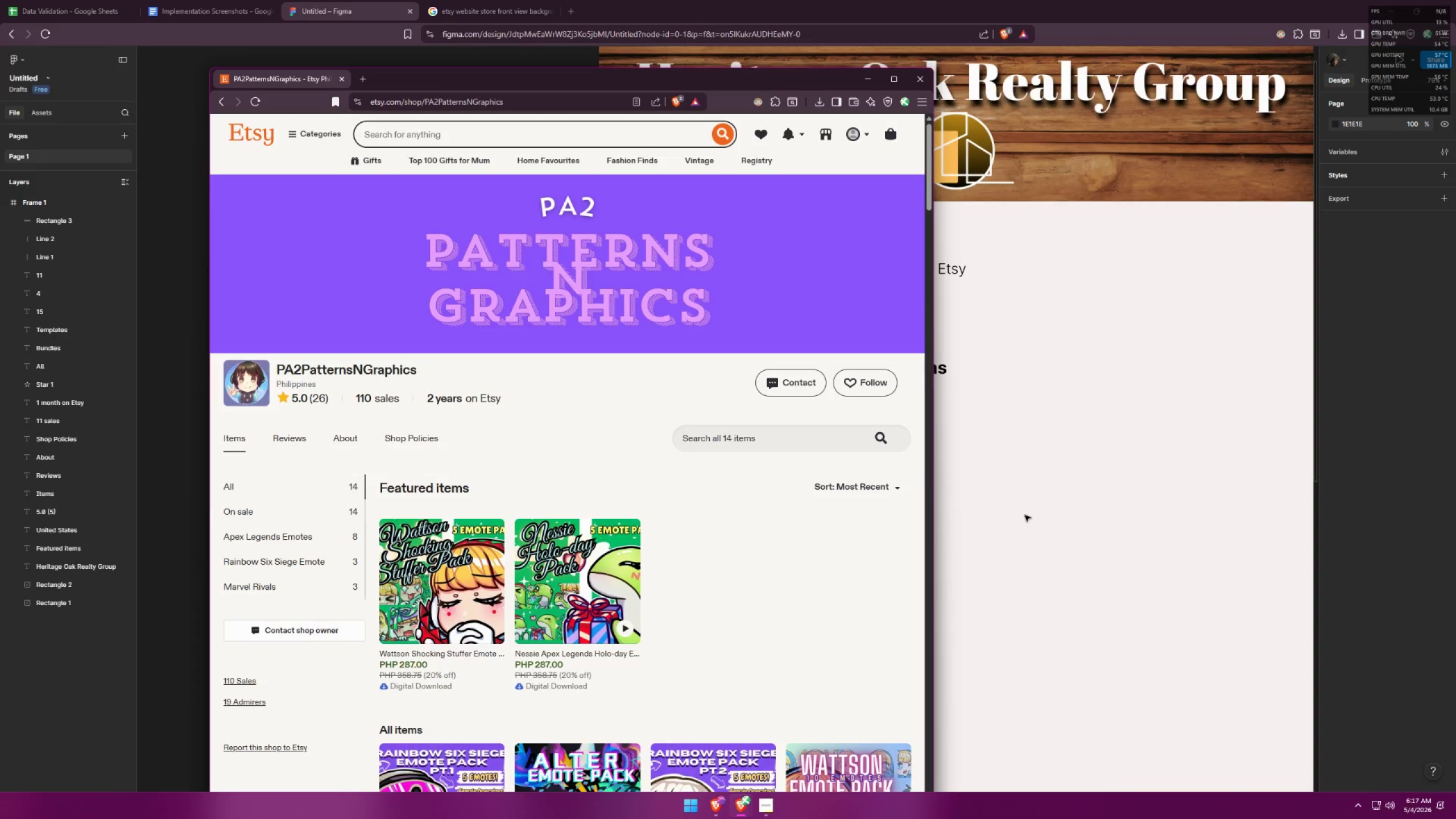 
key(Alt+AltLeft)
 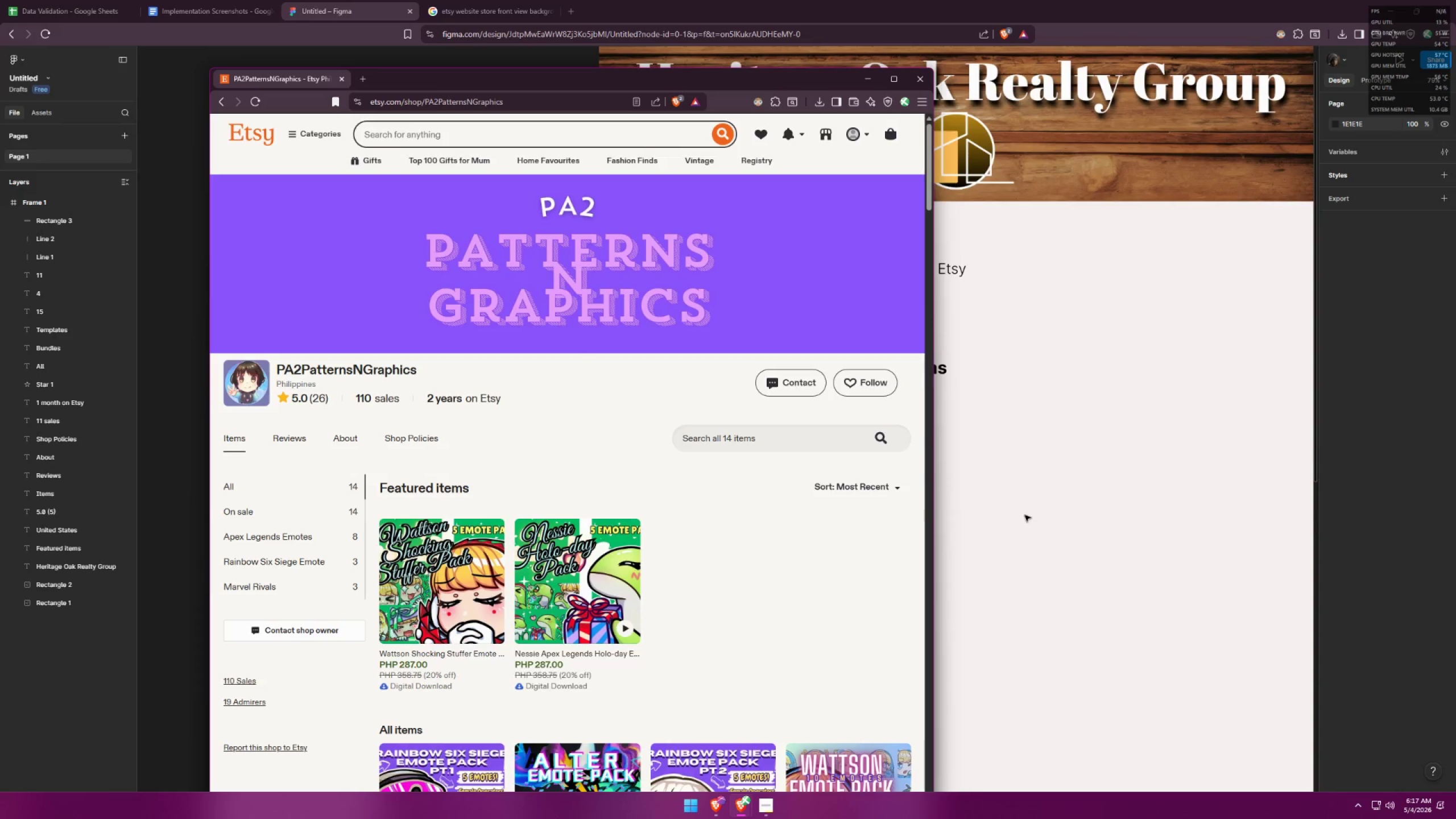 
key(Alt+Tab)
 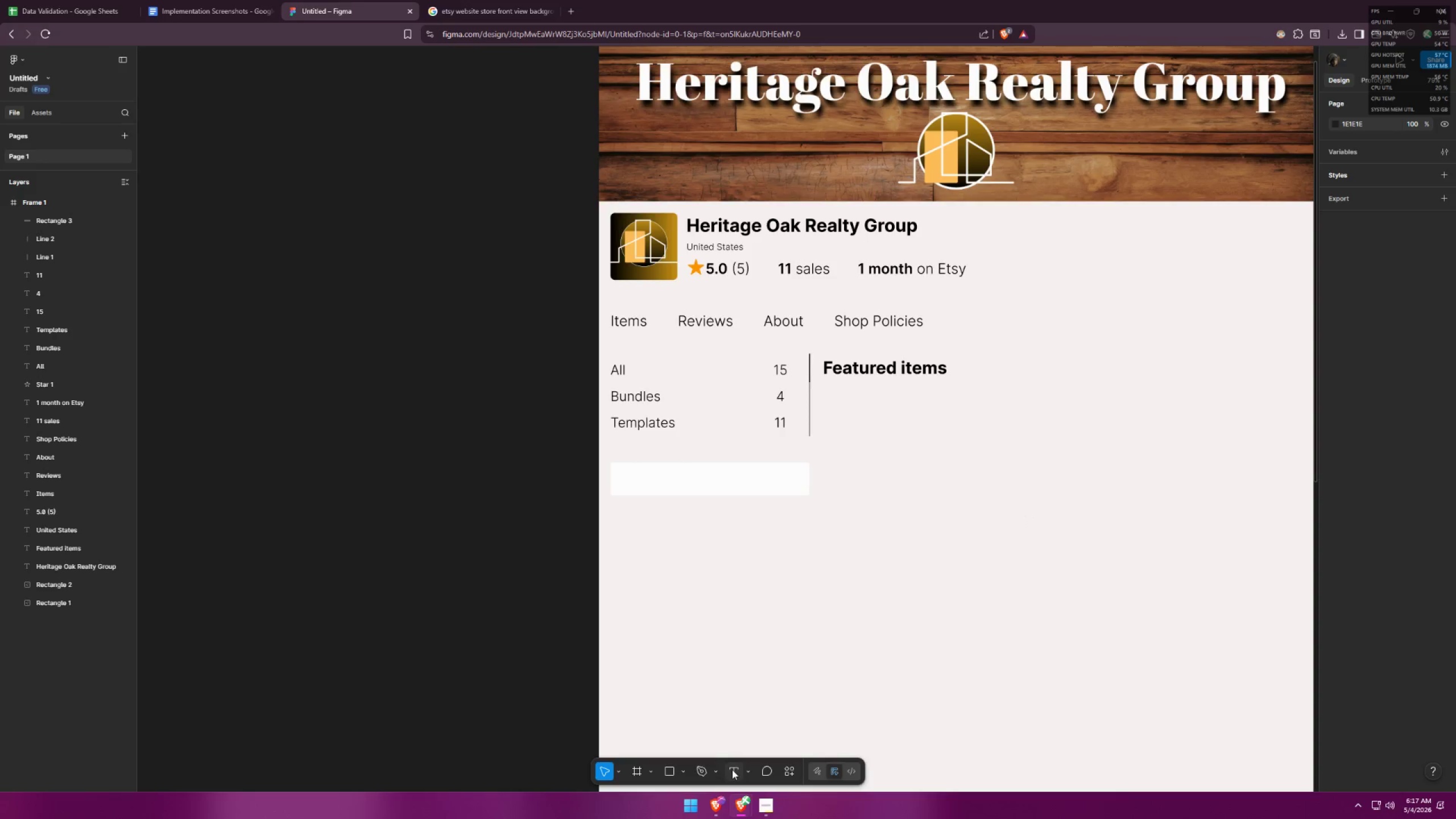 
double_click([758, 584])
 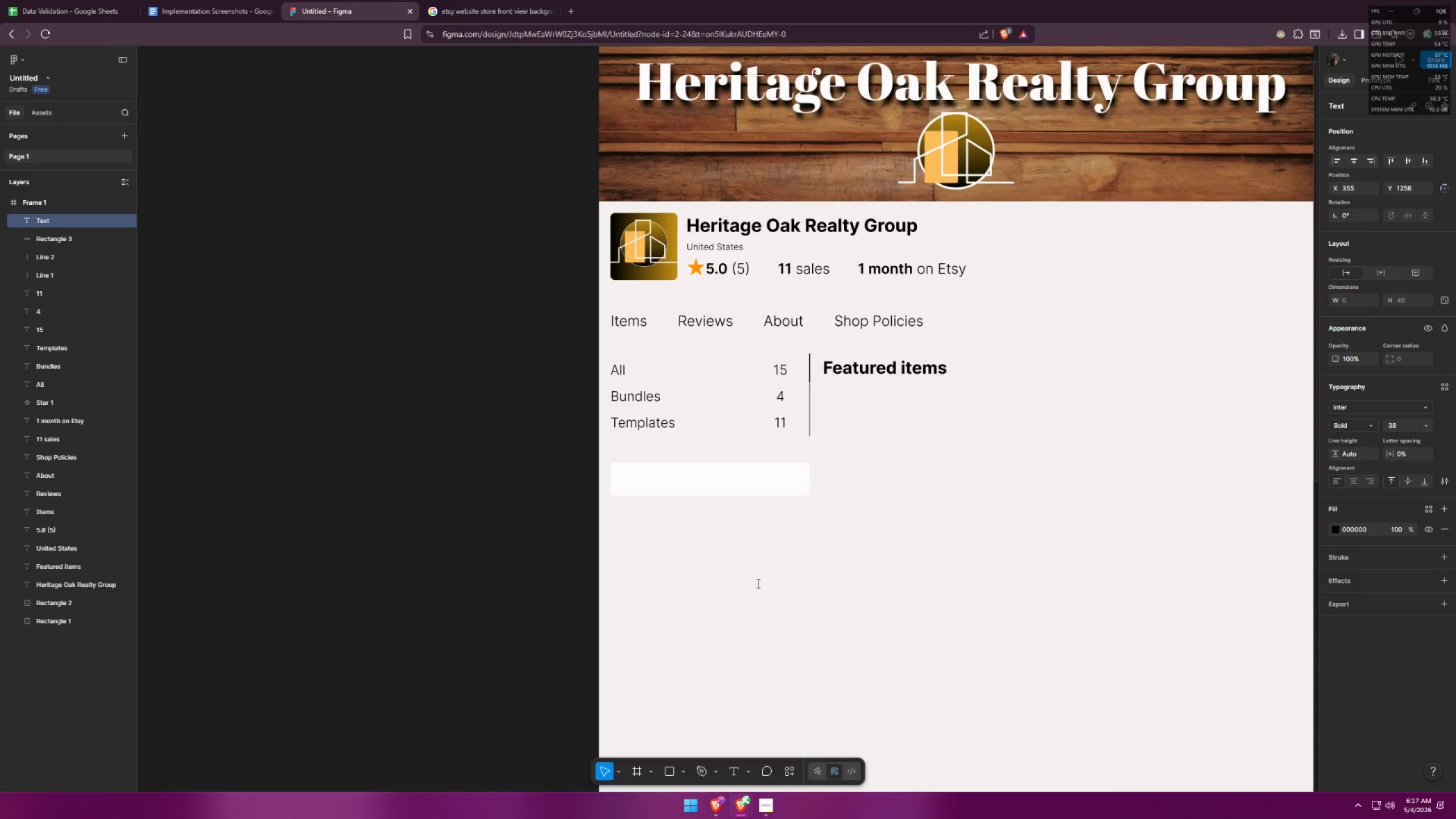 
key(C)
 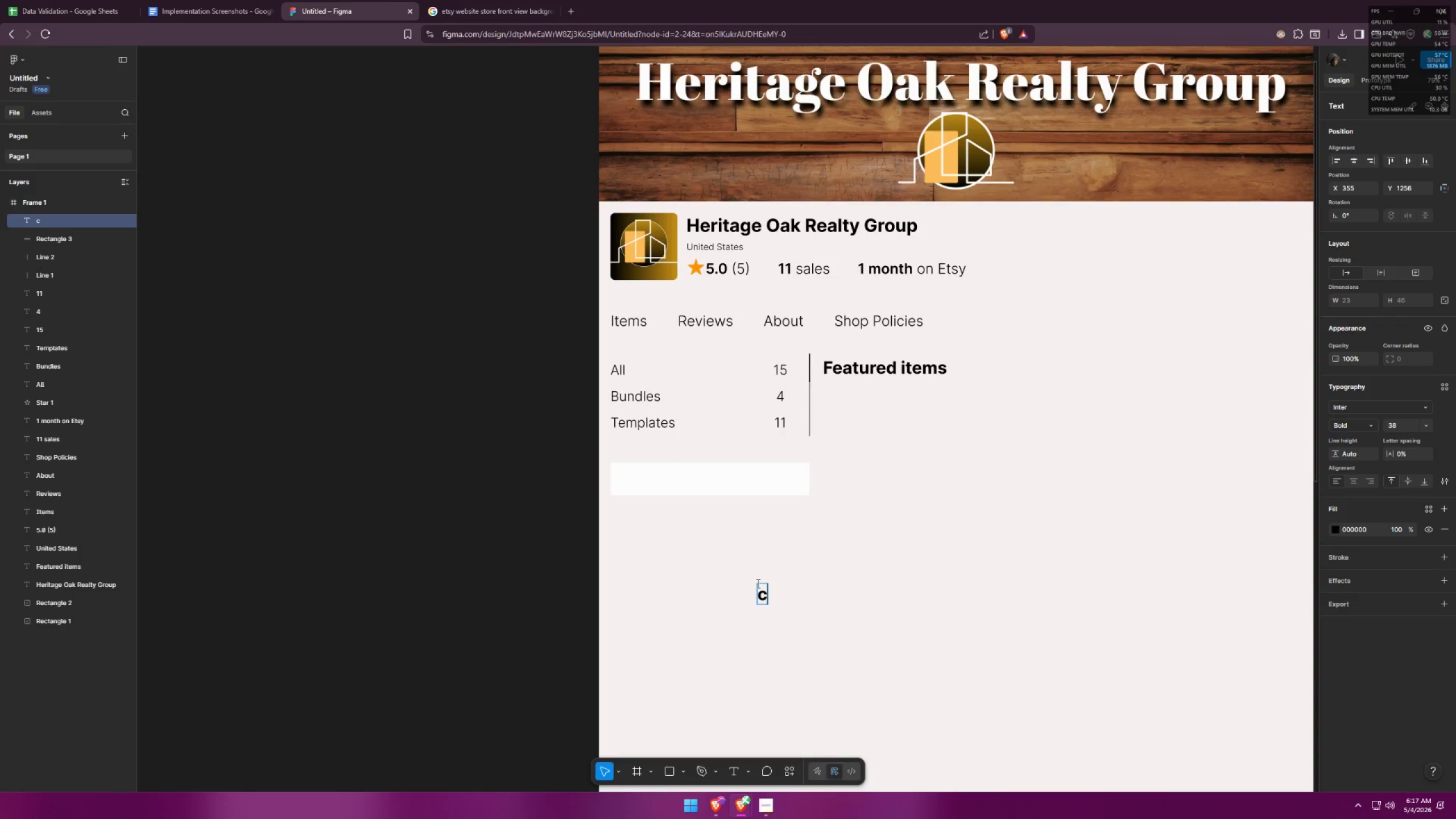 
key(Backspace)
 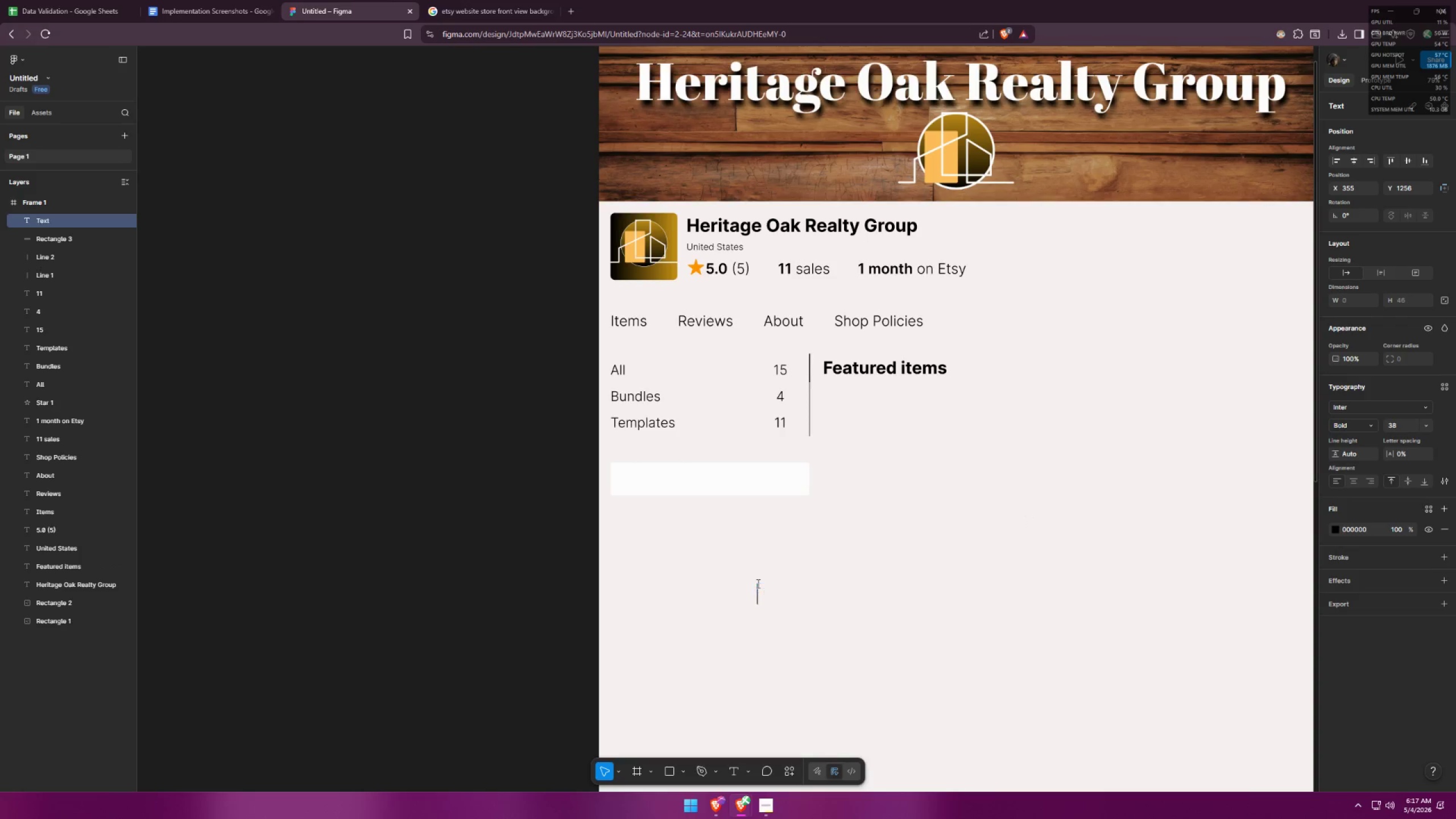 
key(Alt+AltLeft)
 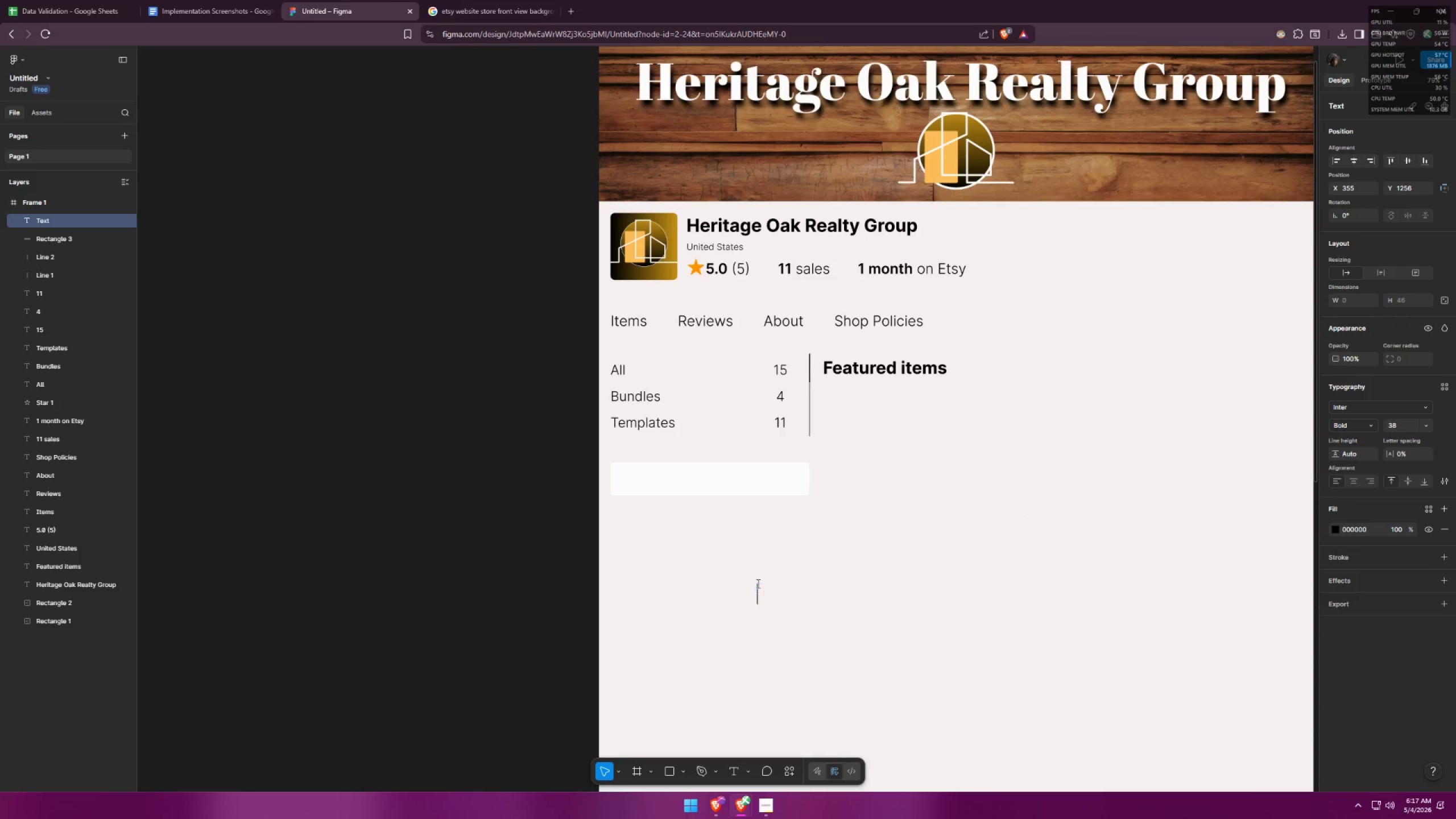 
key(Alt+Tab)
 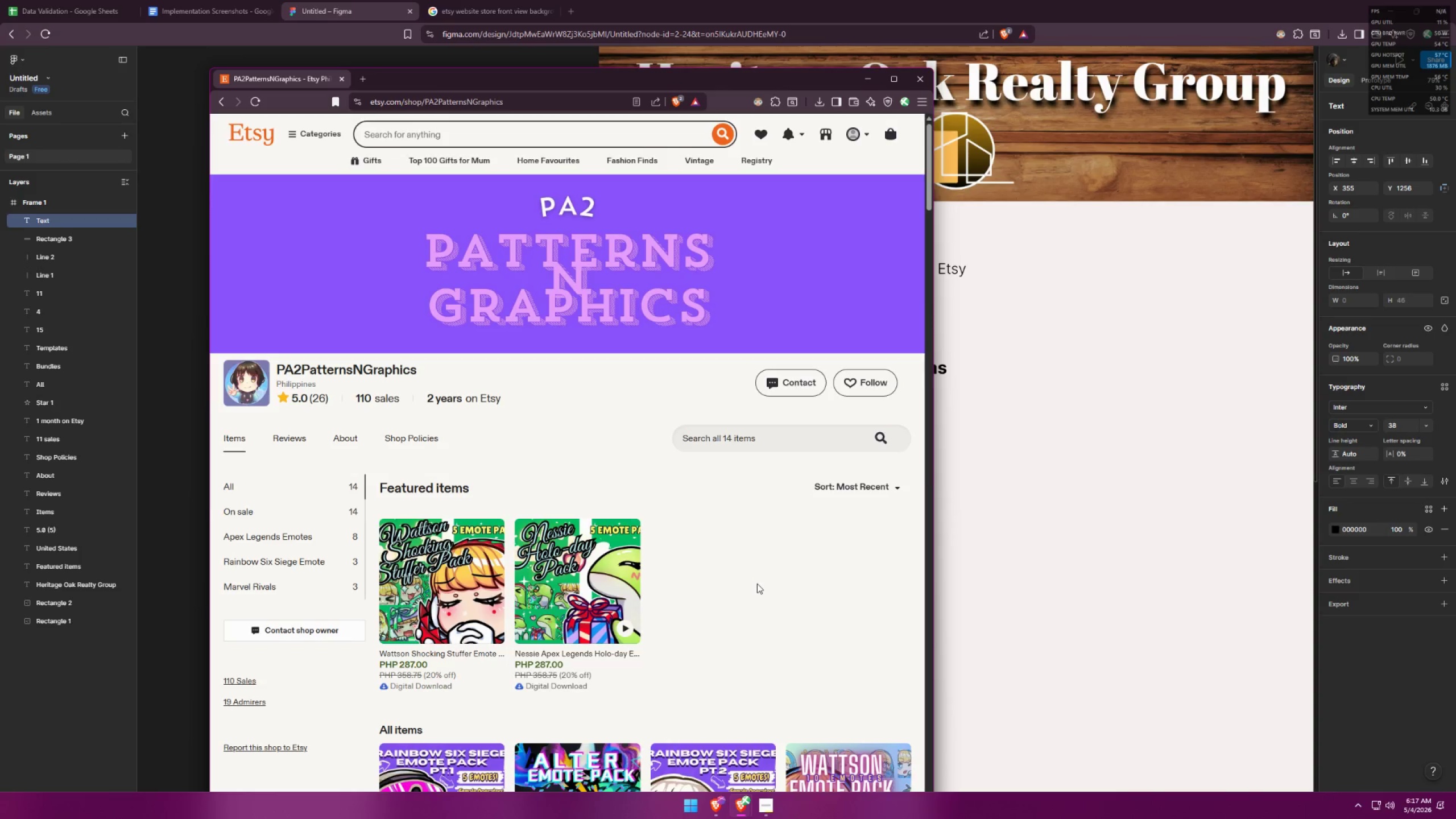 
key(Alt+AltLeft)
 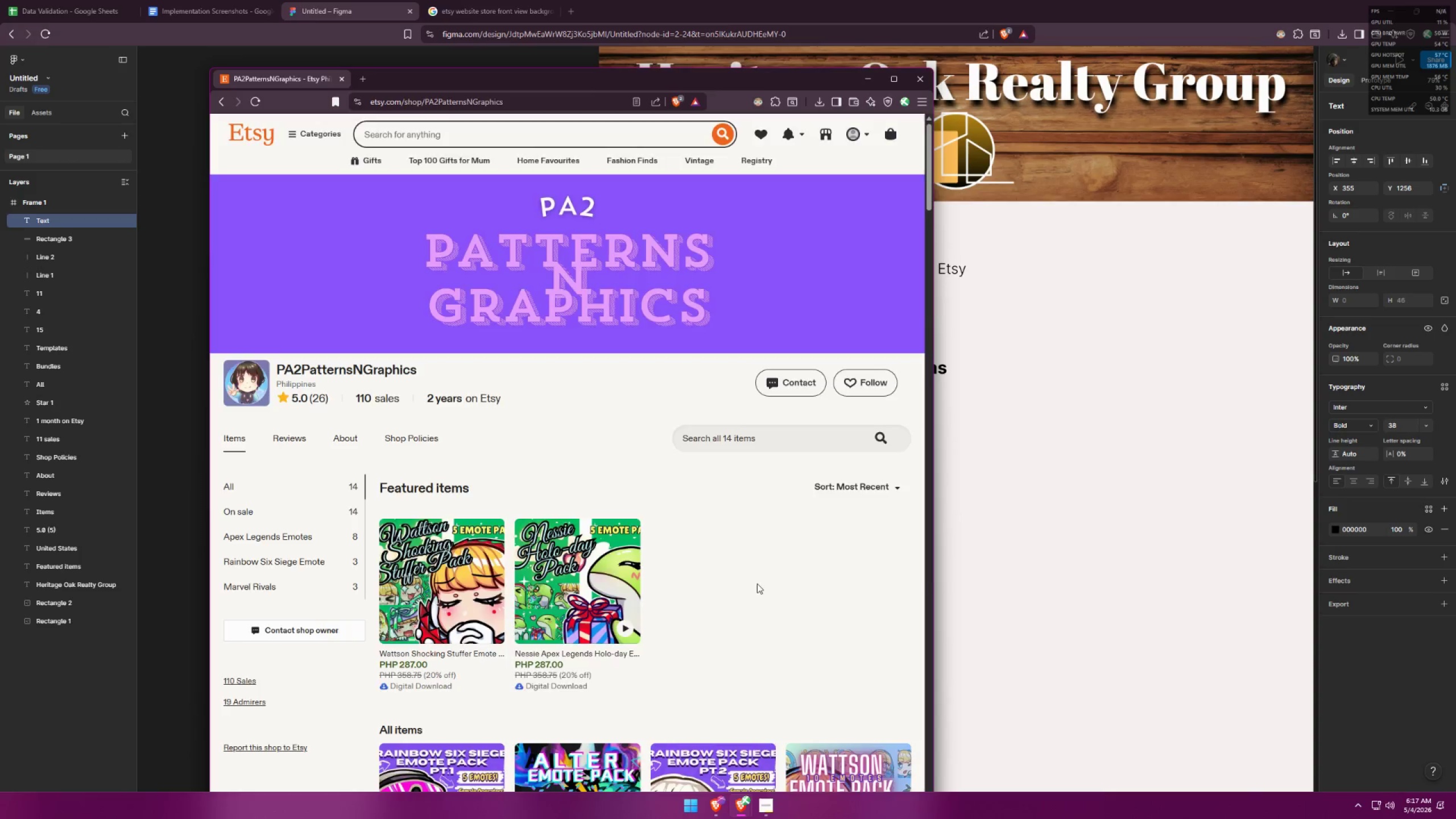 
key(Tab)
type(Contact shop owner)
 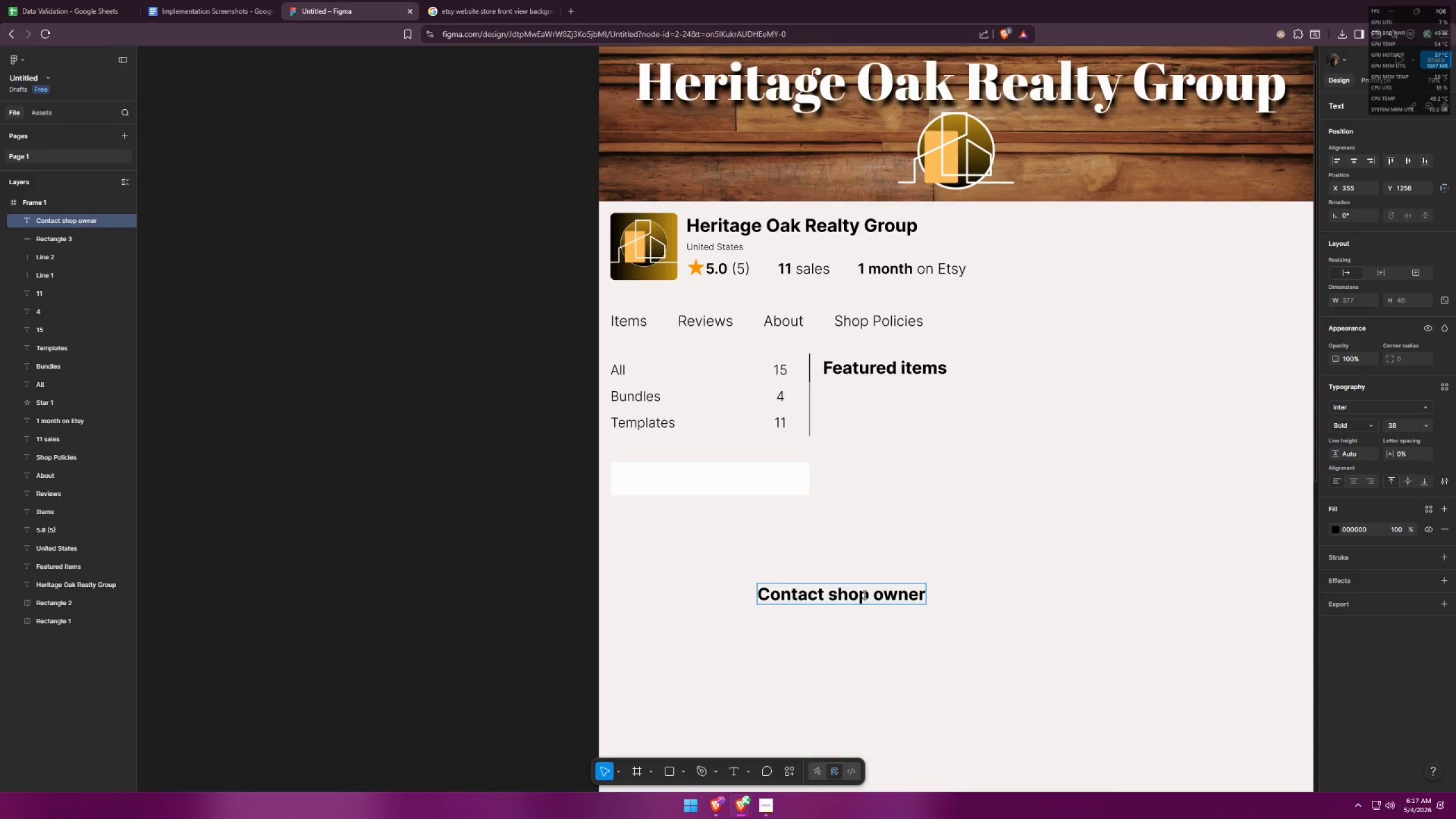 
double_click([863, 594])
 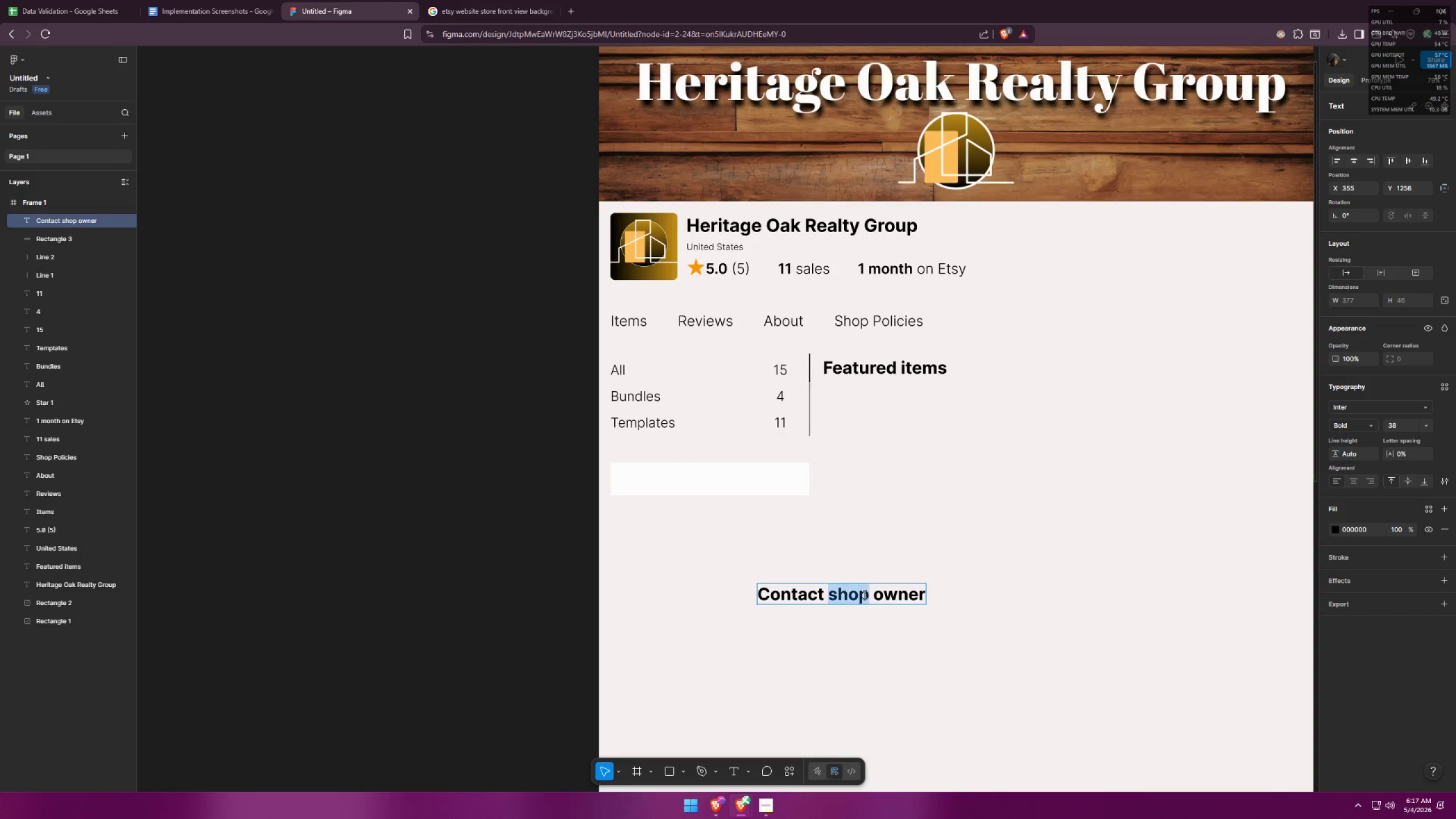 
triple_click([863, 594])
 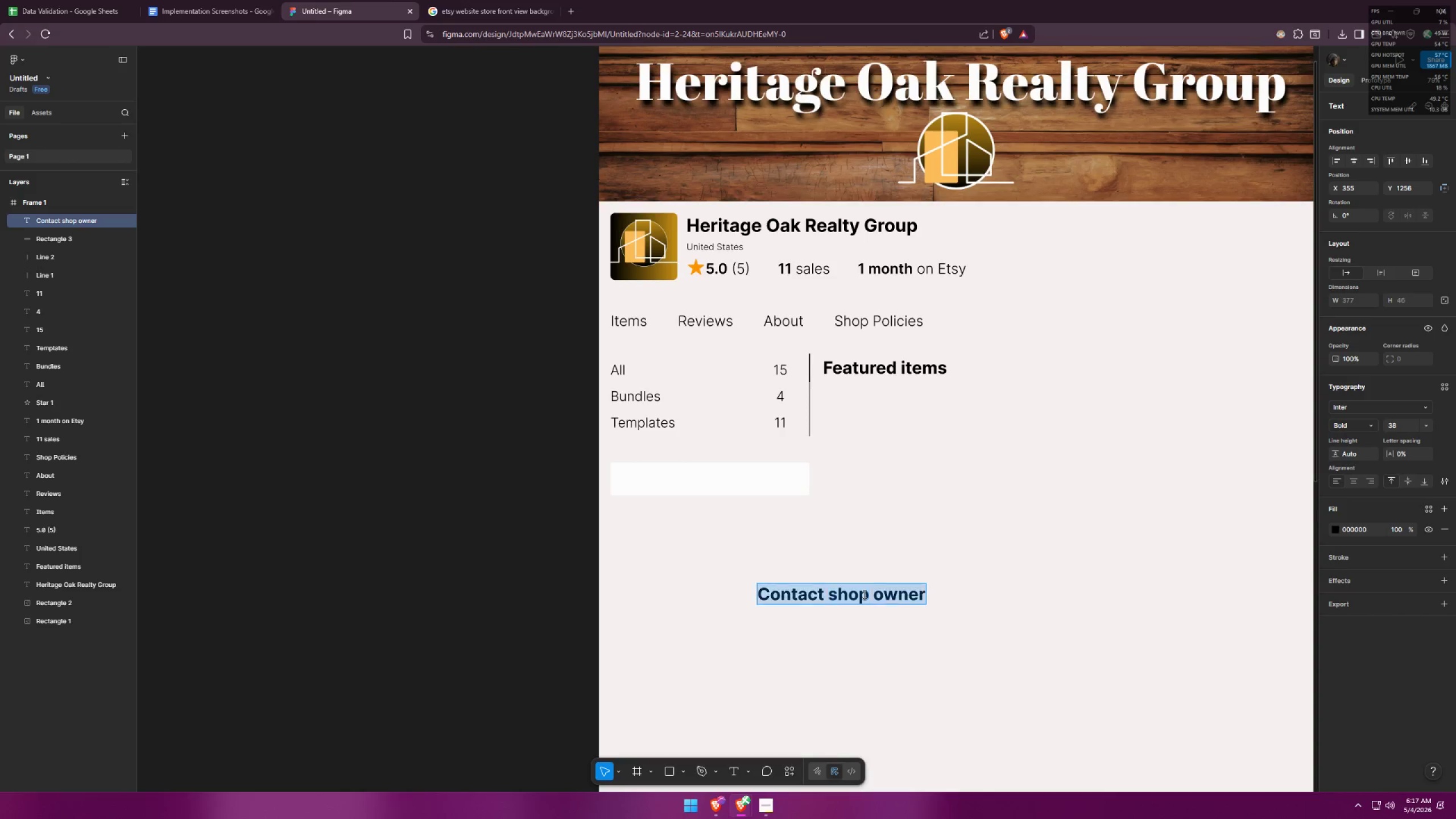 
key(Alt+AltLeft)
 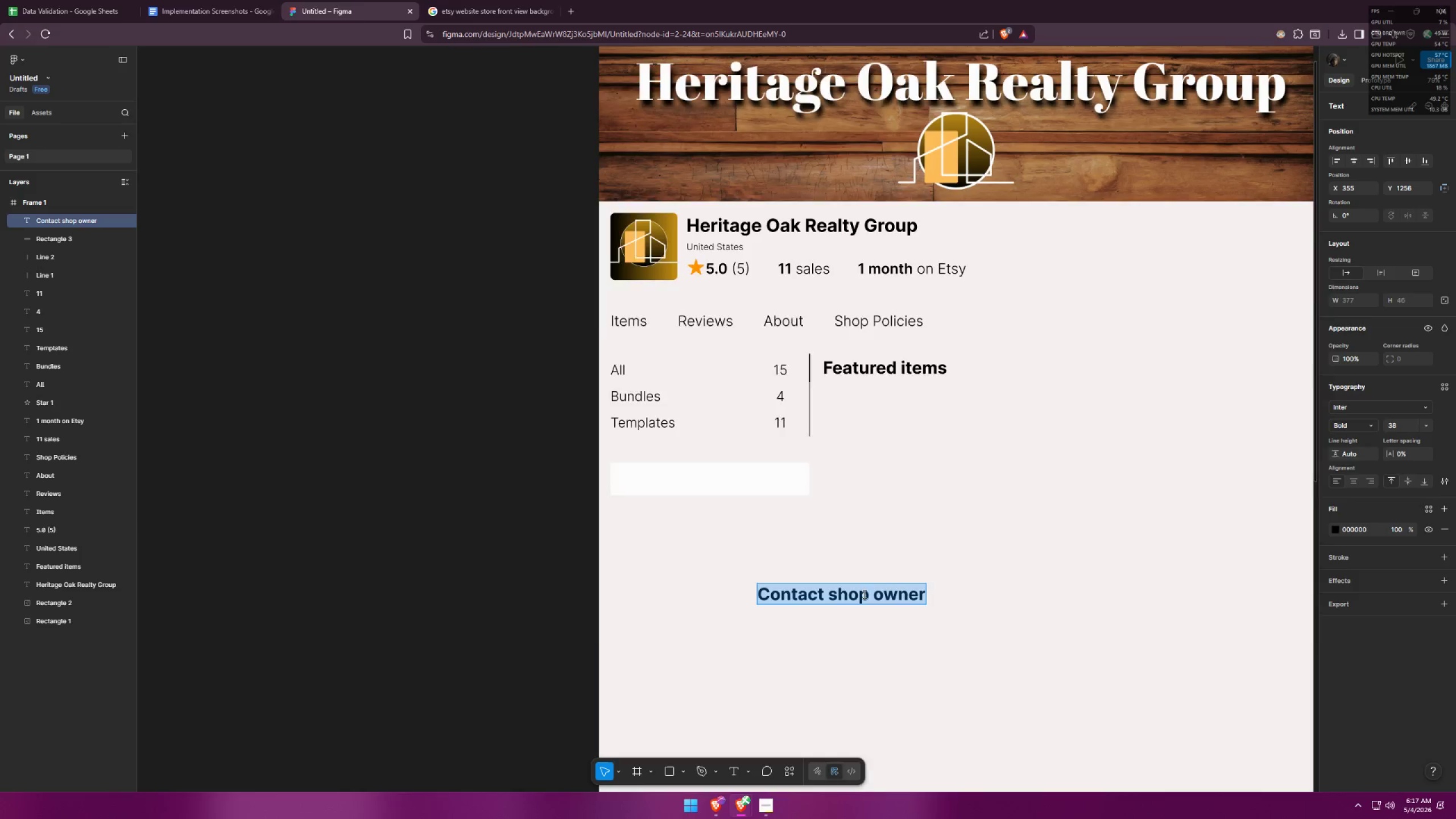 
key(Alt+Tab)
 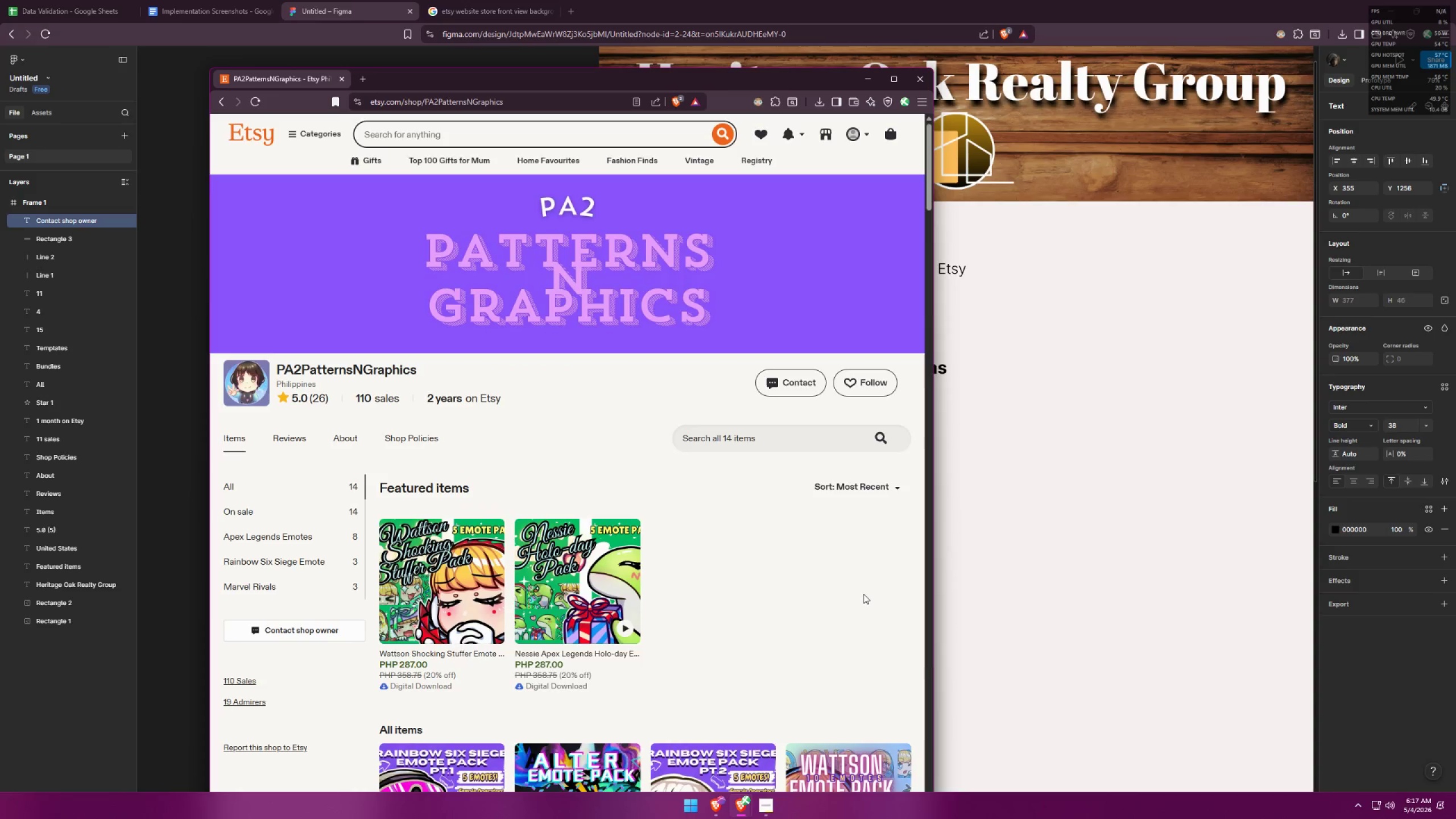 
key(Alt+AltLeft)
 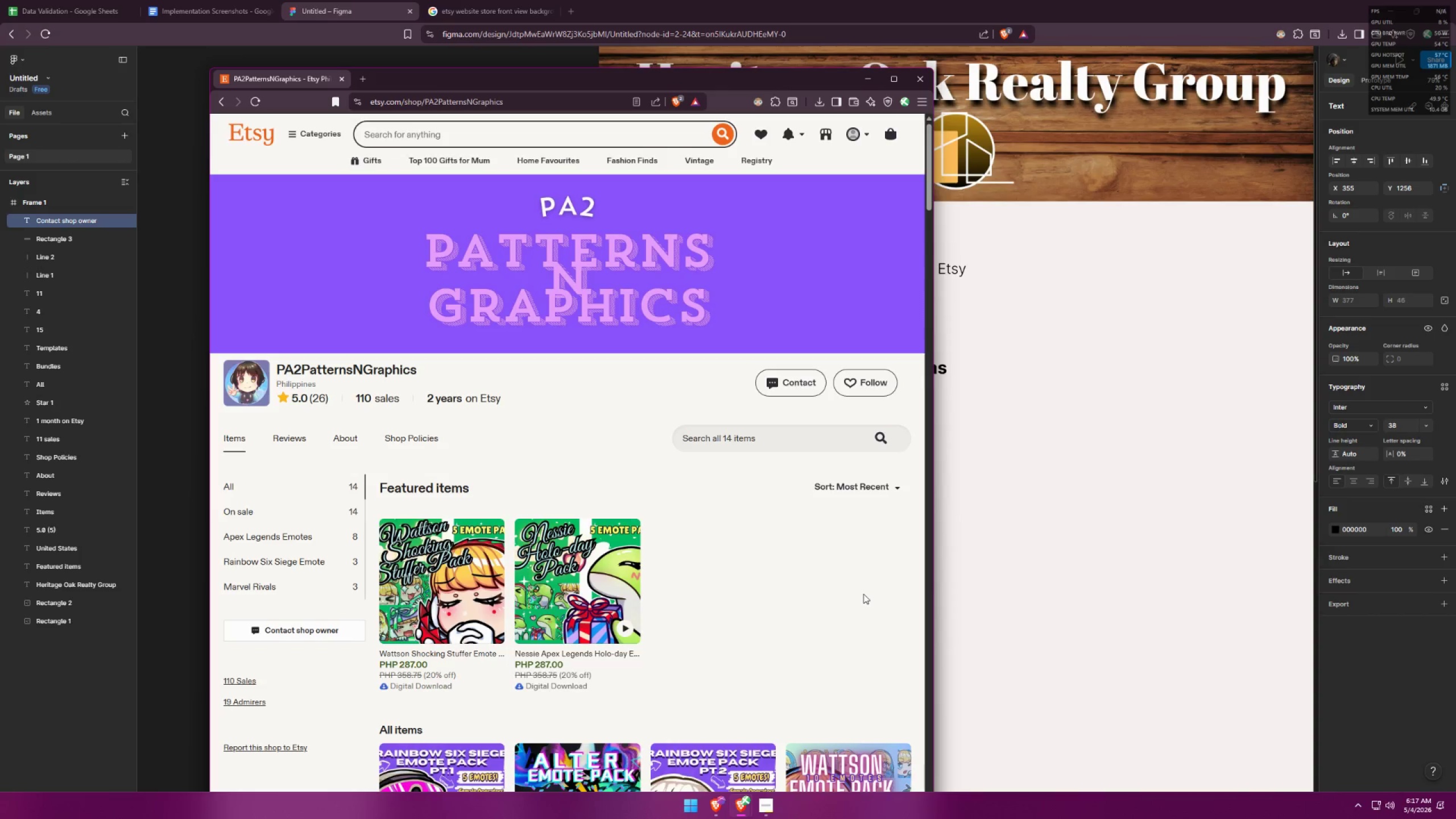 
key(Alt+Tab)
 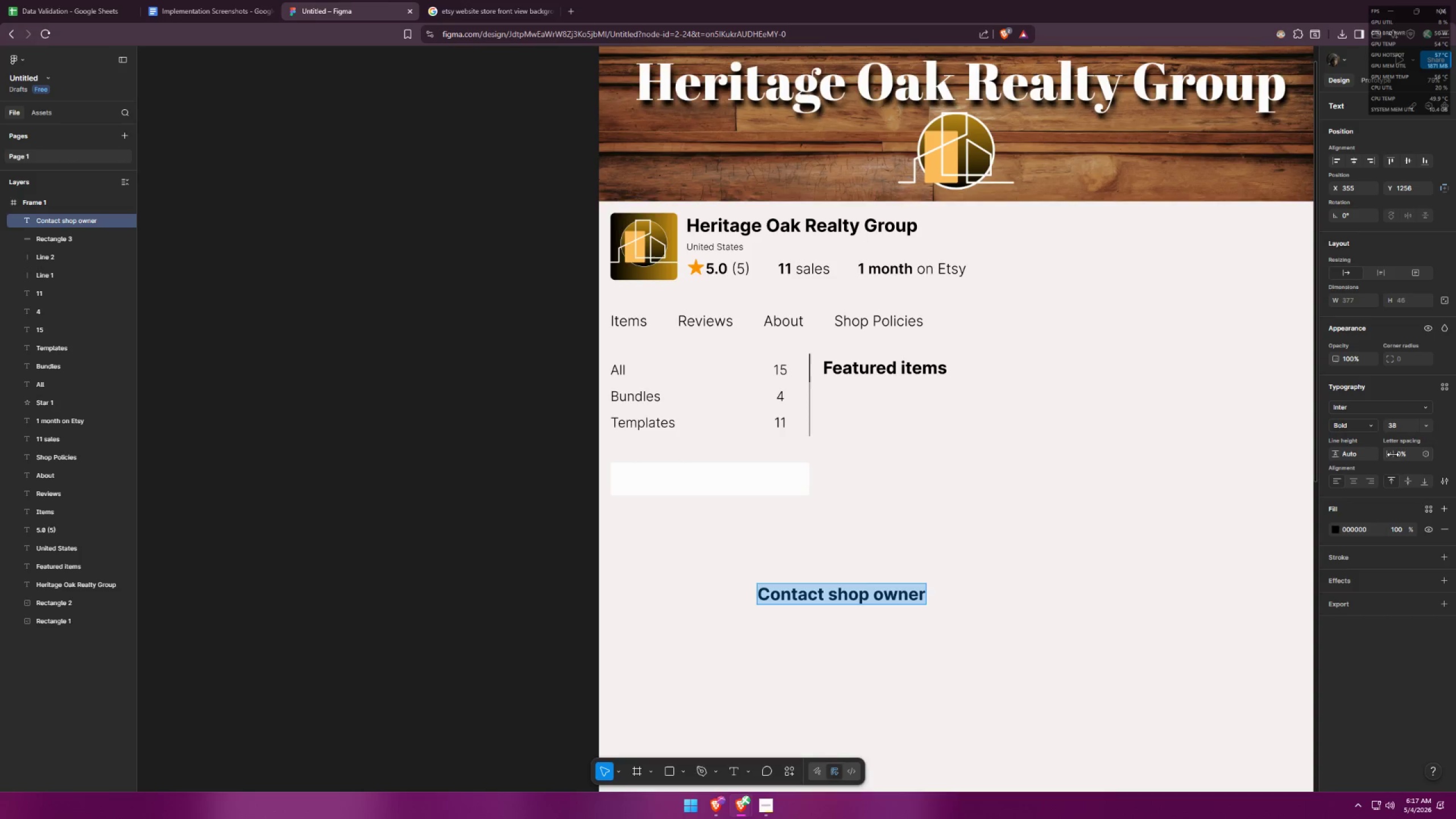 
left_click([1422, 424])
 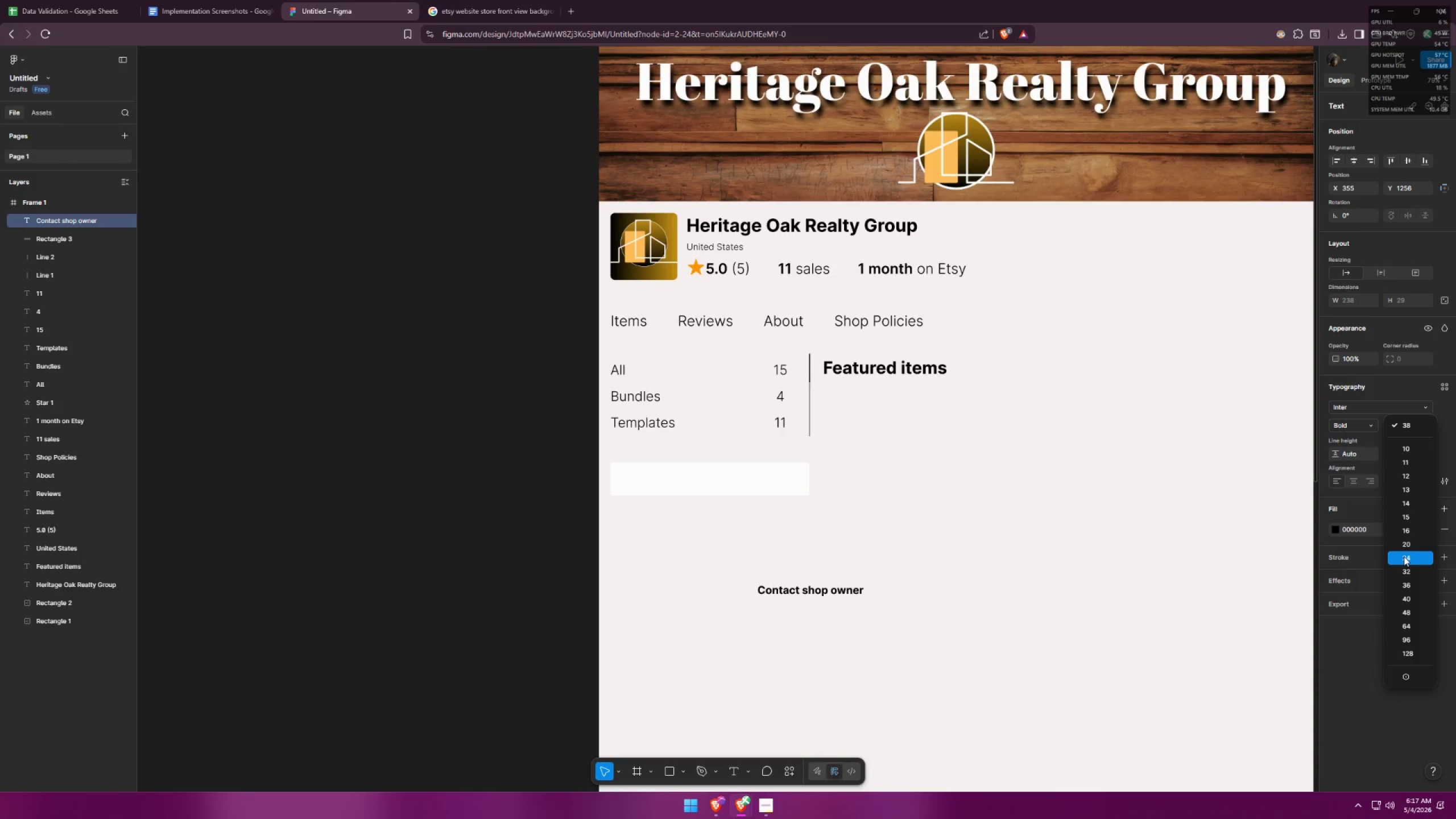 
double_click([1073, 606])
 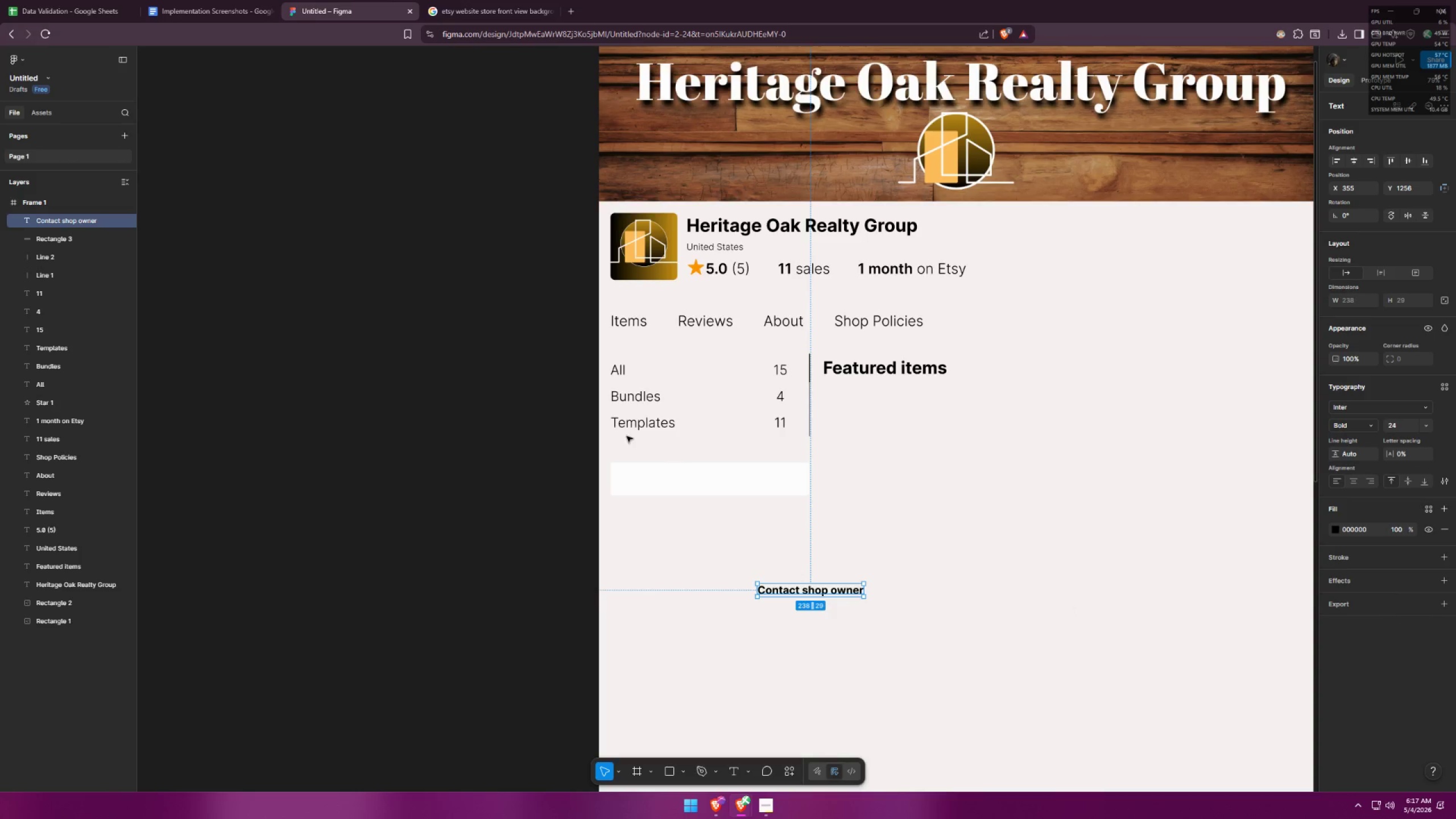 
left_click([644, 427])
 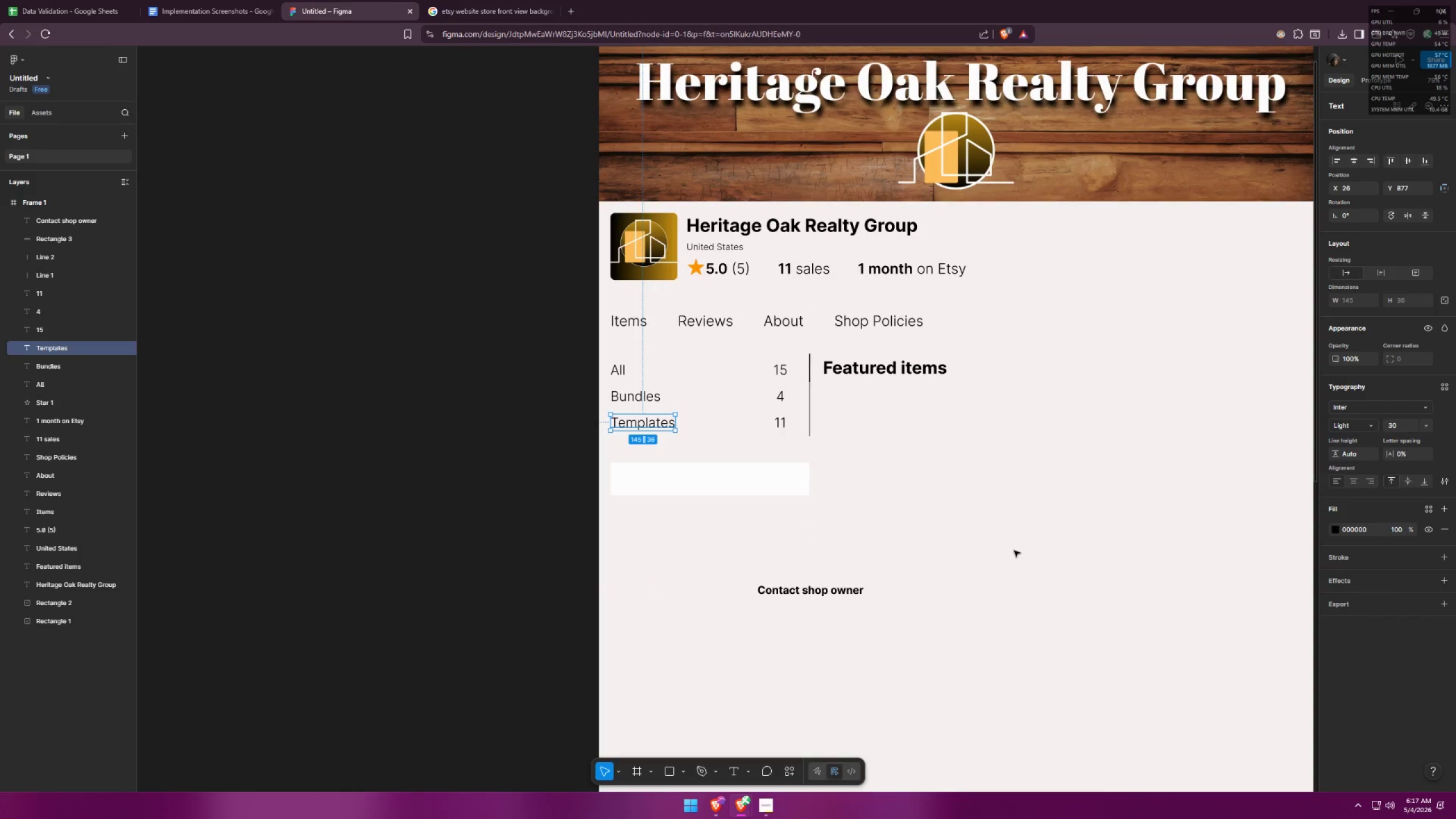 
double_click([841, 593])
 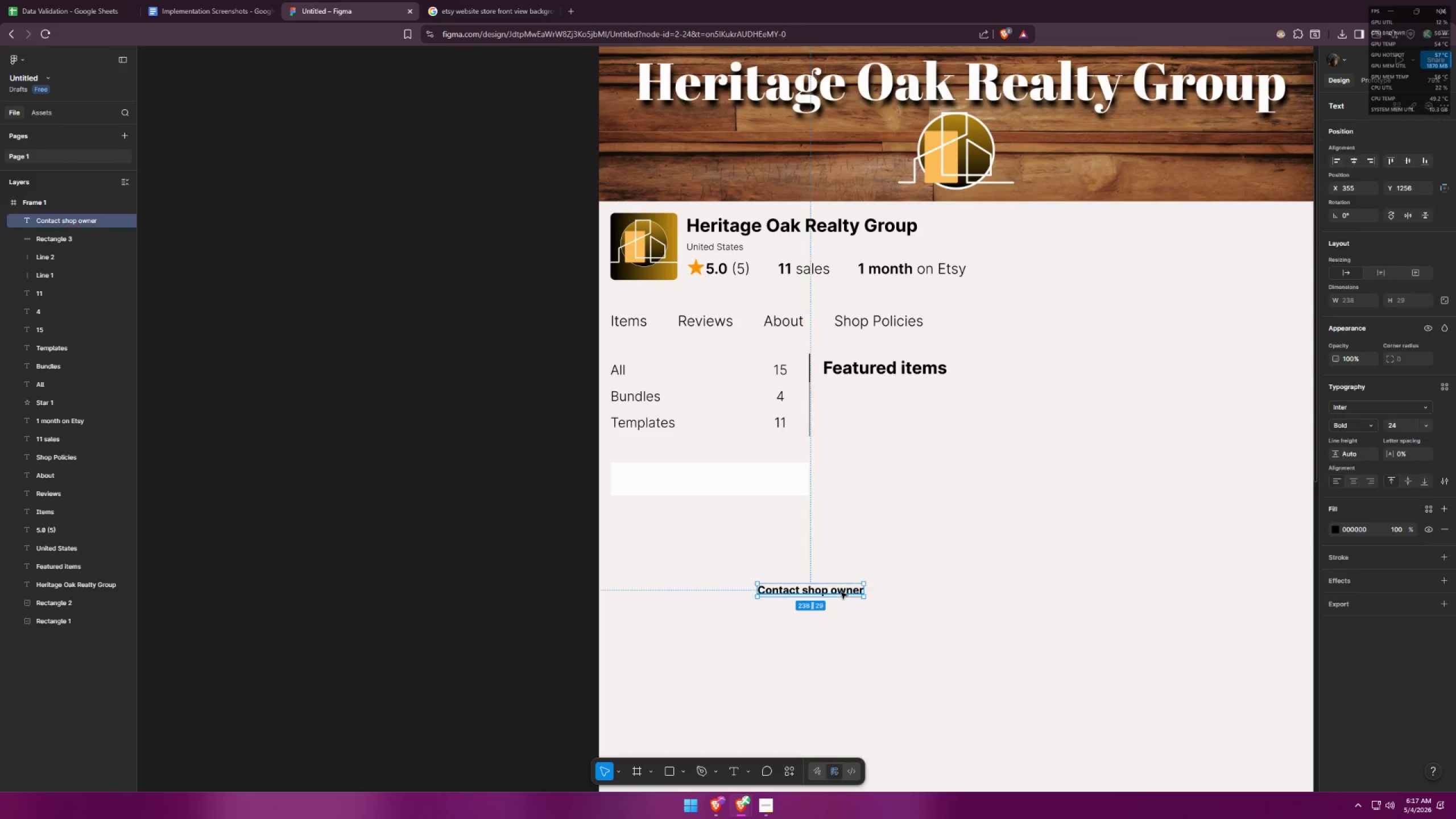 
triple_click([841, 593])
 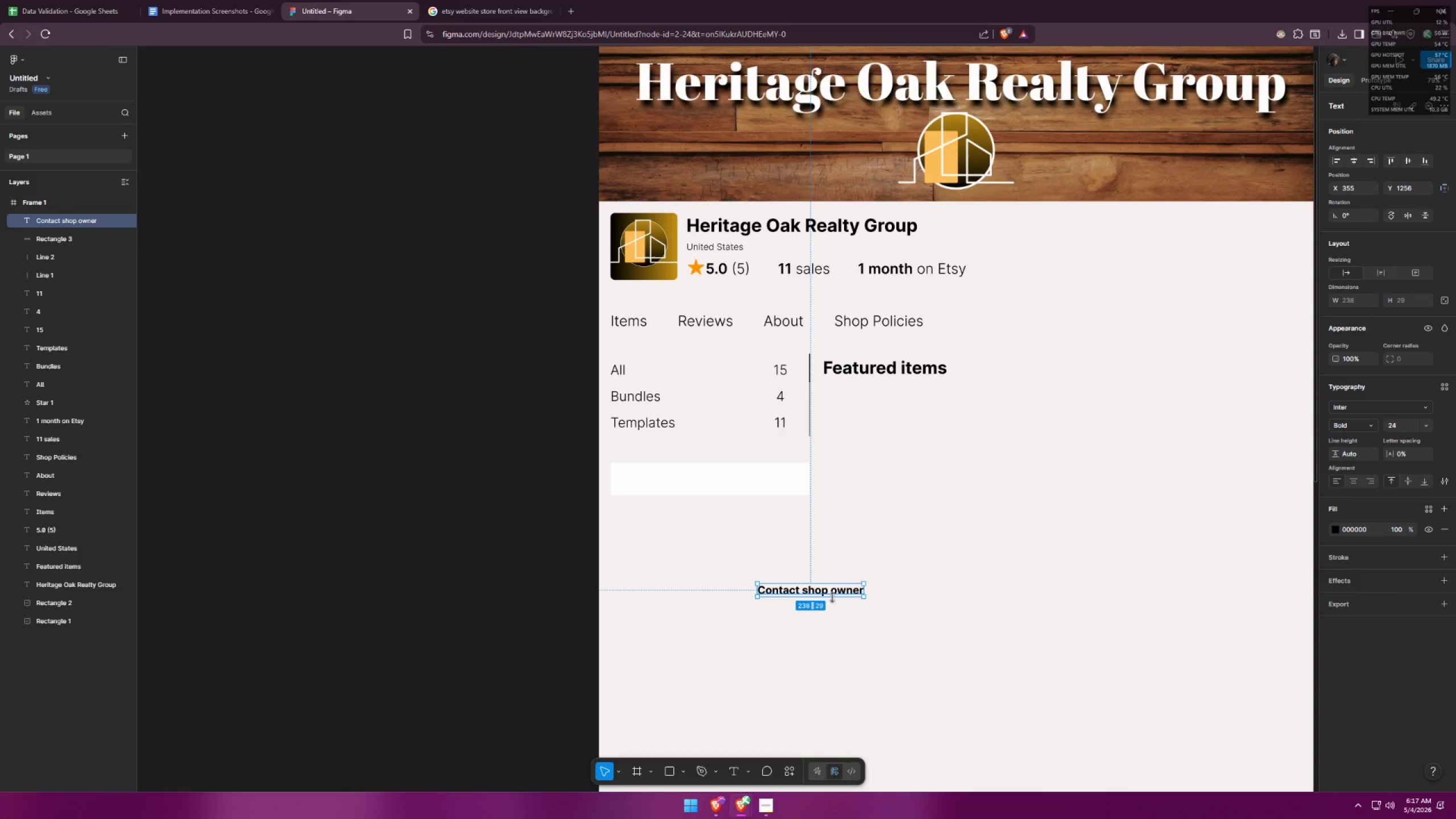 
left_click([896, 587])
 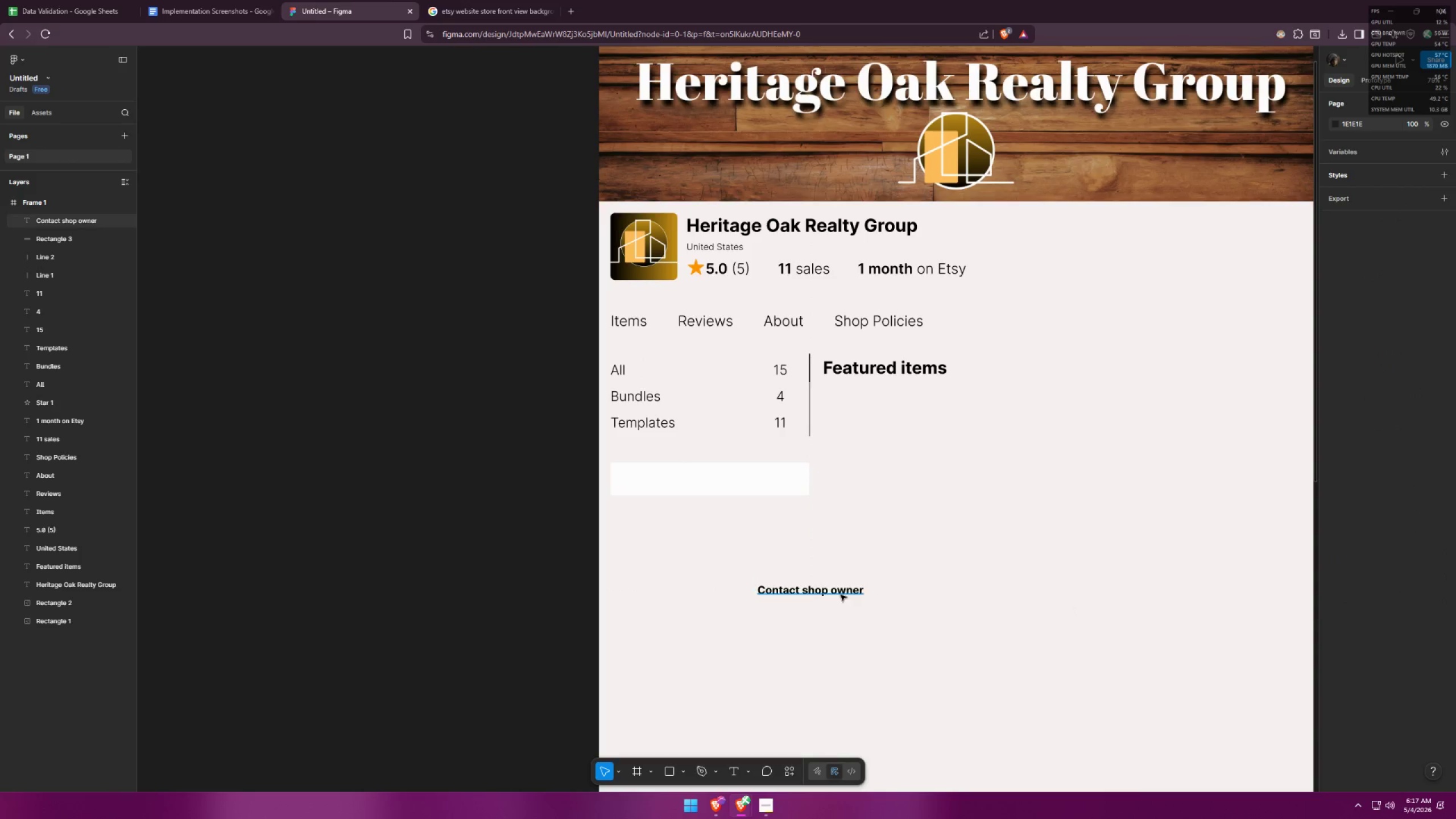 
left_click_drag(start_coordinate=[839, 595], to_coordinate=[754, 483])
 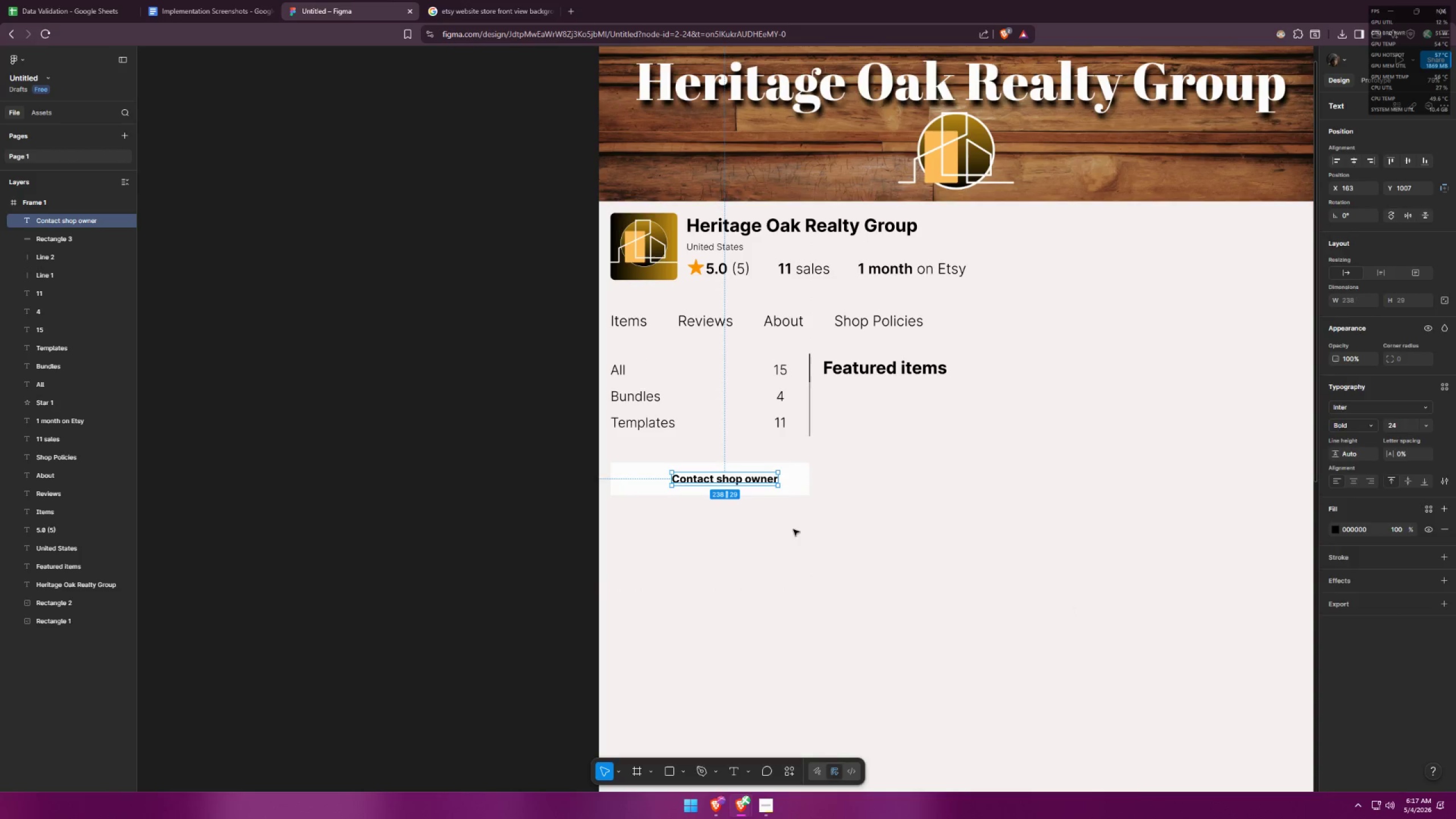 
left_click([808, 541])
 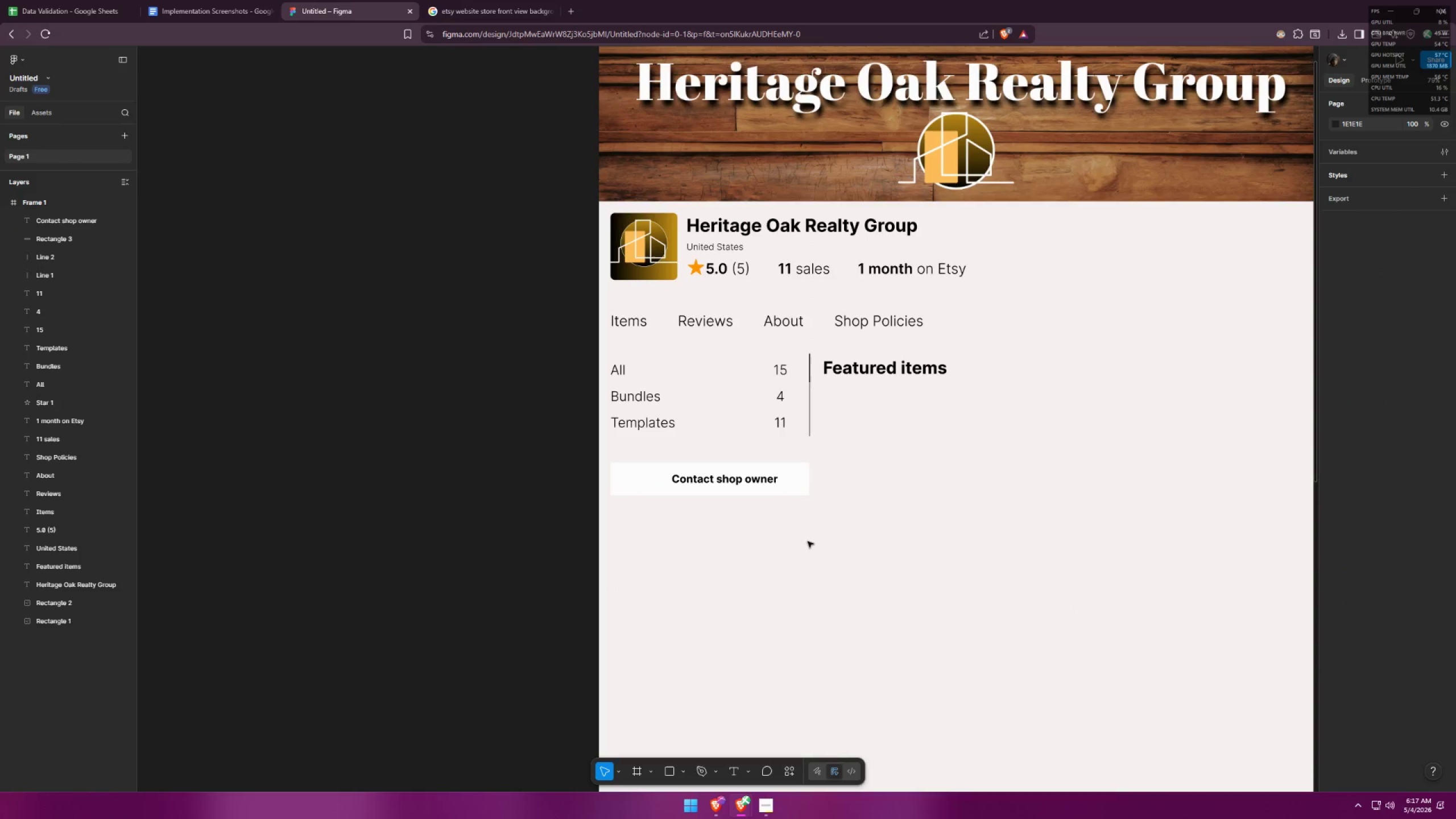 
key(Alt+AltLeft)
 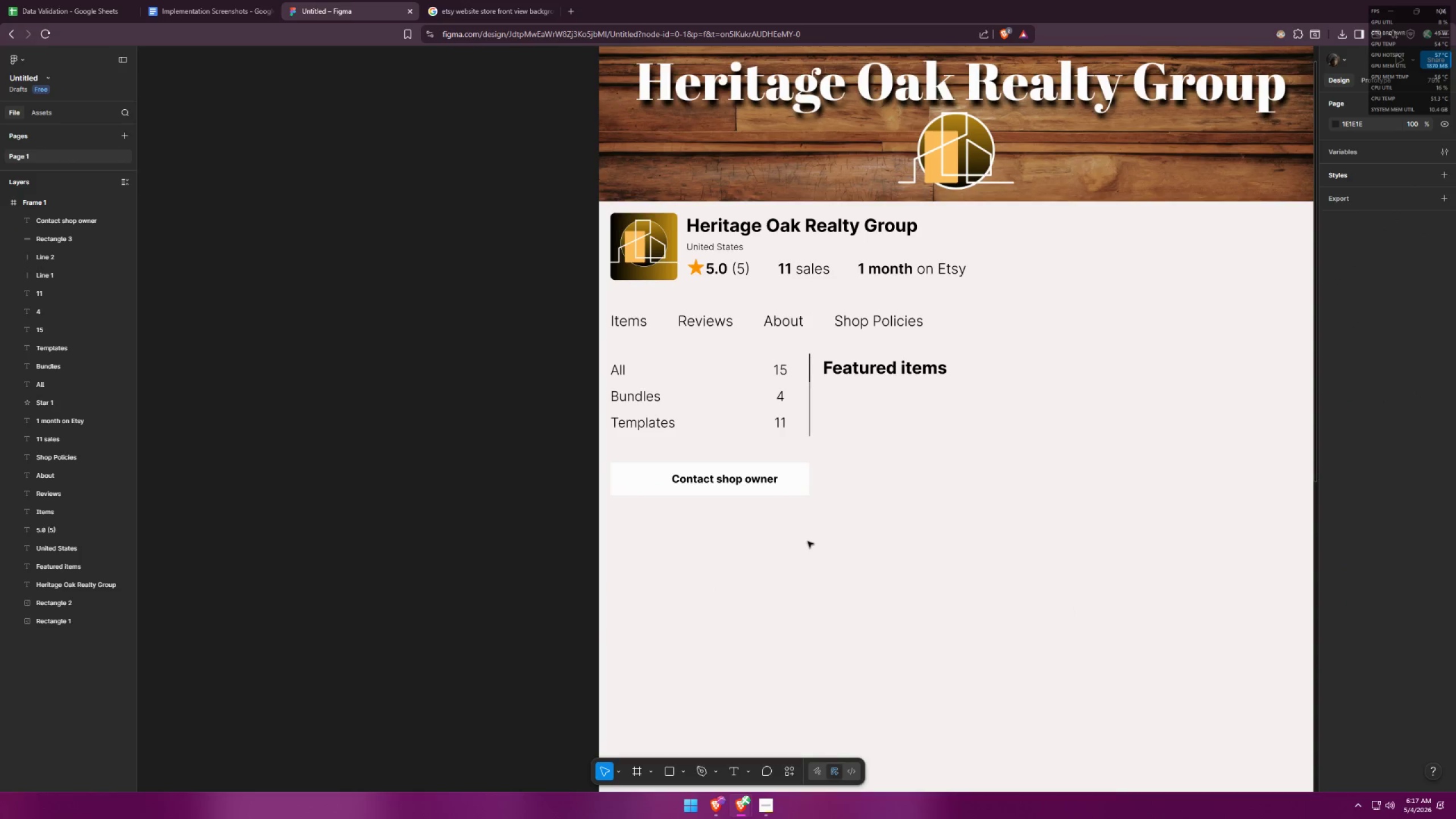 
key(Alt+Tab)
 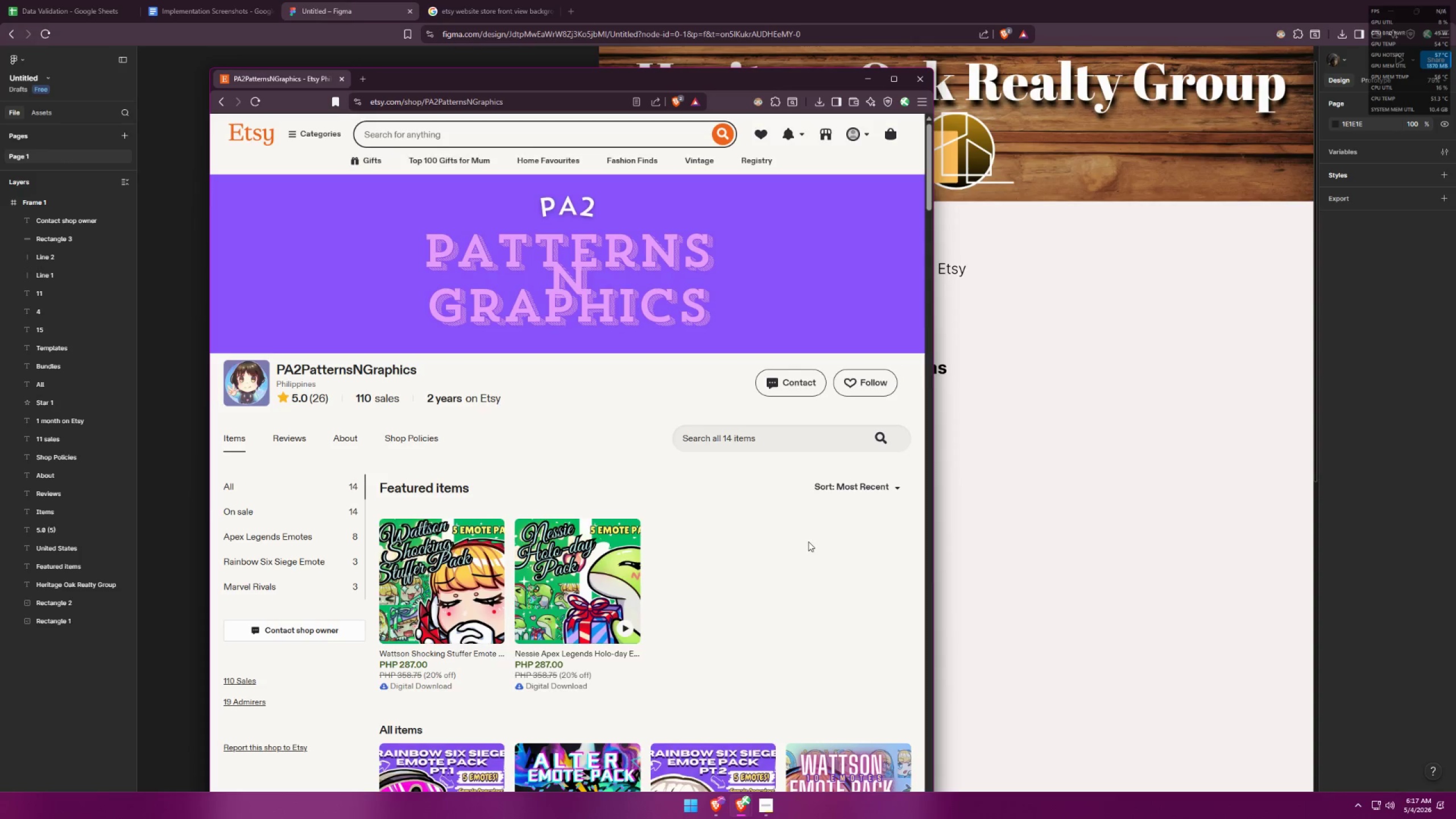 
key(Alt+AltLeft)
 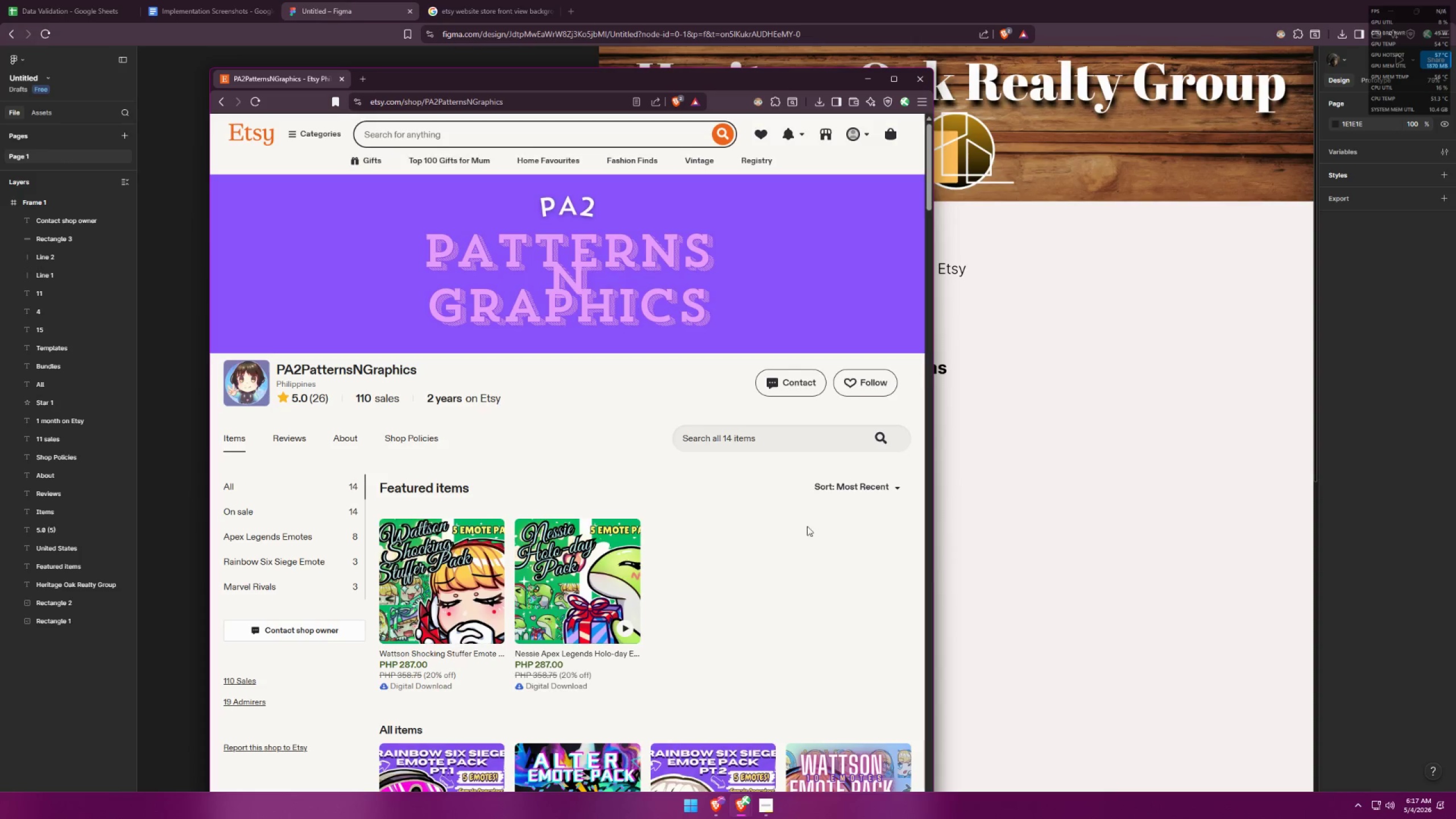 
key(Alt+Tab)
 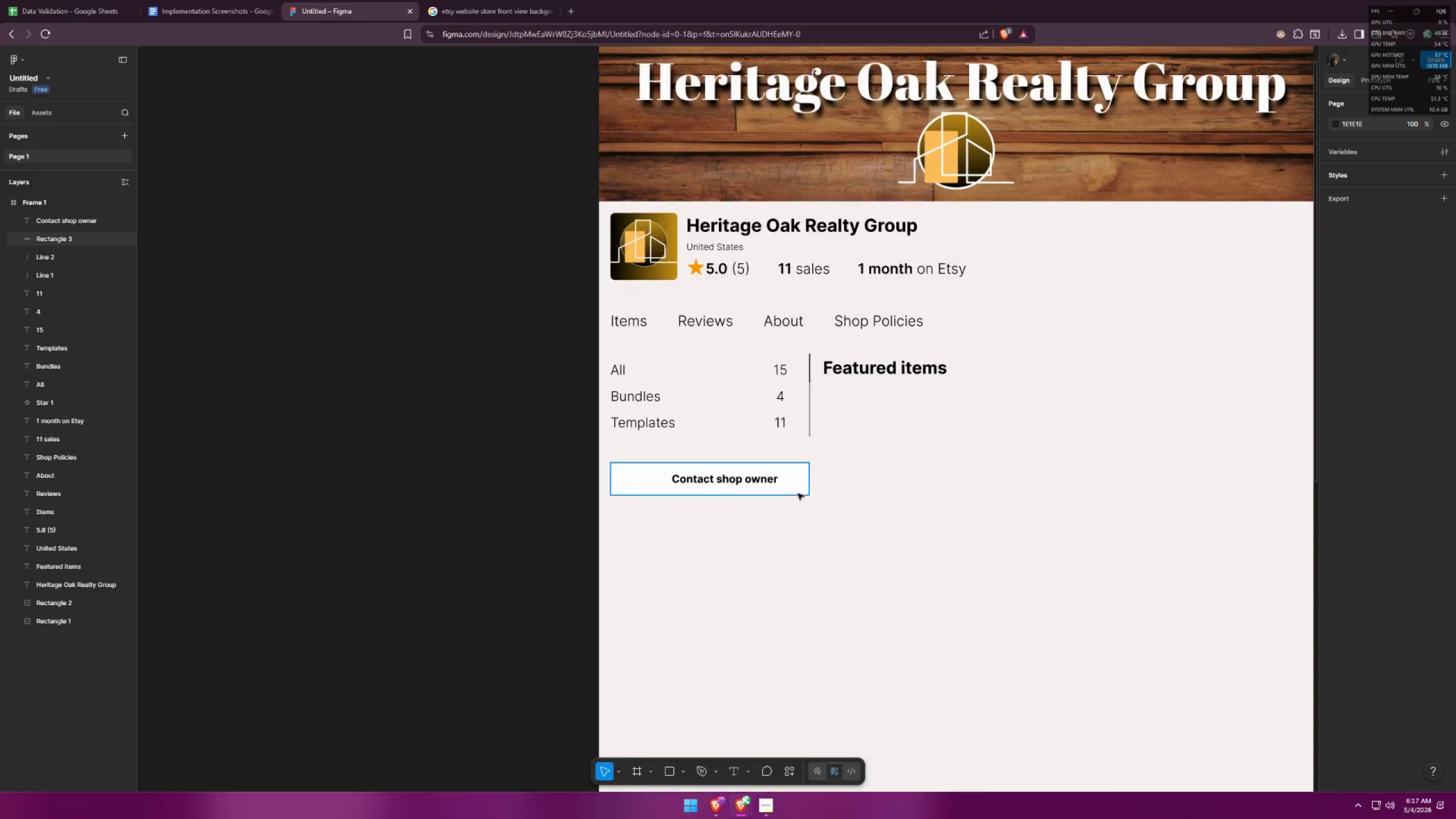 
left_click([798, 494])
 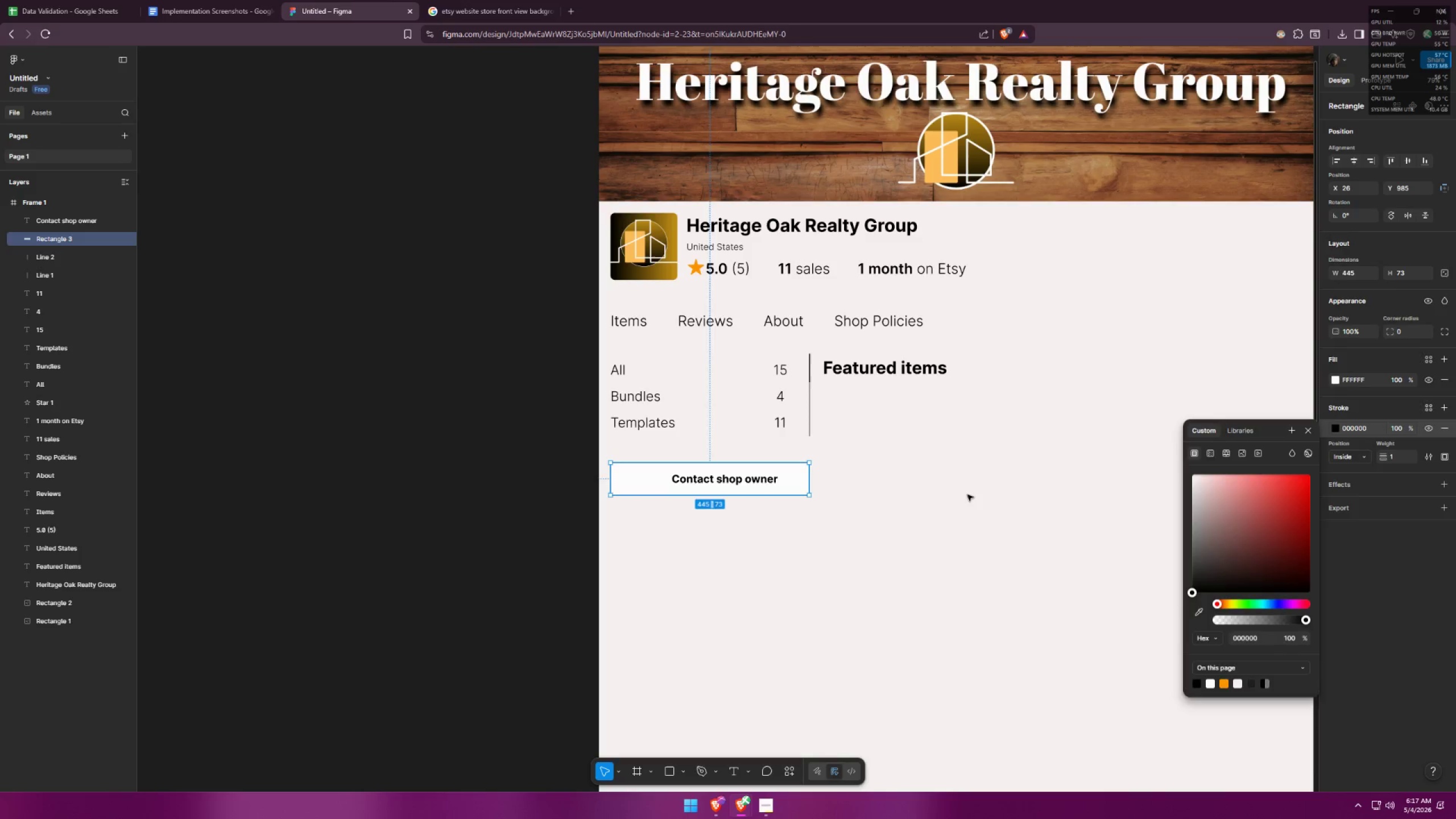 
left_click([938, 498])
 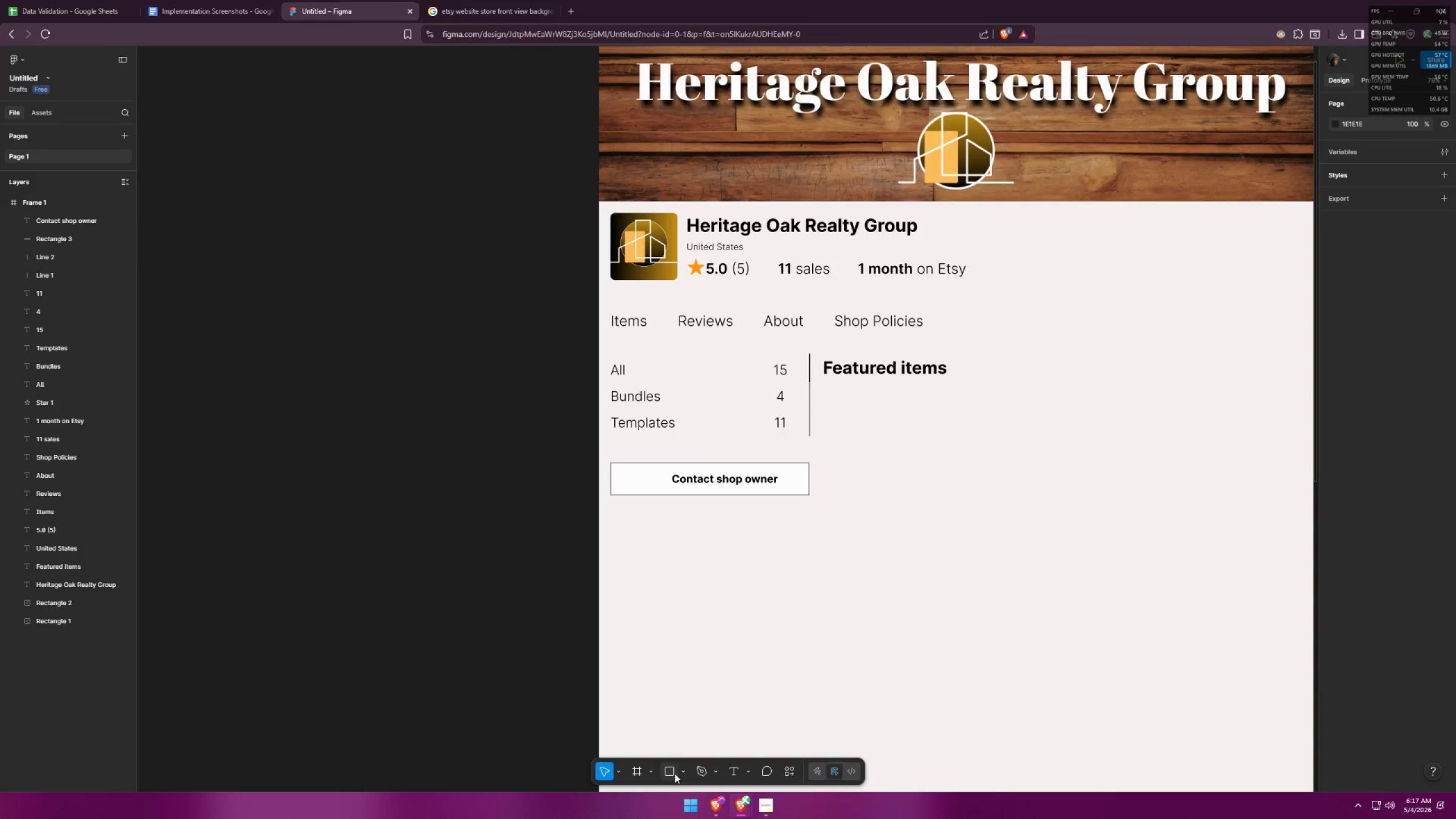 
double_click([677, 774])
 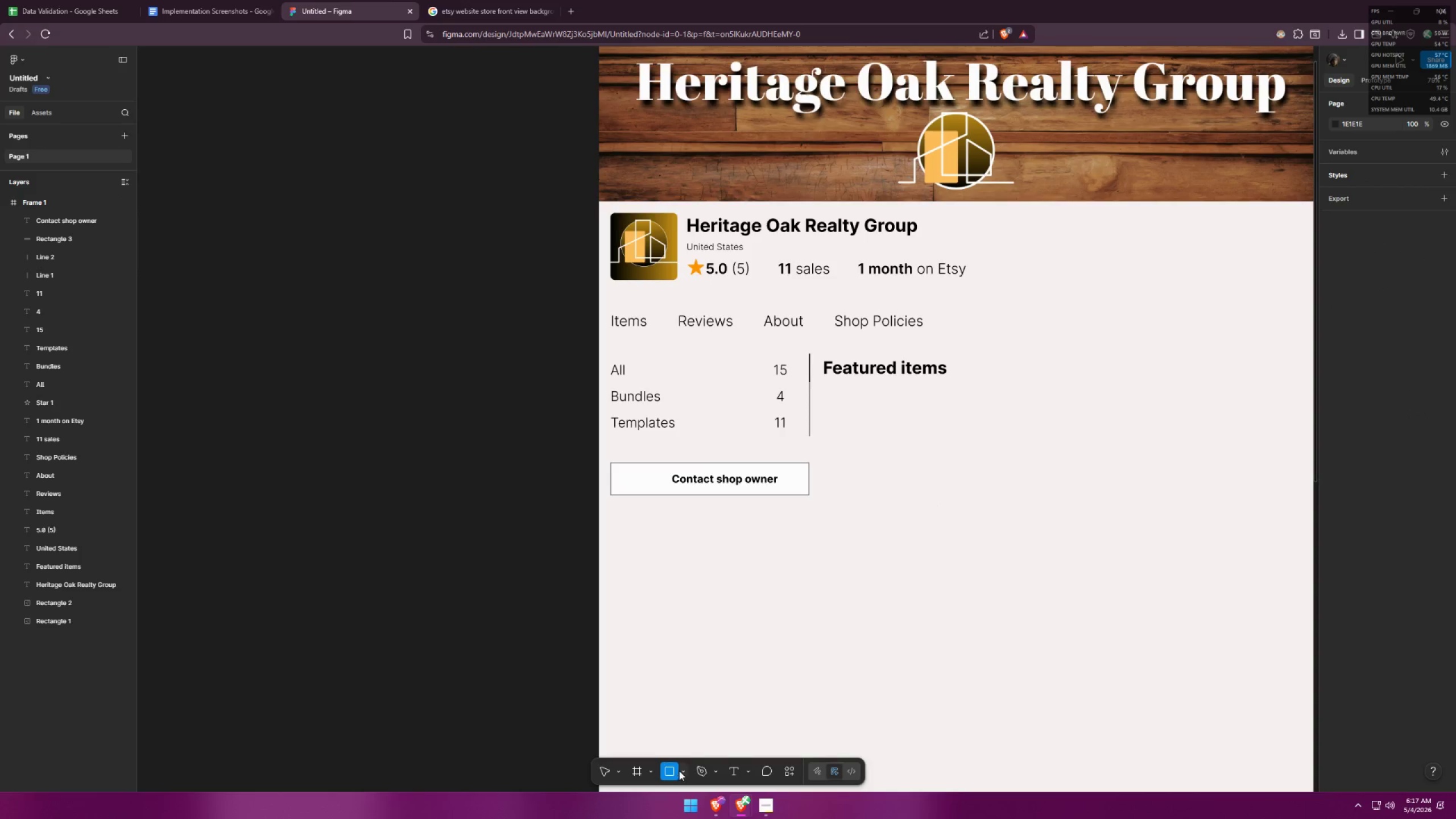 
triple_click([679, 770])
 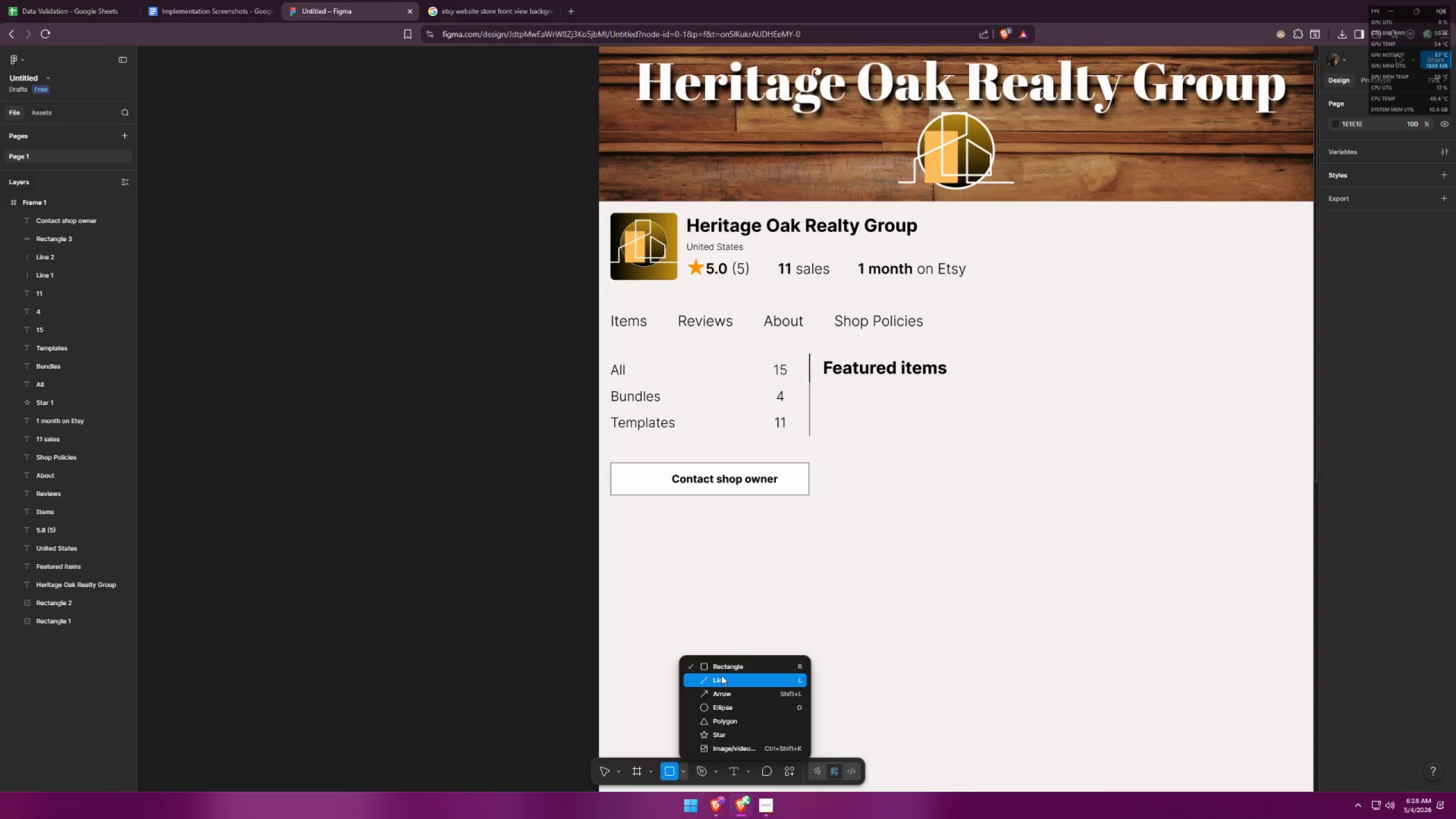 
left_click([728, 669])
 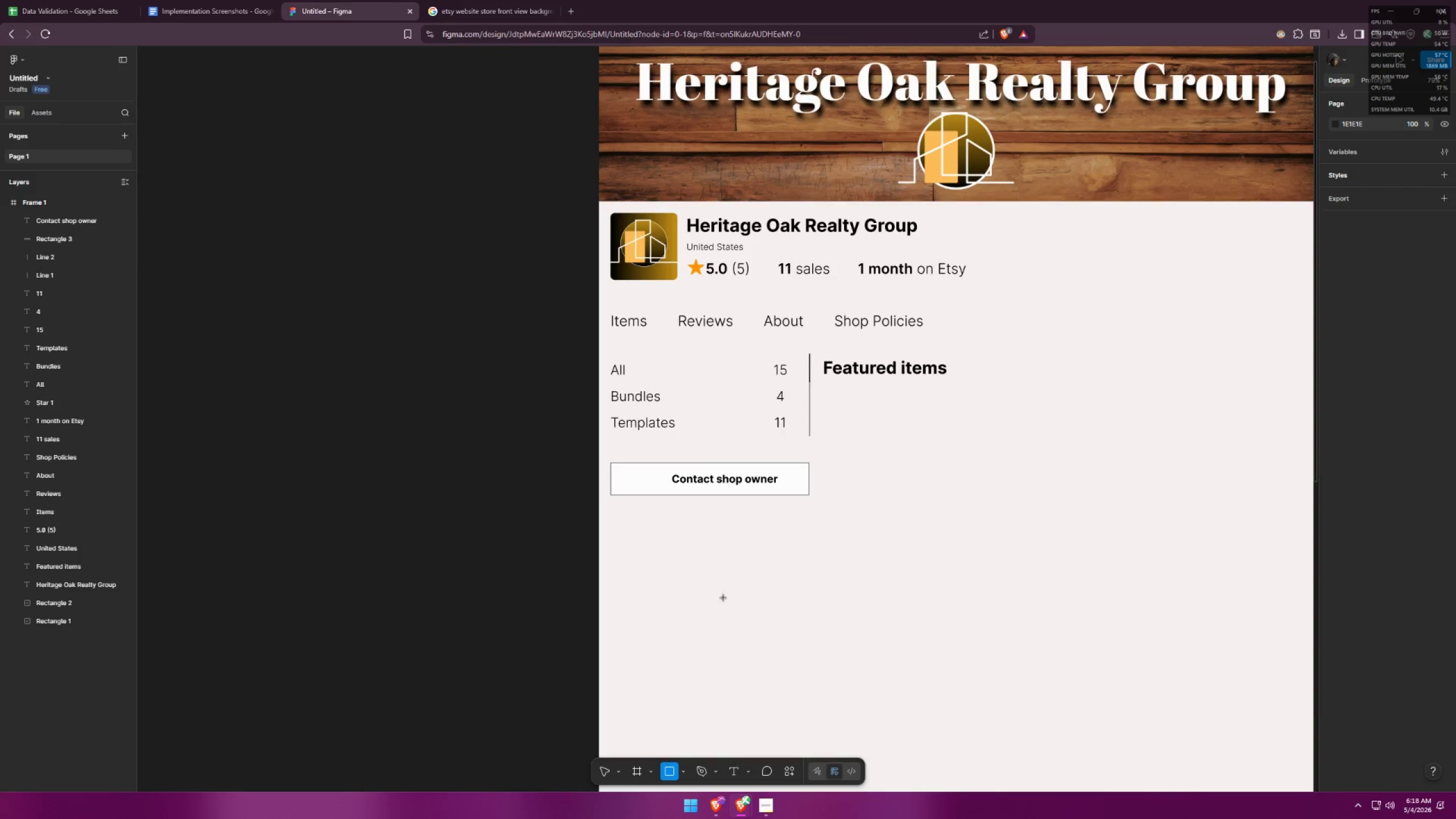 
hold_key(key=ControlLeft, duration=0.44)
 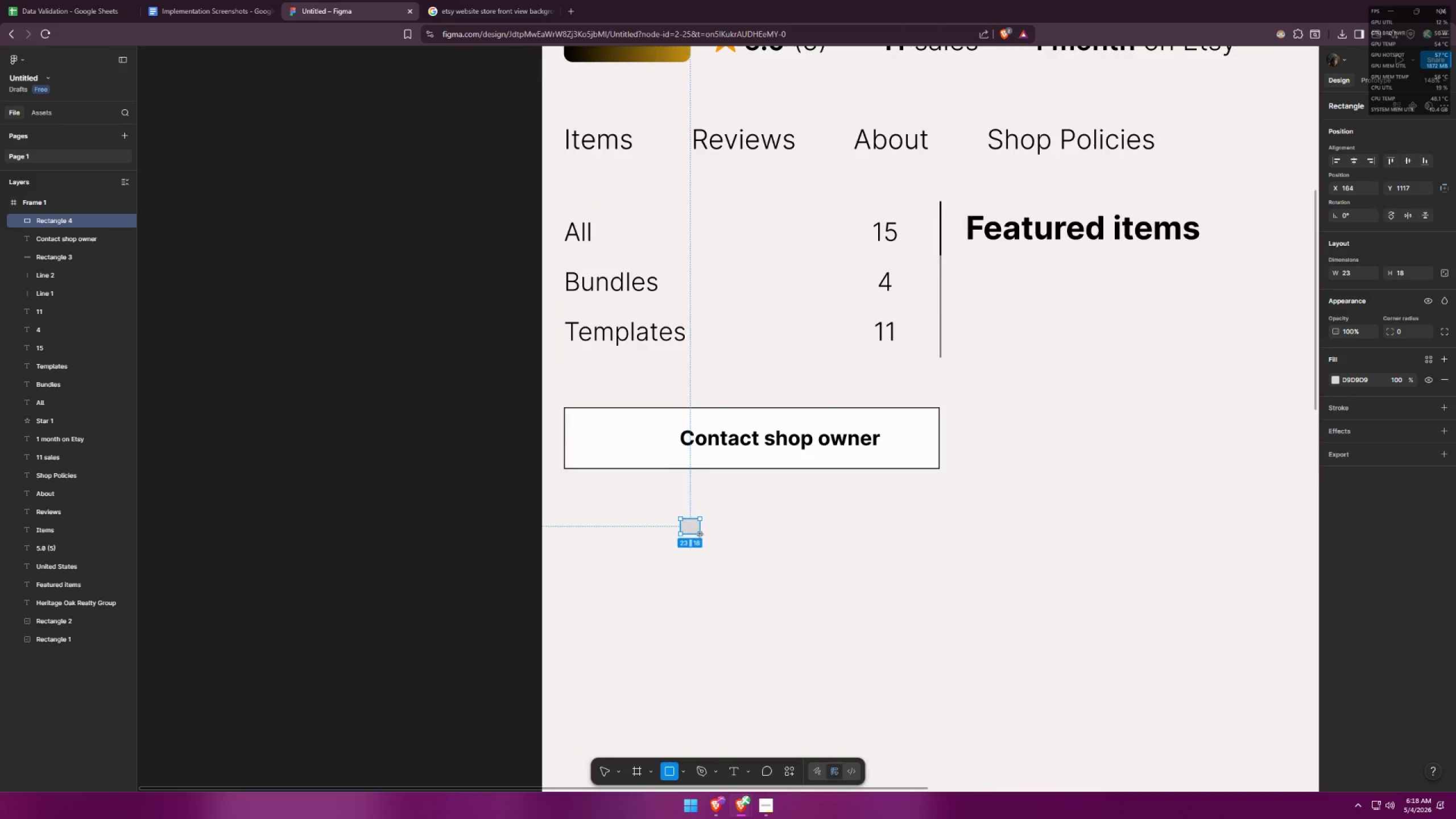 
left_click_drag(start_coordinate=[681, 519], to_coordinate=[700, 535])
 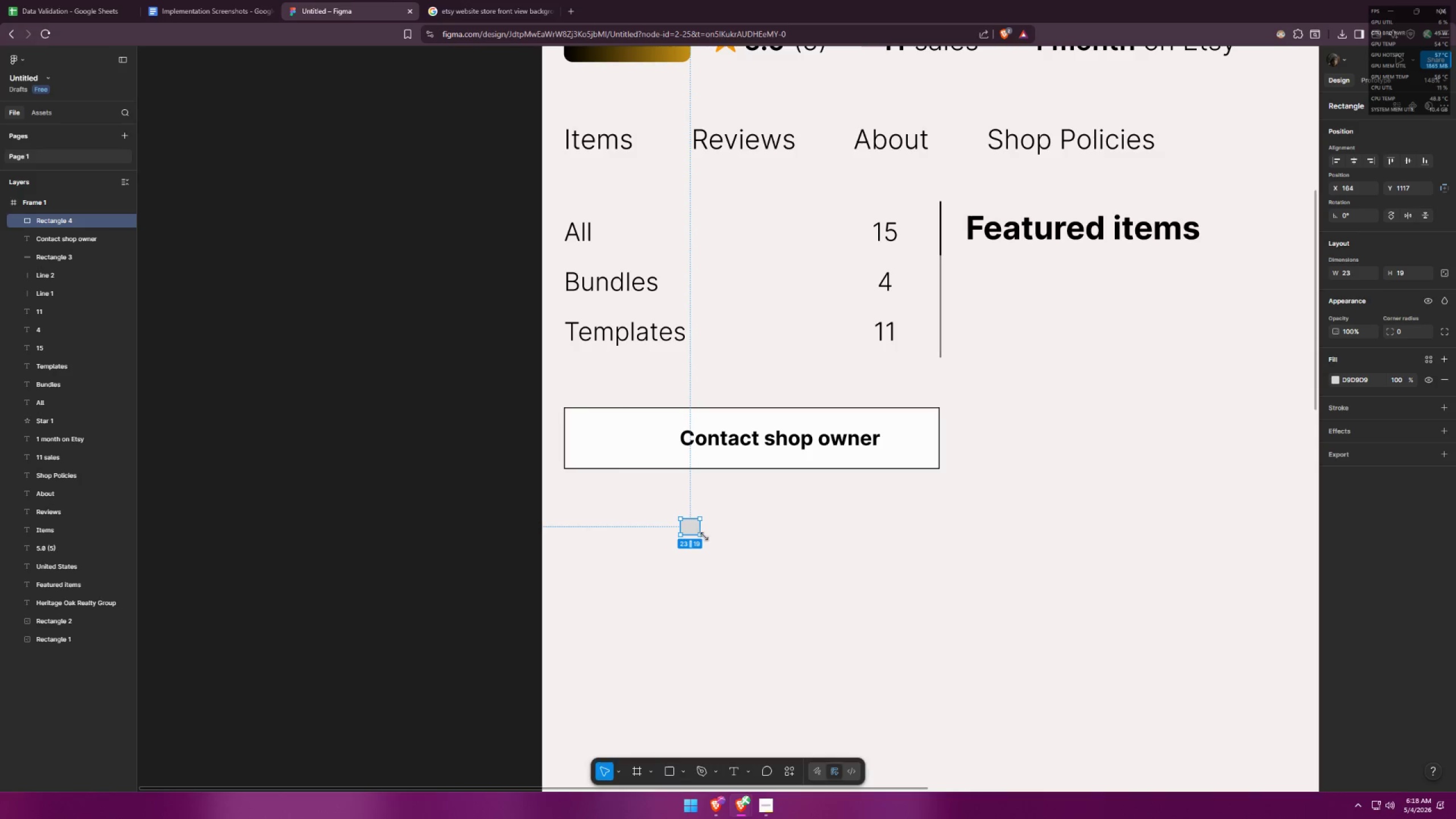 
scroll: coordinate [663, 526], scroll_direction: up, amount: 5.0
 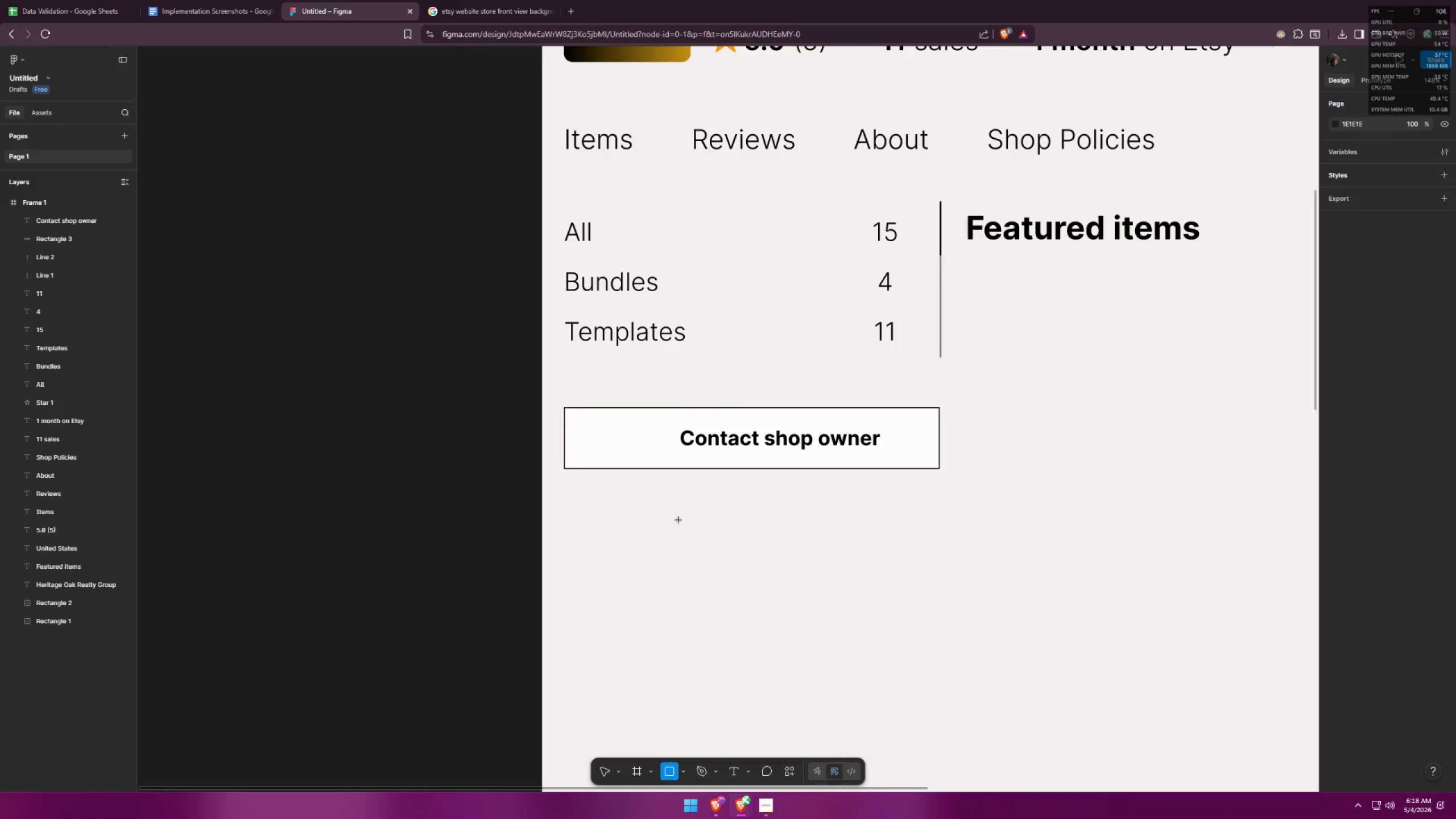 
left_click([723, 537])
 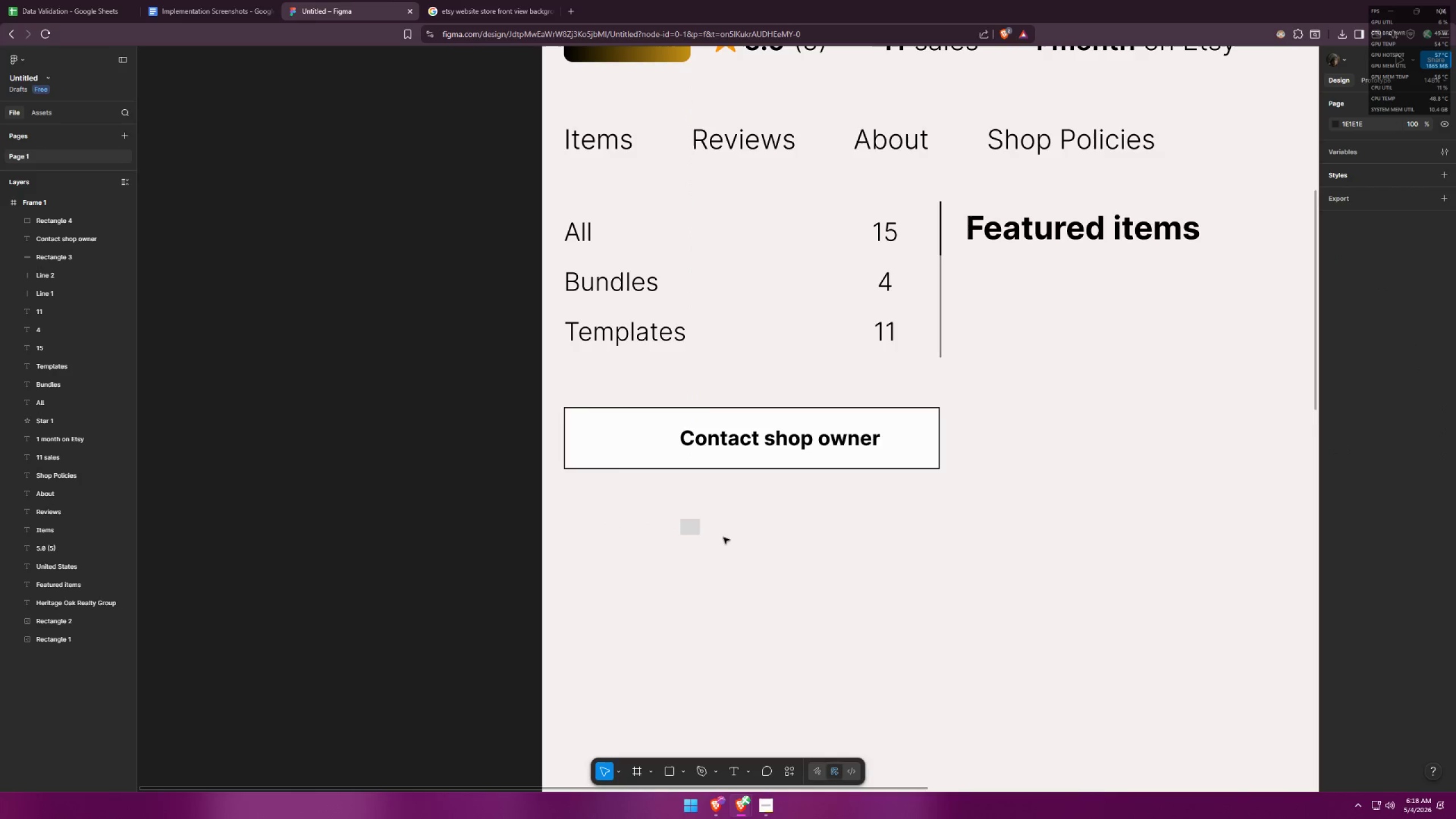 
key(Alt+AltLeft)
 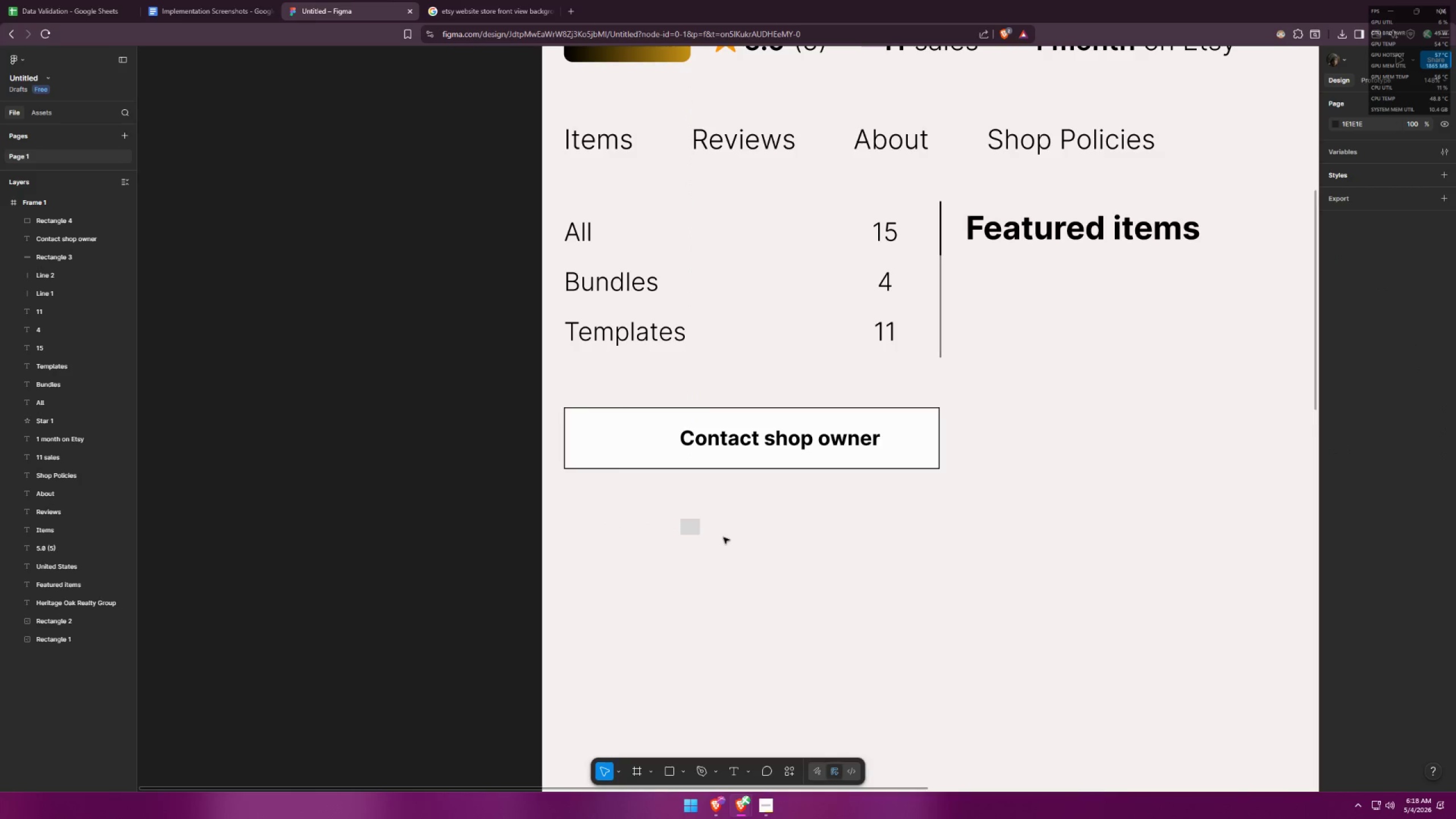 
key(Alt+Tab)
 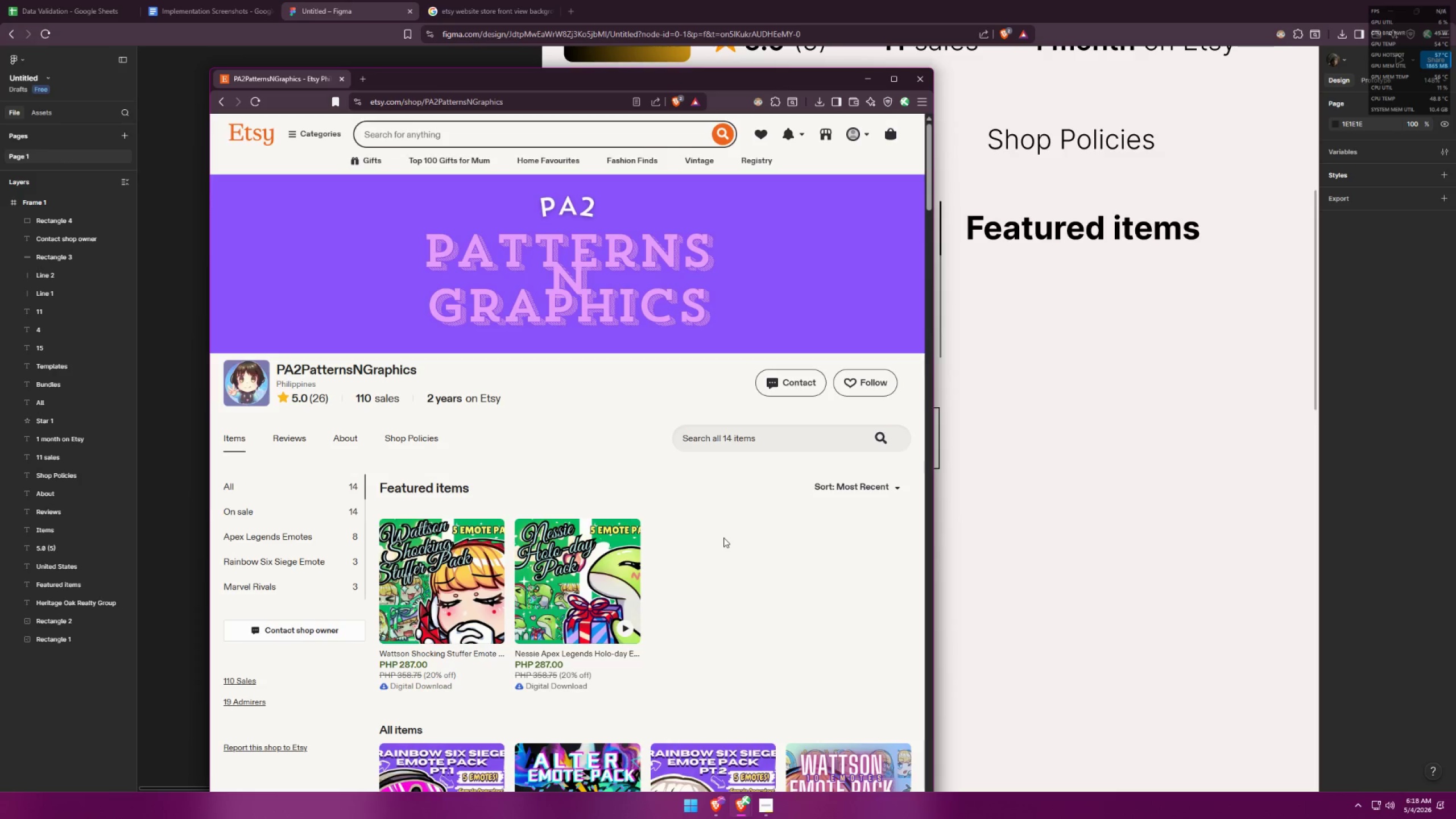 
key(Alt+AltLeft)
 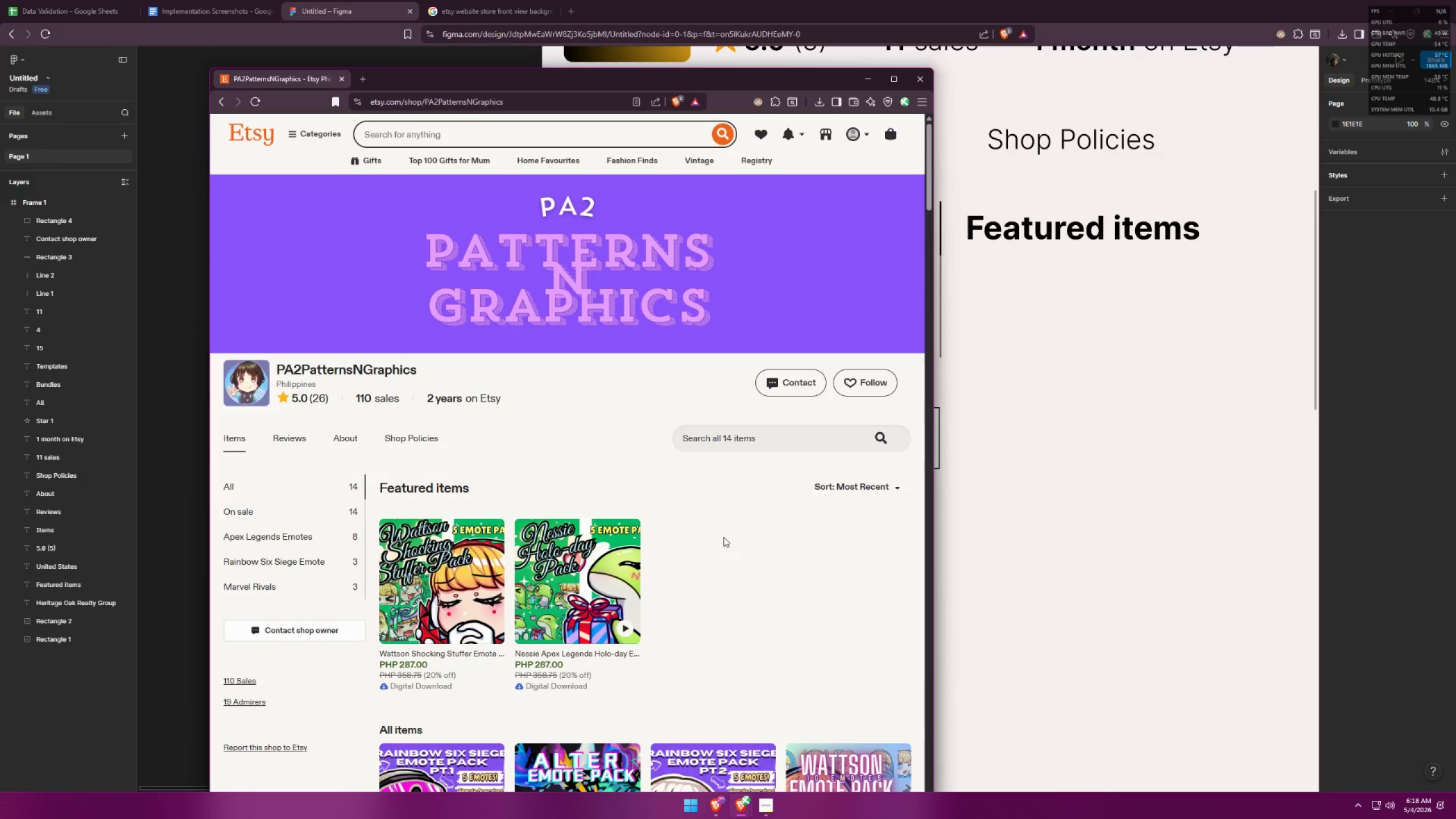 
key(Alt+Tab)
 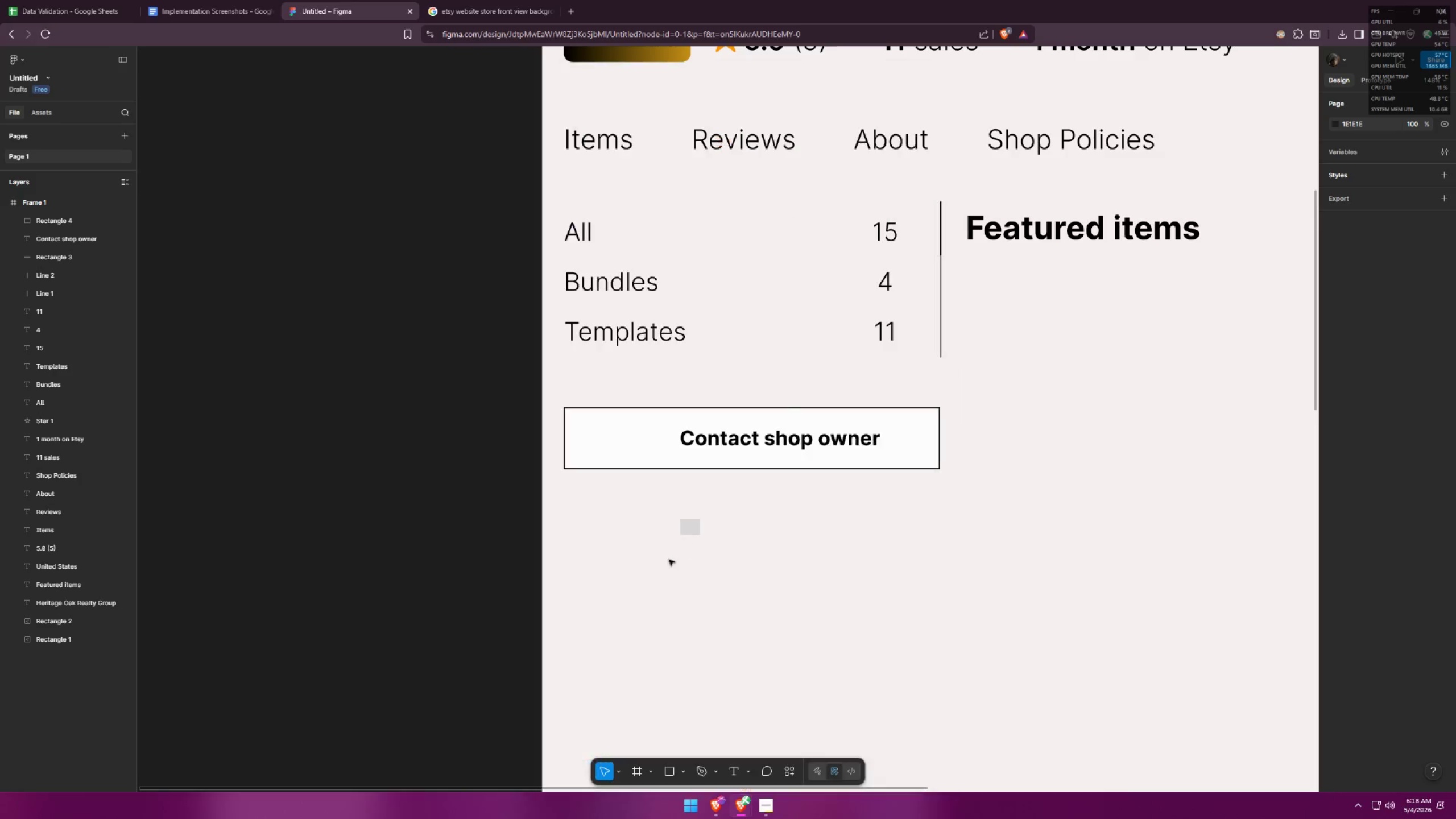 
hold_key(key=ControlLeft, duration=0.5)
scroll: coordinate [753, 495], scroll_direction: up, amount: 12.0
 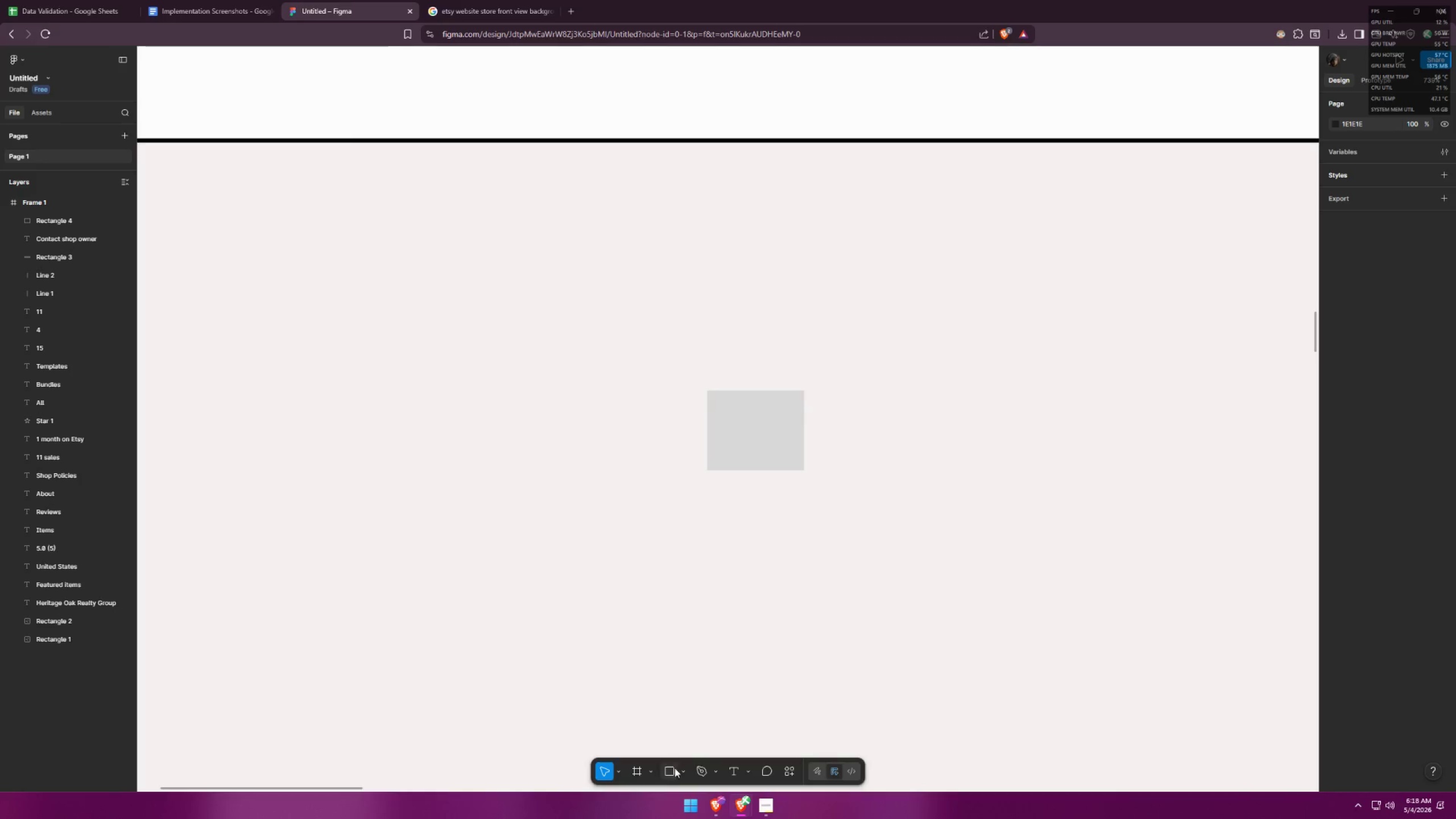 
left_click([685, 770])
 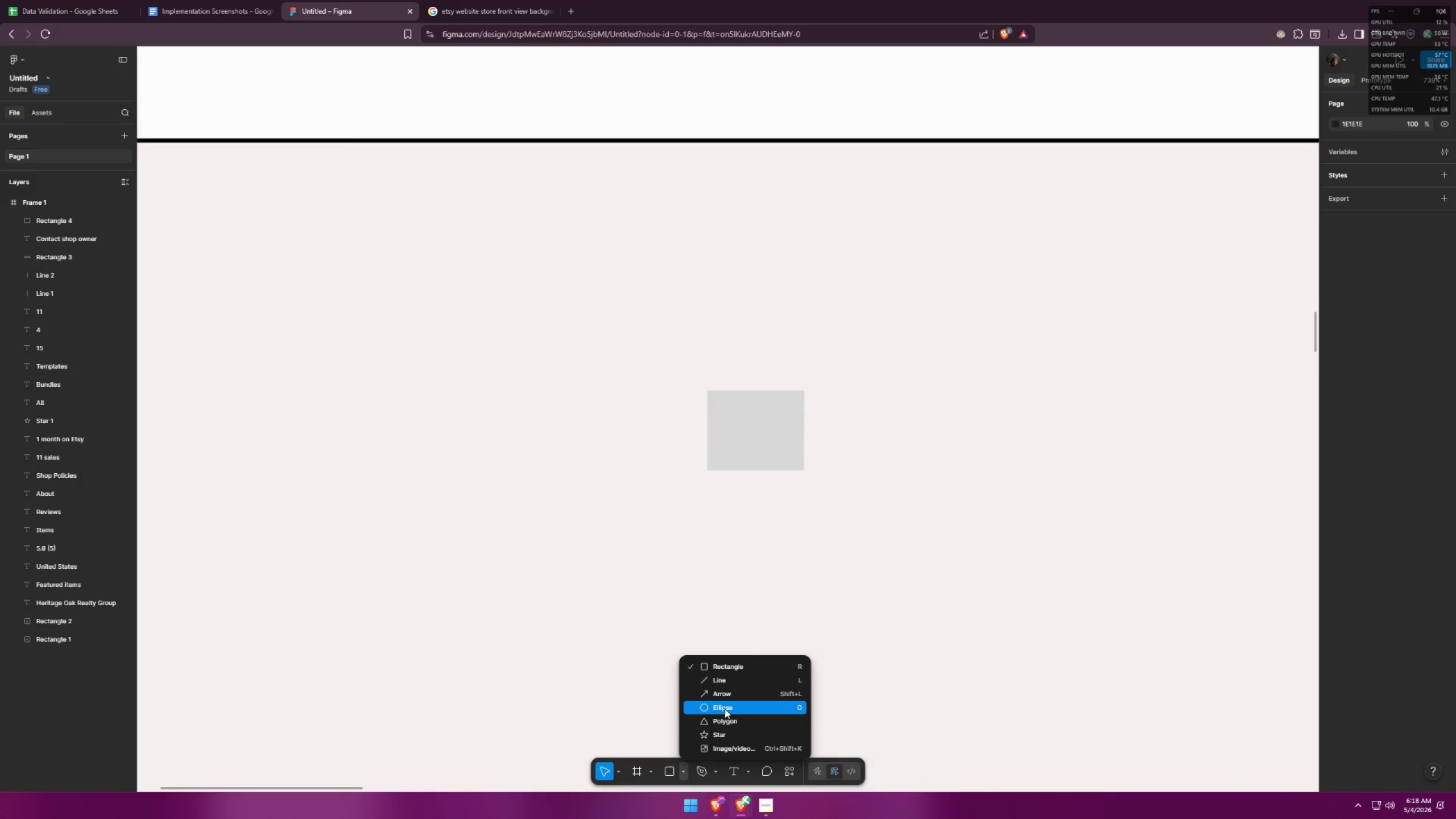 
left_click([717, 721])
 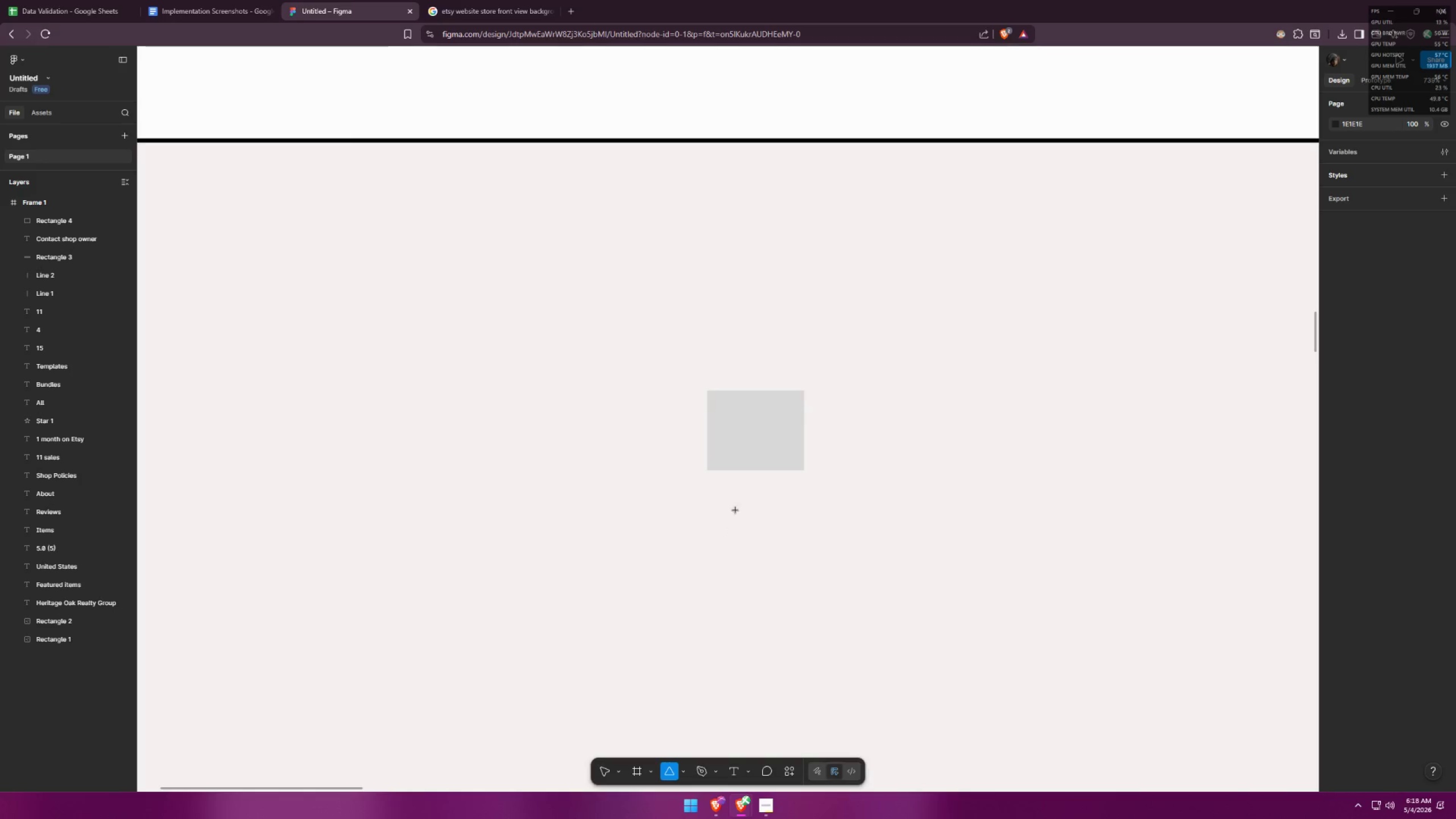 
left_click_drag(start_coordinate=[728, 482], to_coordinate=[745, 511])
 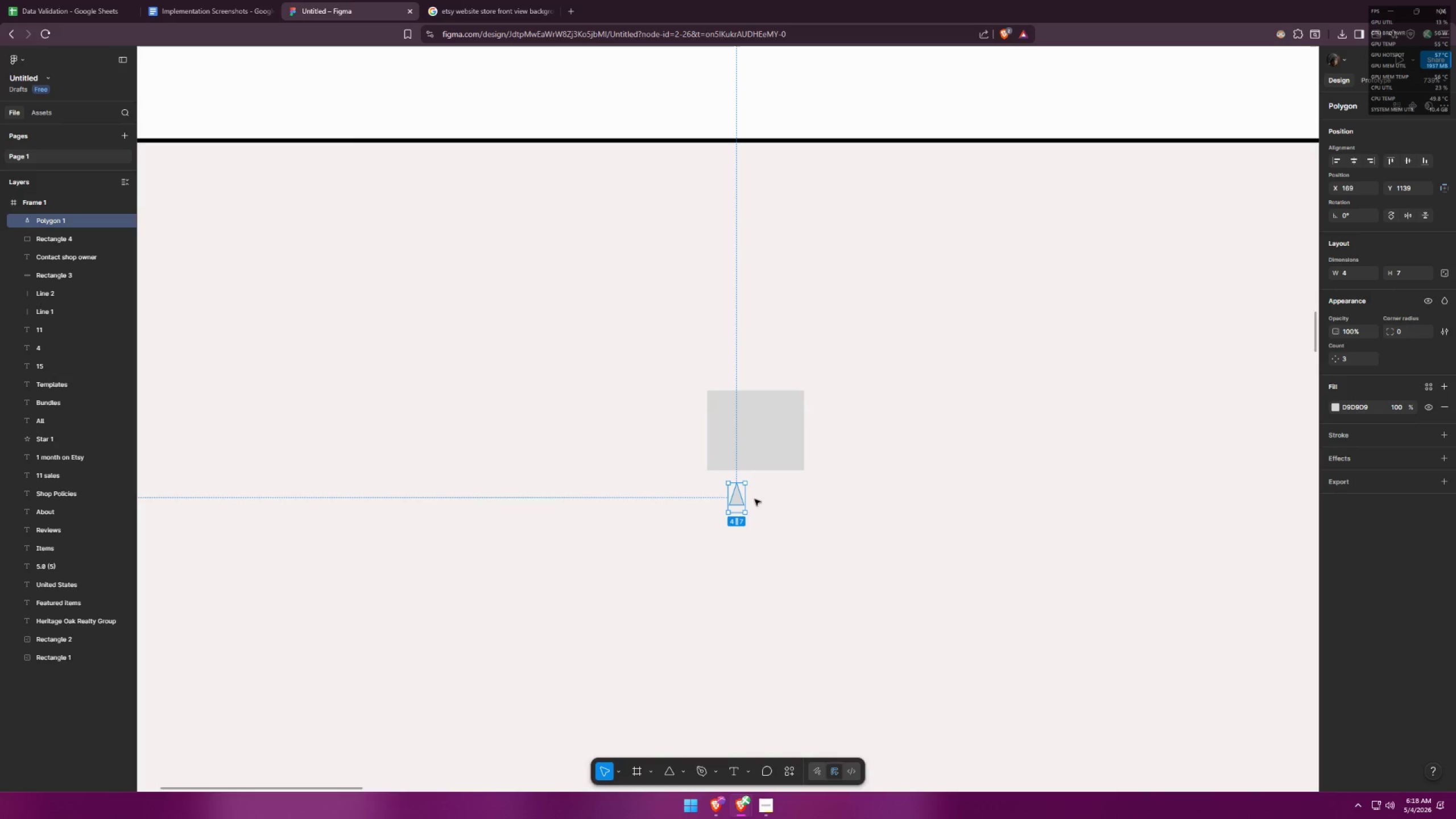 
hold_key(key=ShiftLeft, duration=1.5)
left_click_drag(start_coordinate=[752, 483], to_coordinate=[721, 514])
 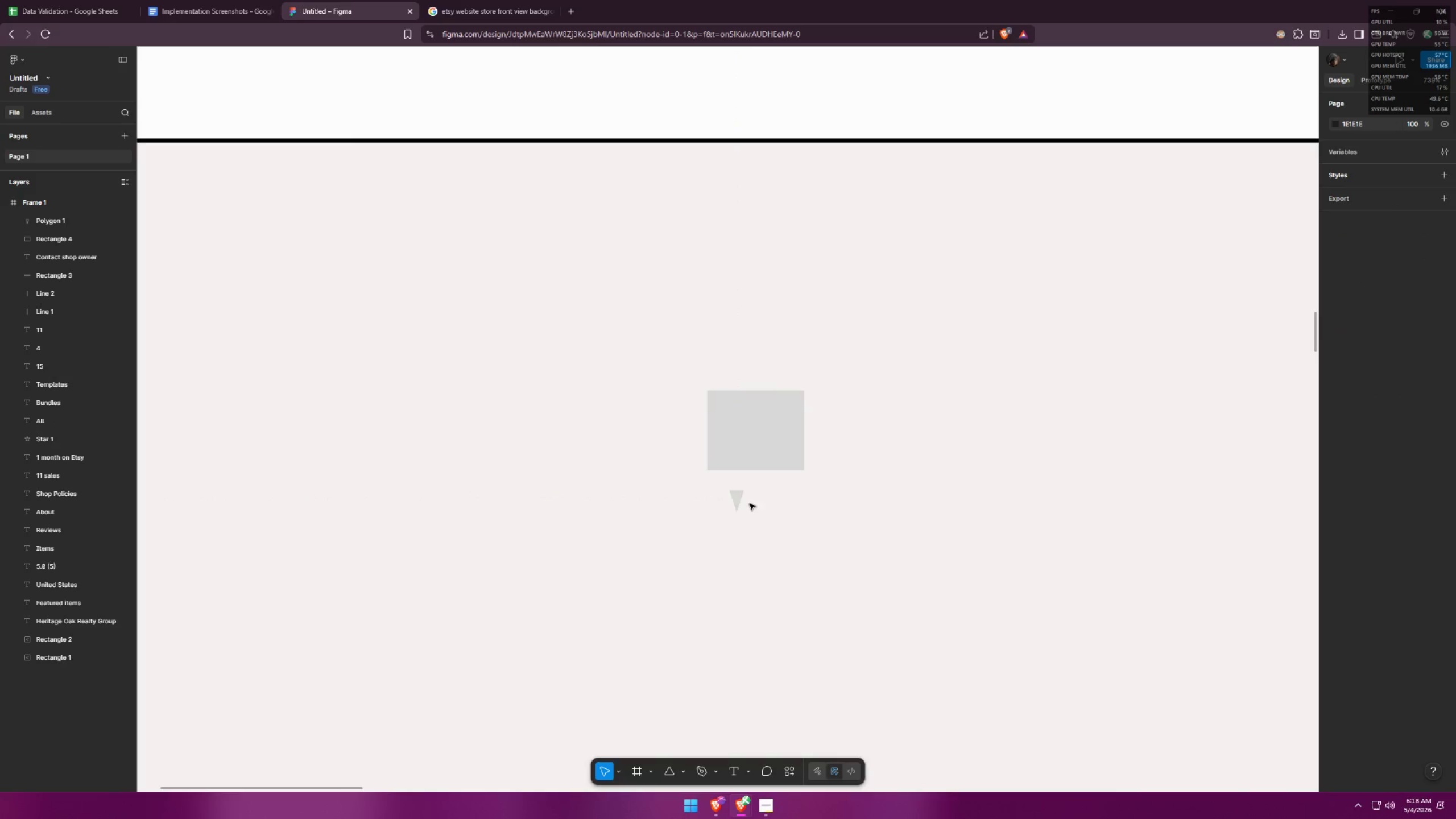 
hold_key(key=ShiftLeft, duration=0.41)
 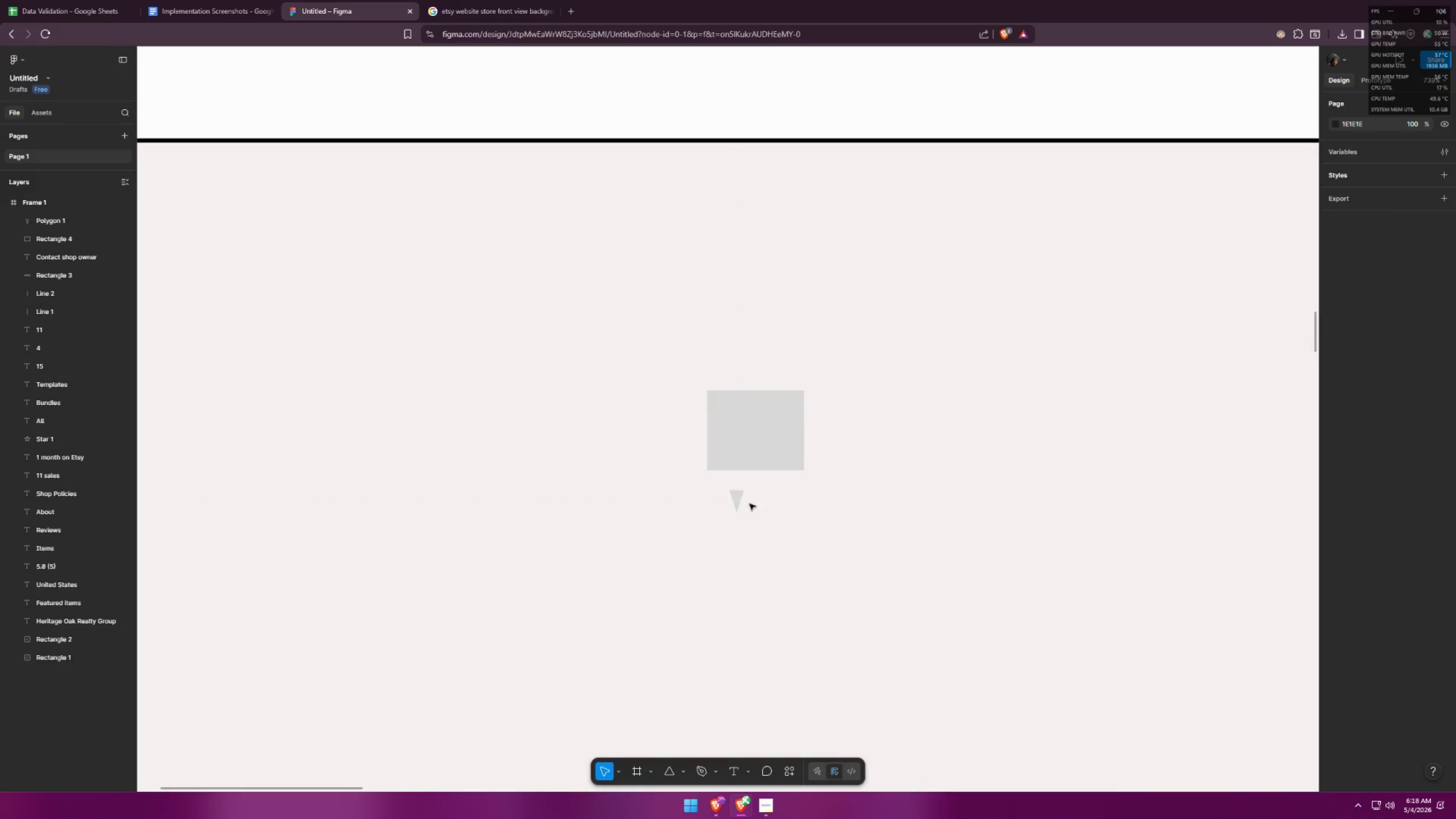 
left_click_drag(start_coordinate=[739, 500], to_coordinate=[734, 478])
 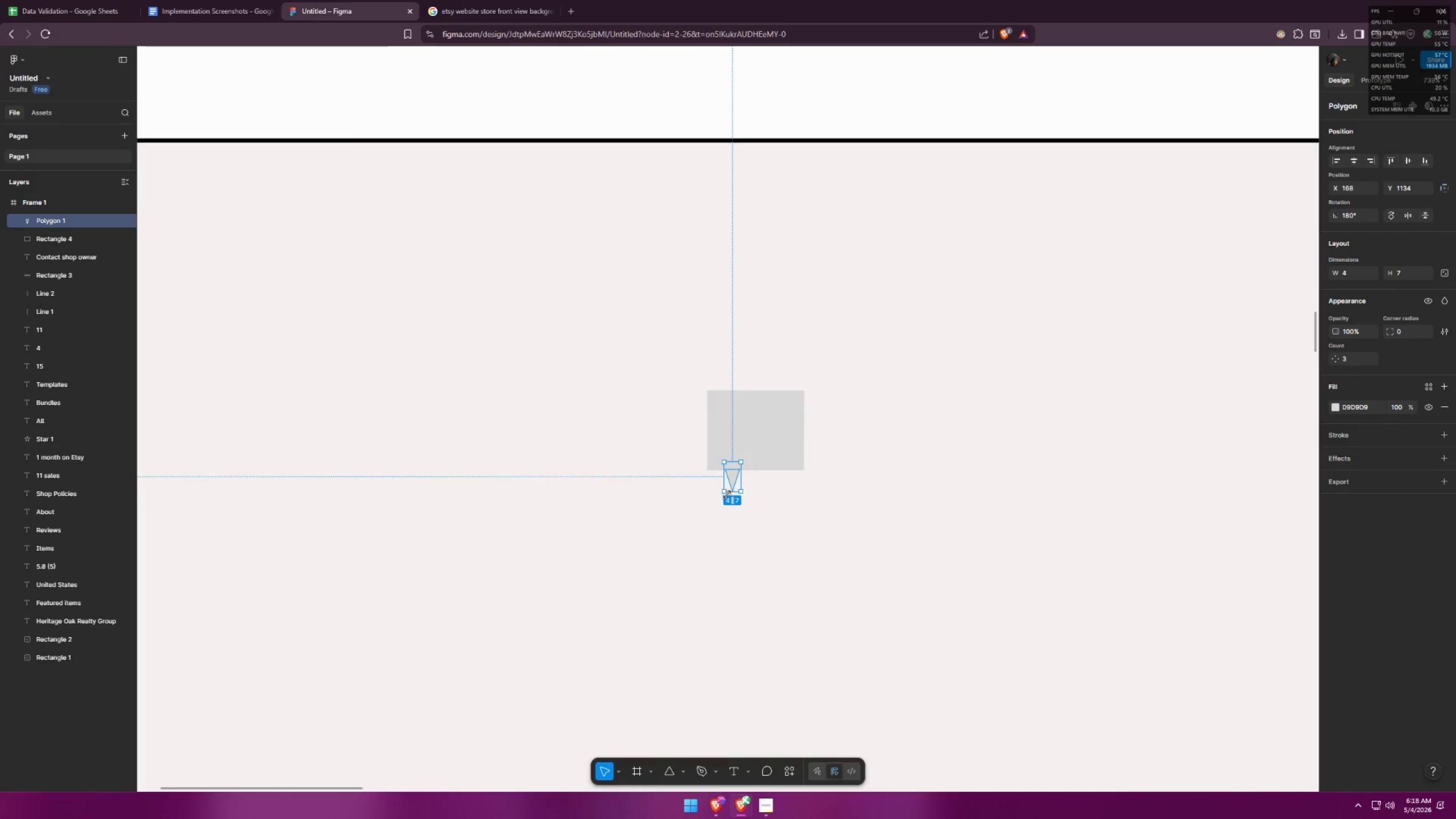 
hold_key(key=ControlLeft, duration=0.48)
scroll: coordinate [735, 487], scroll_direction: up, amount: 6.0
 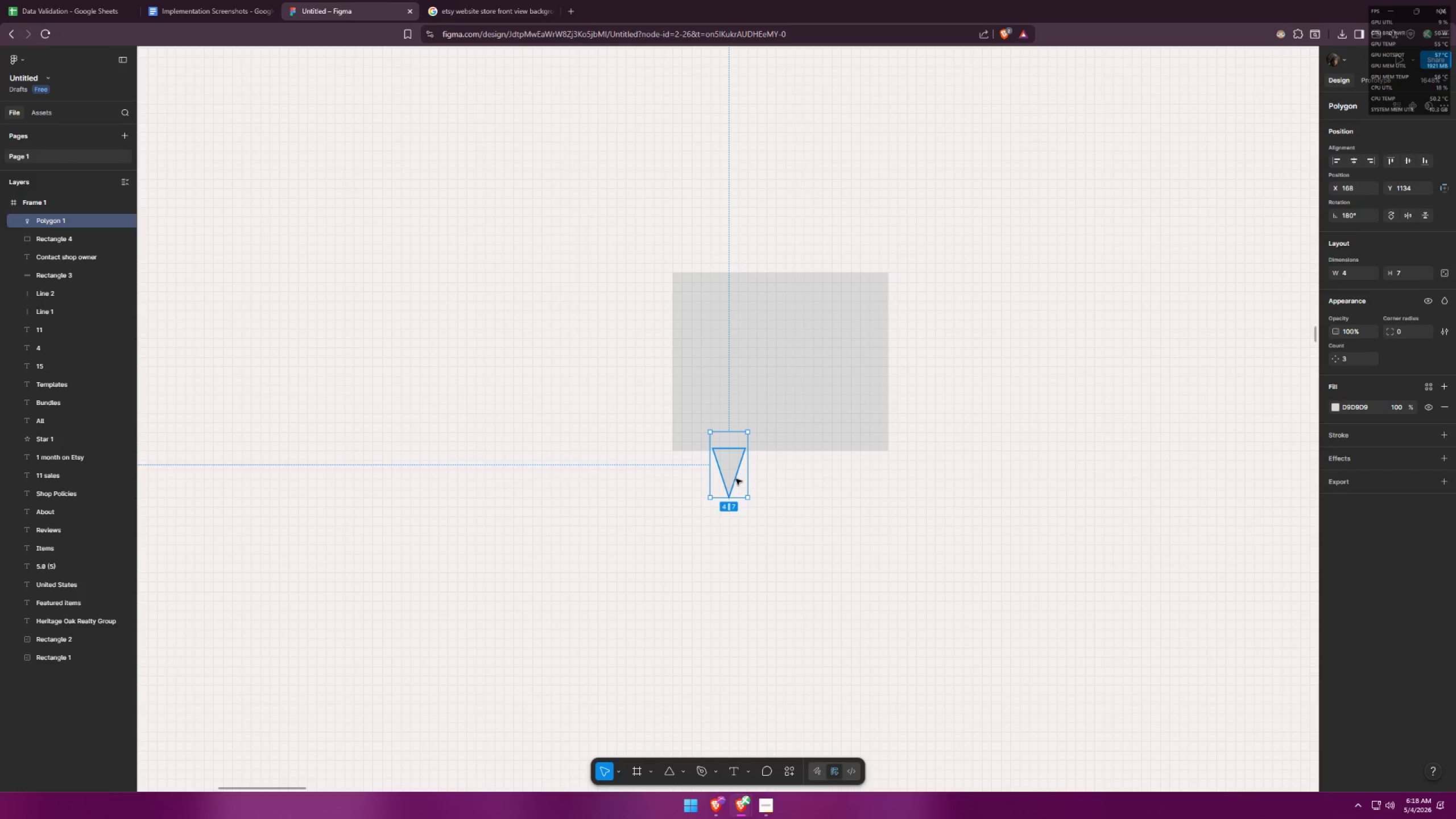 
key(Alt+AltLeft)
 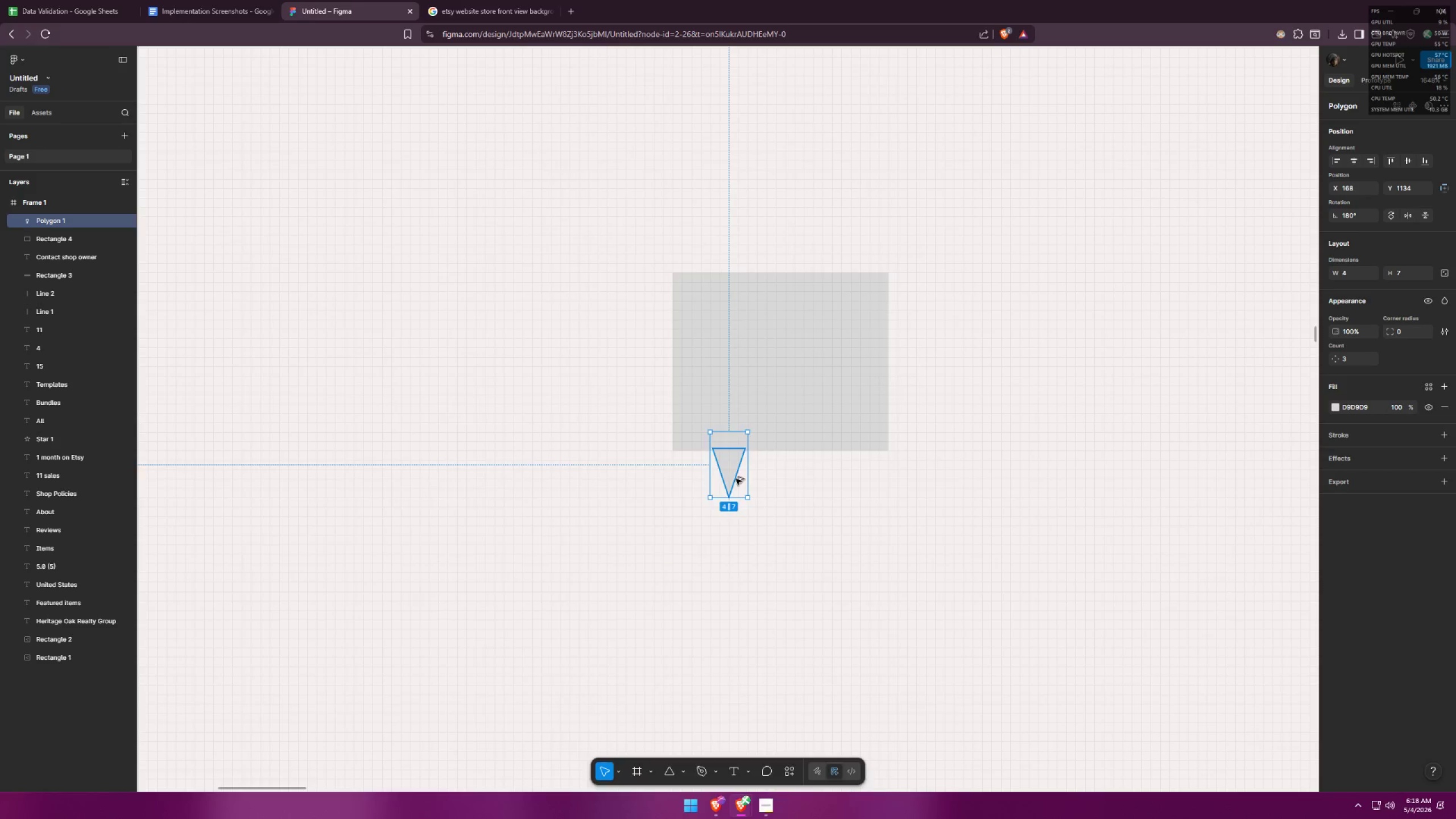 
key(Alt+Tab)
 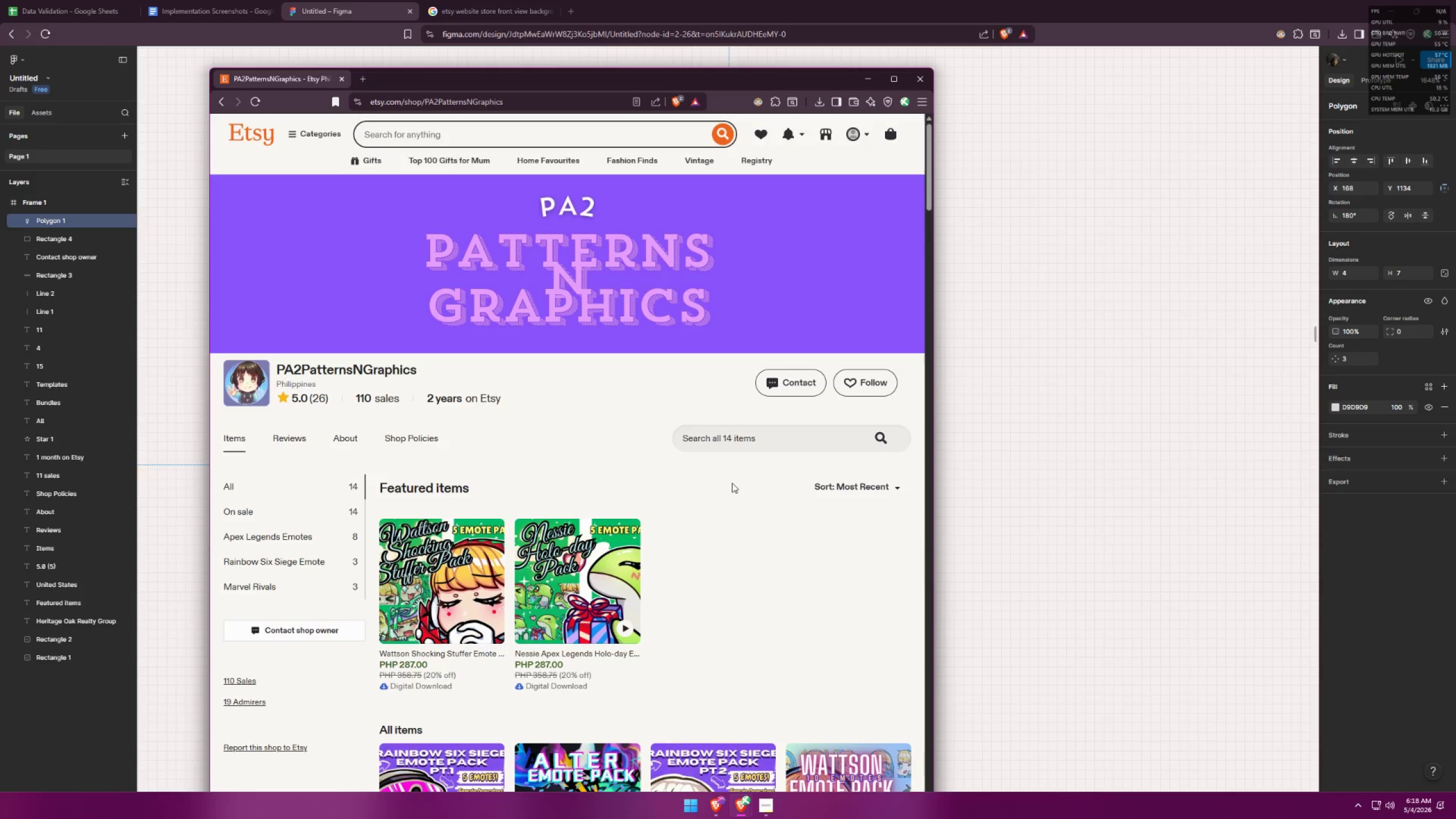 
key(Alt+AltLeft)
 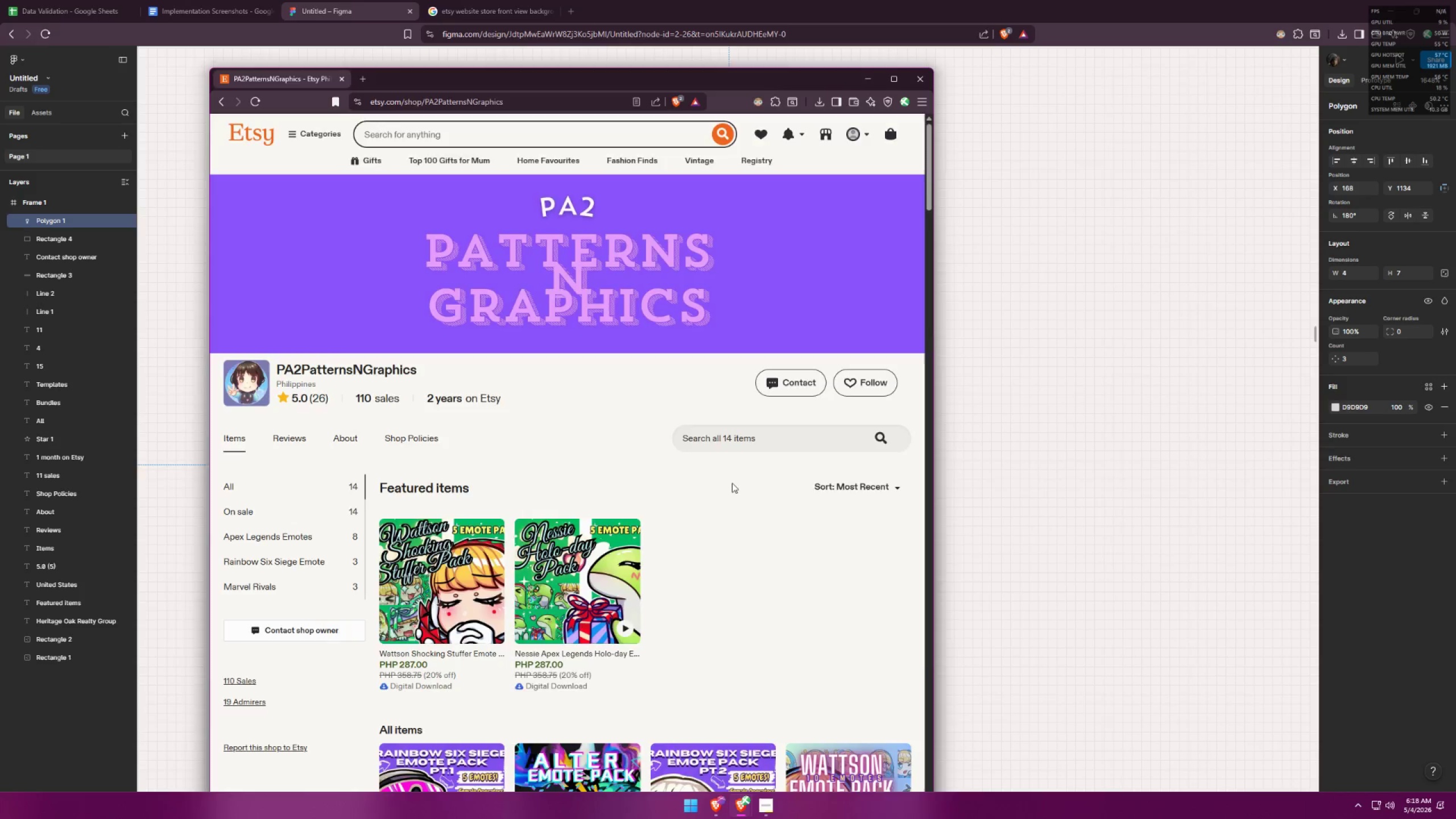 
key(Alt+Tab)
 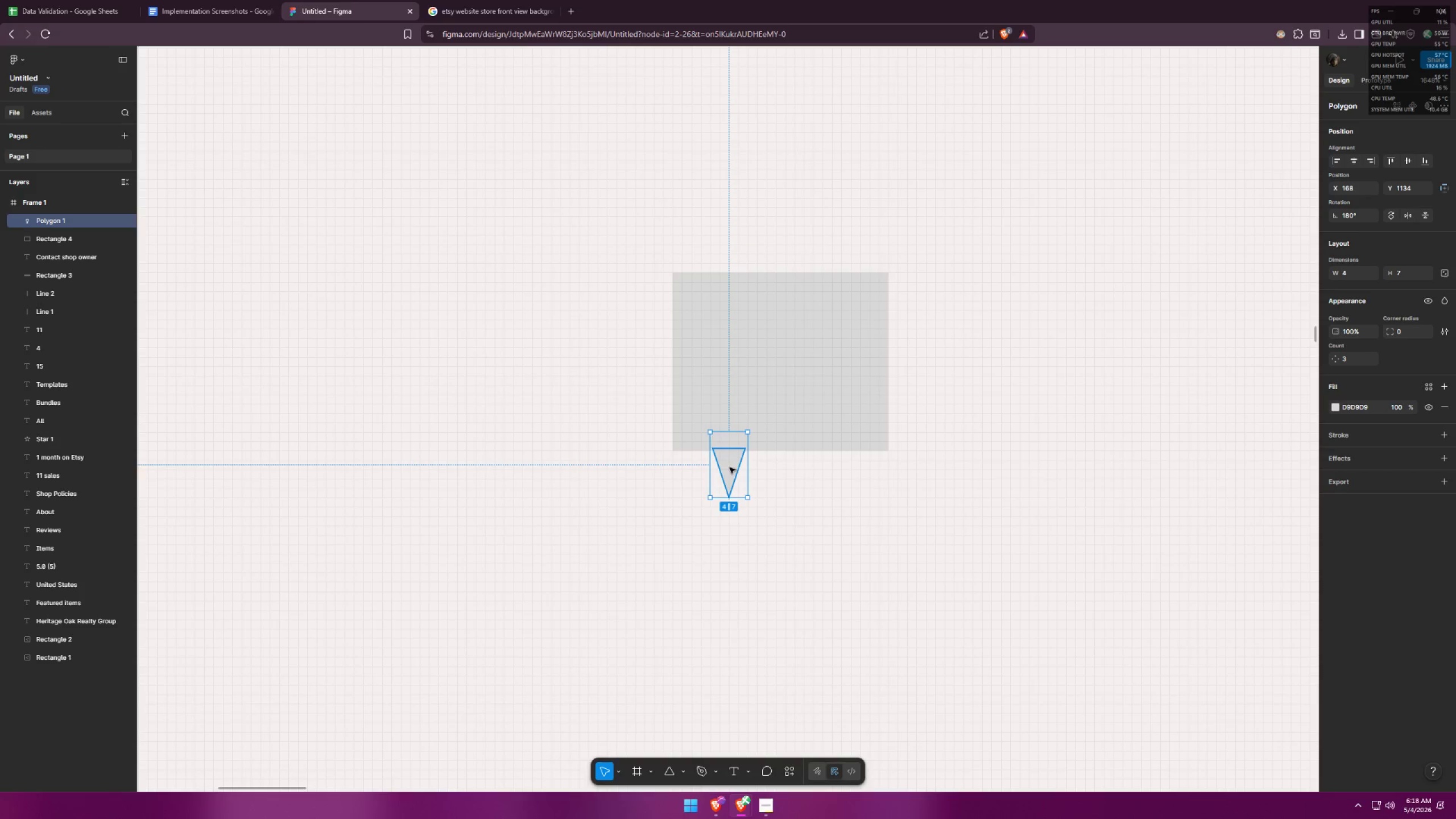 
left_click_drag(start_coordinate=[728, 467], to_coordinate=[738, 468])
 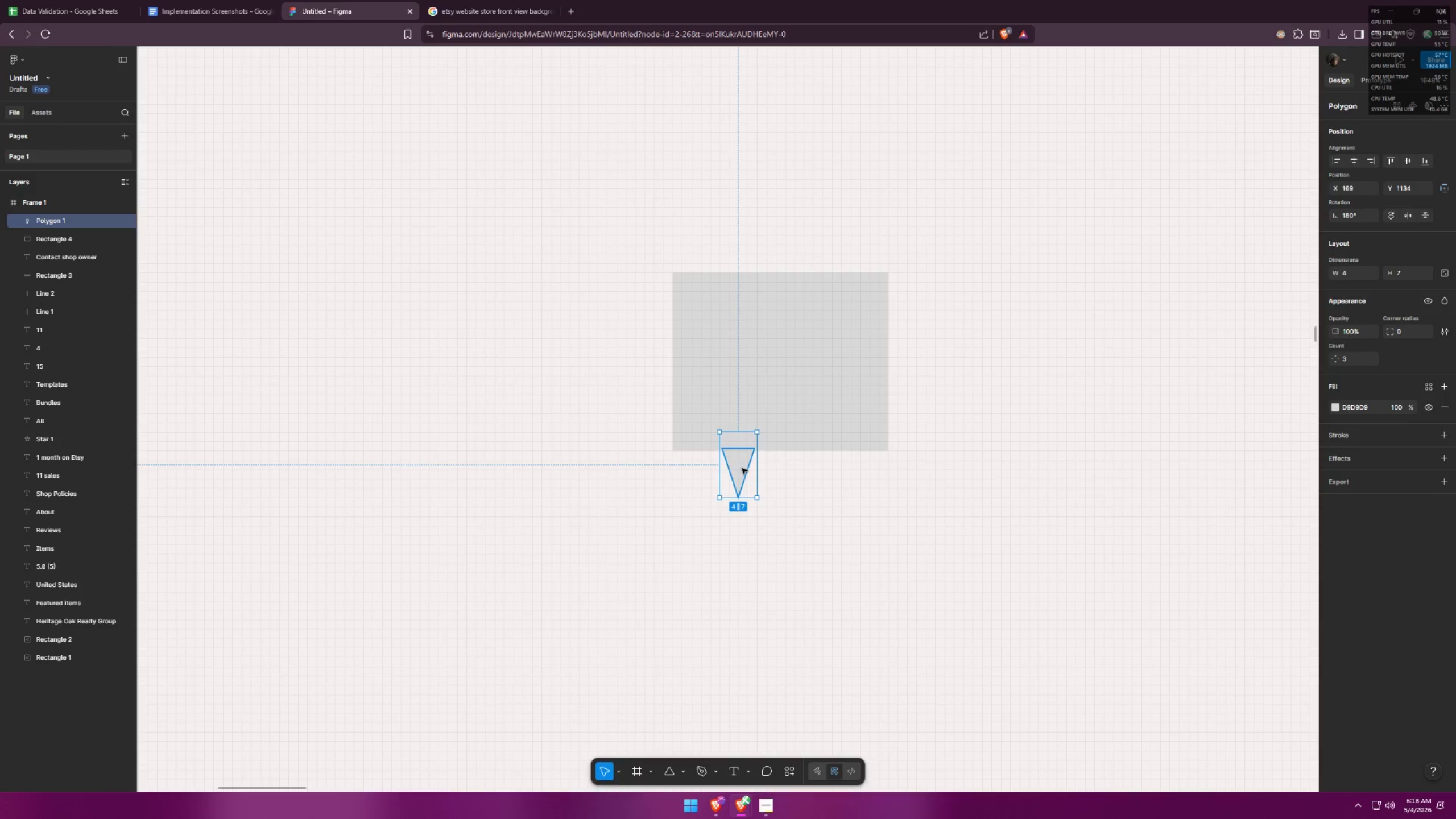 
double_click([742, 468])
 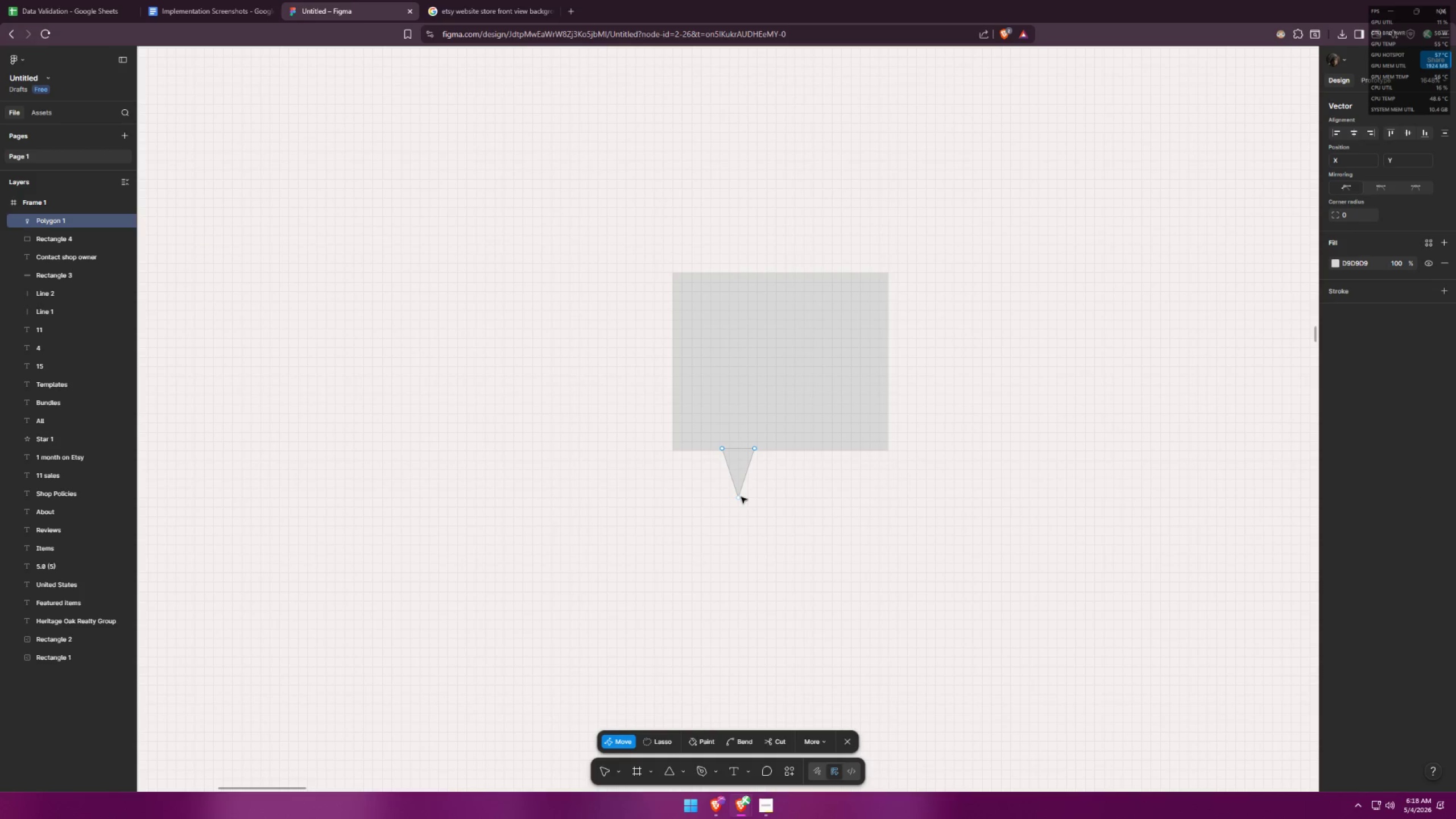 
left_click_drag(start_coordinate=[739, 495], to_coordinate=[721, 488])
 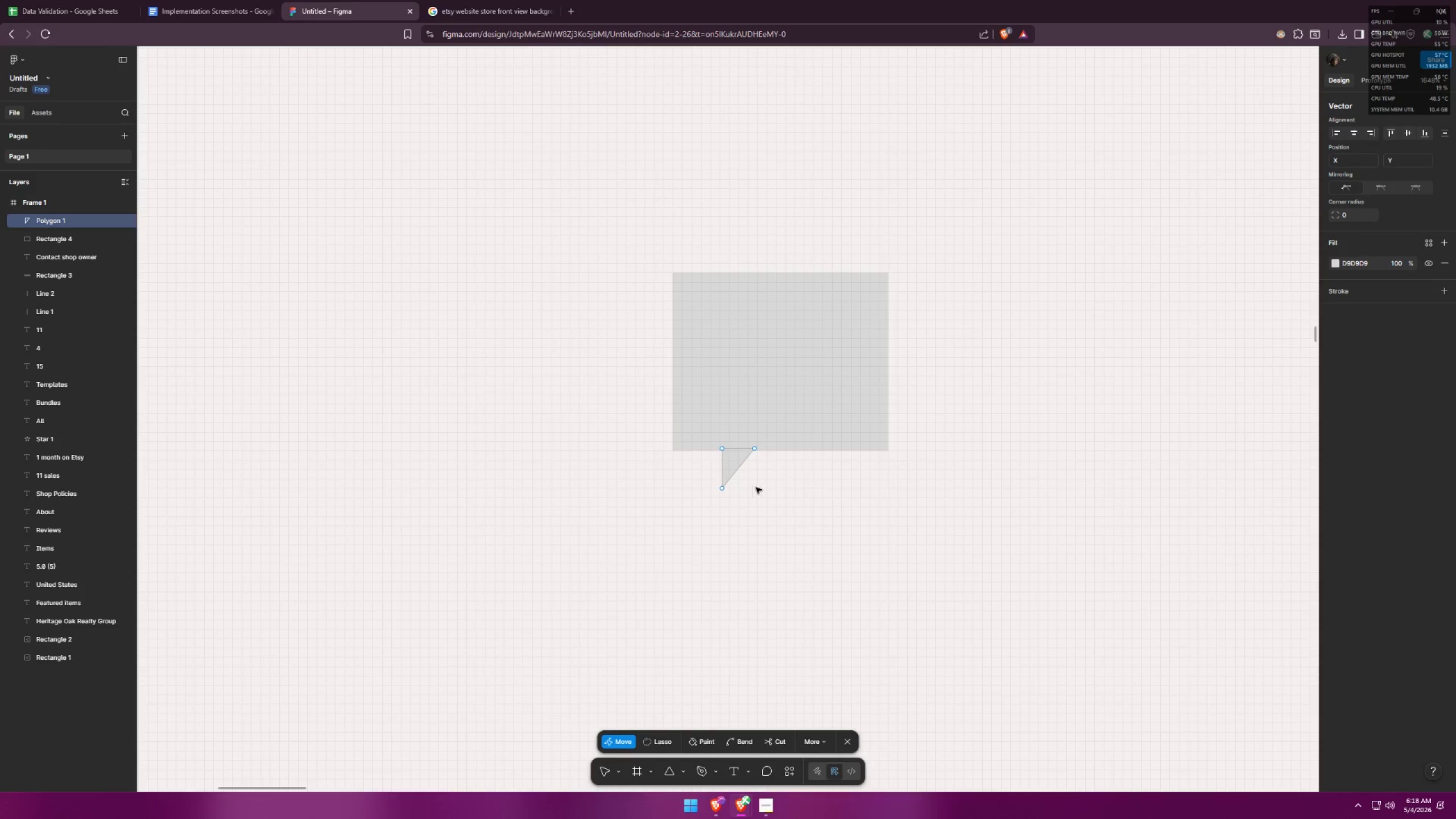 
left_click([801, 483])
 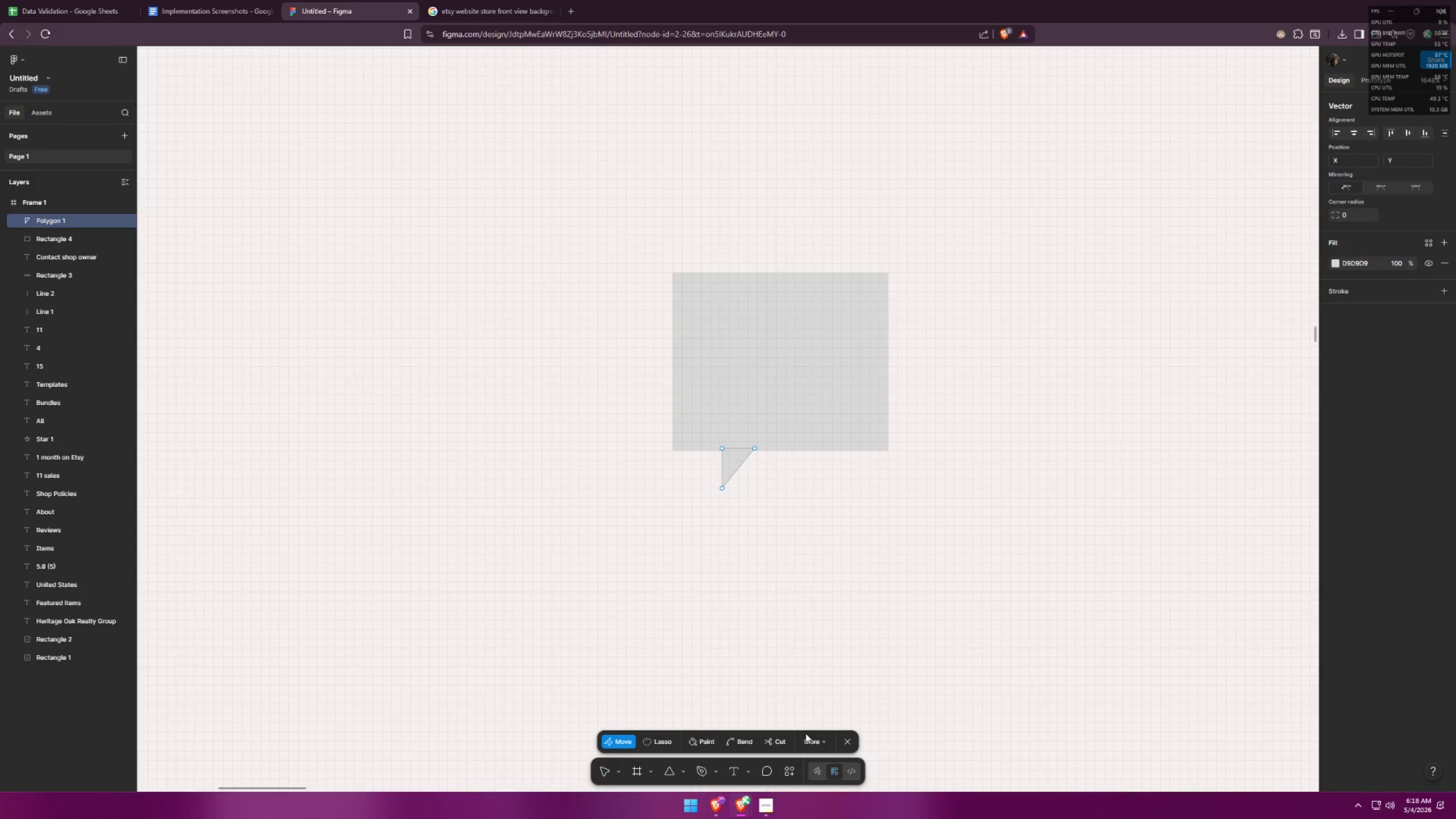 
left_click([858, 656])
 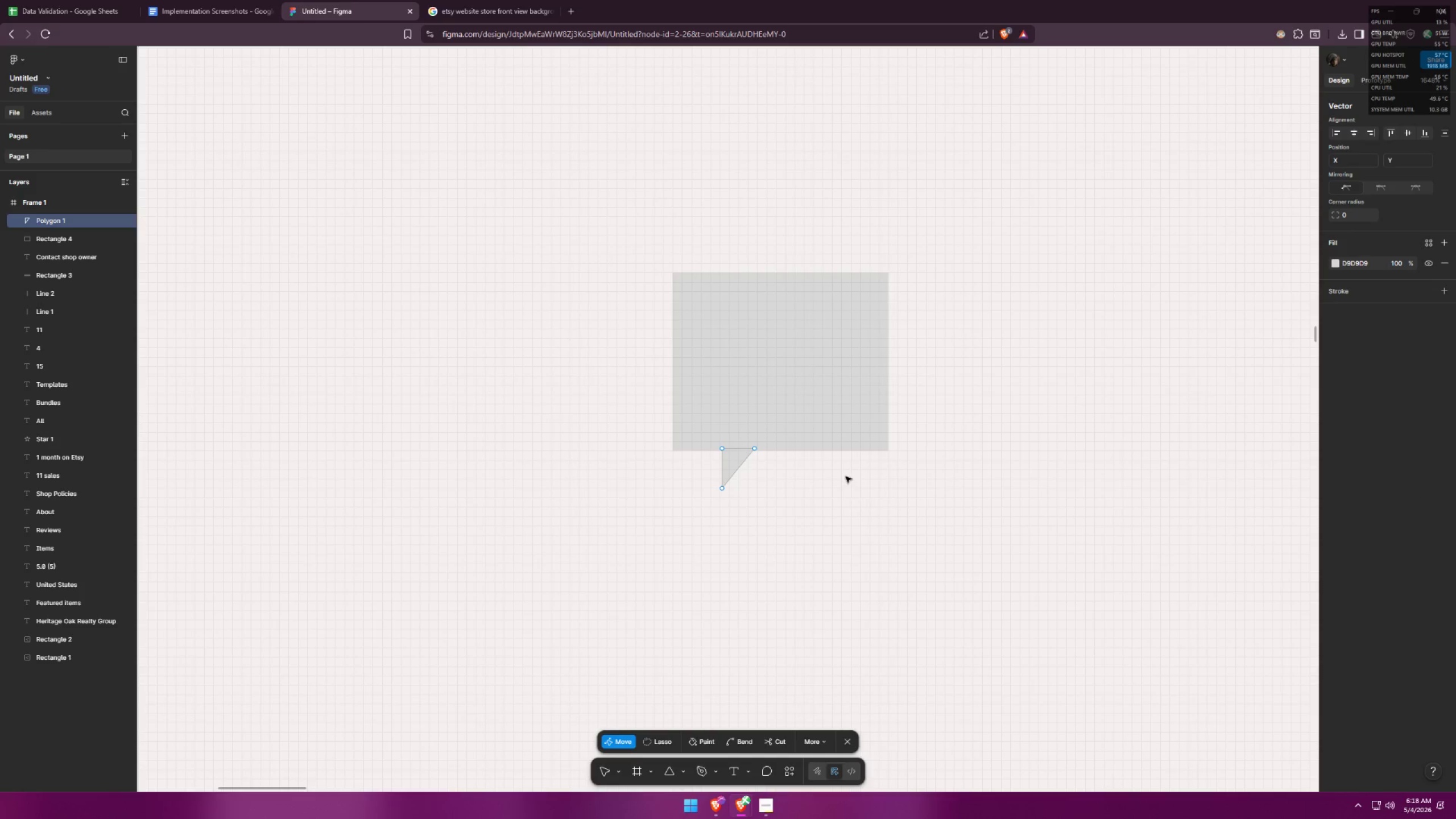 
key(Escape)
 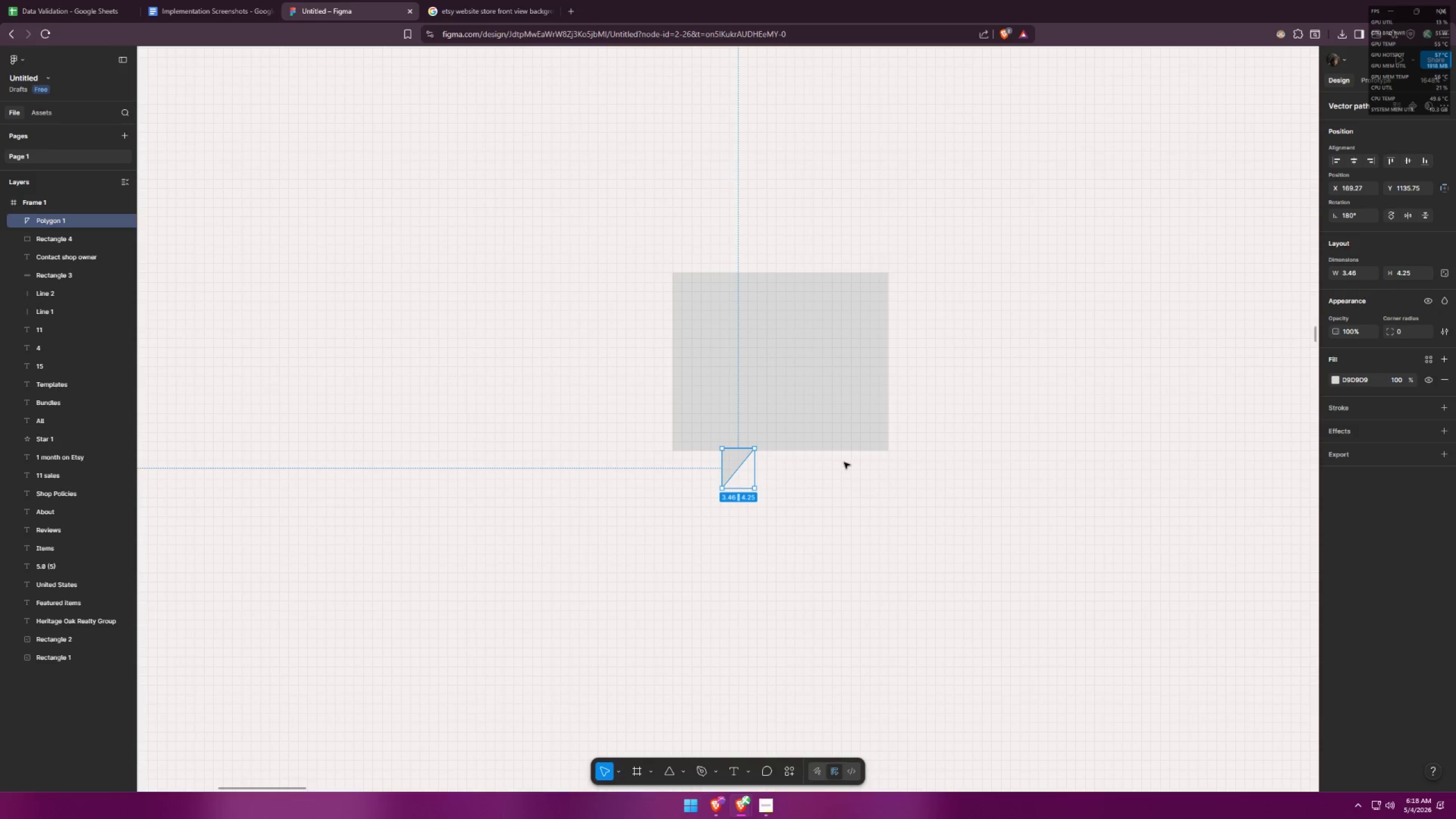 
left_click([875, 500])
 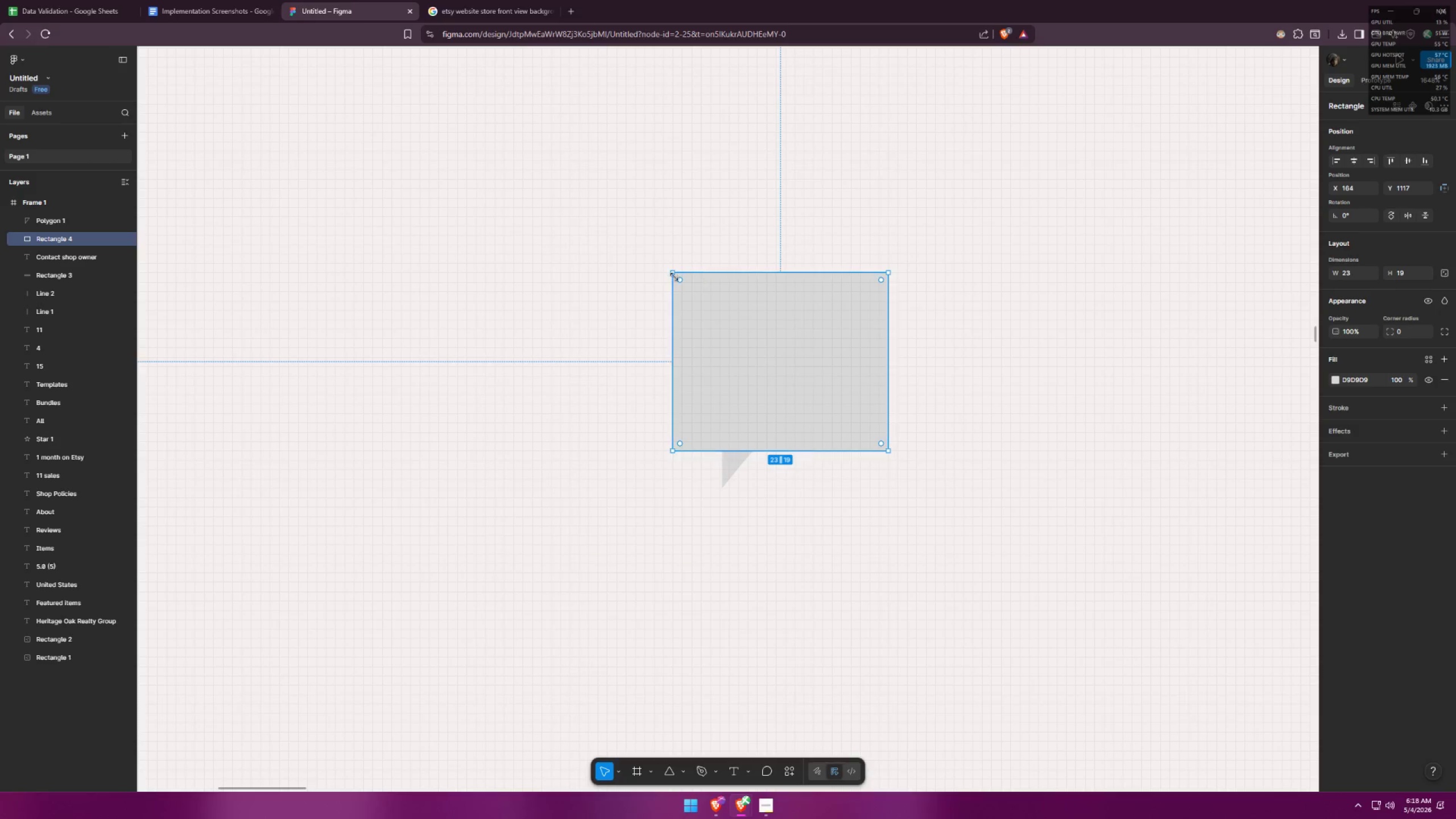 
left_click_drag(start_coordinate=[674, 276], to_coordinate=[685, 326])
 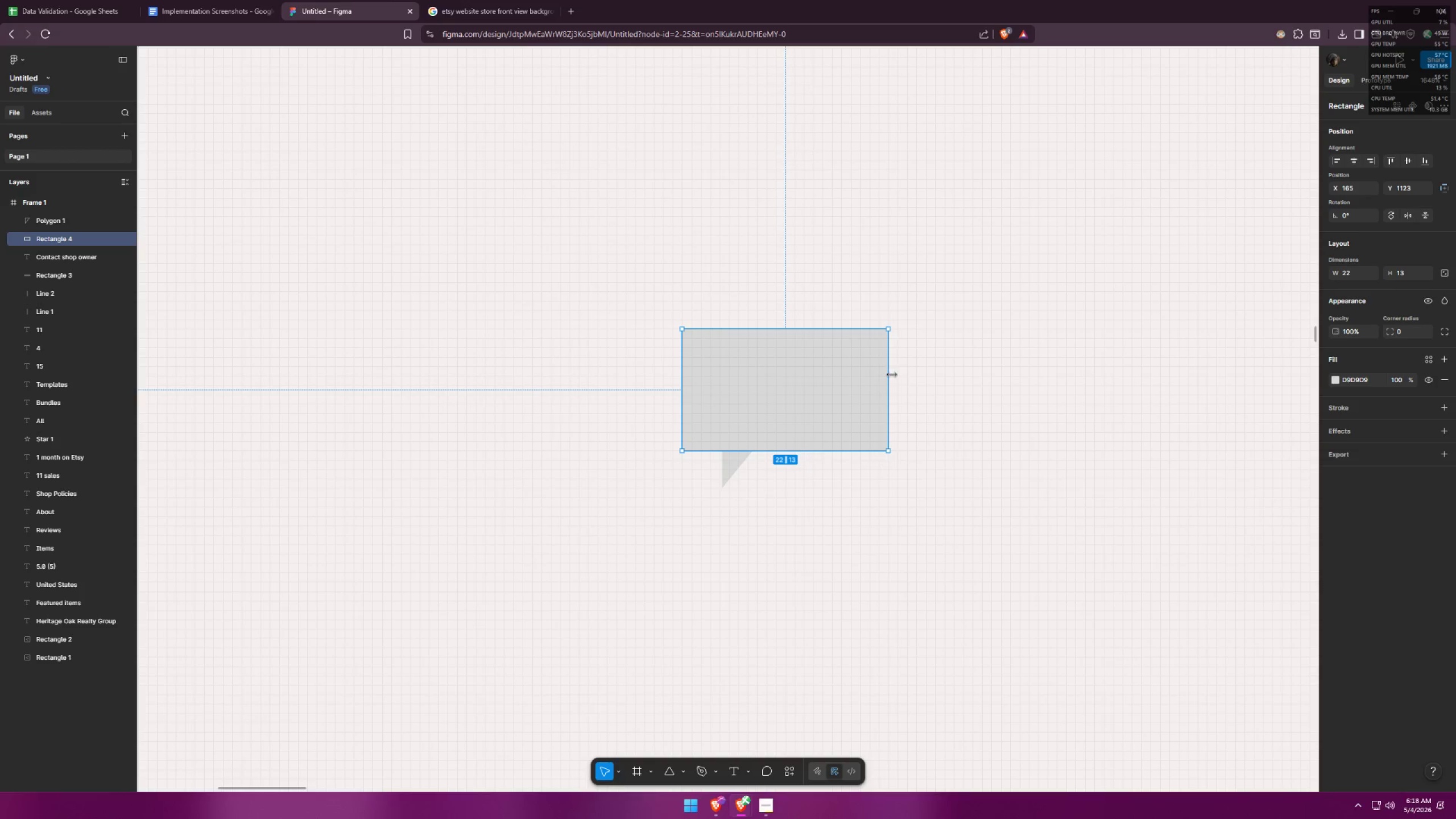 
left_click_drag(start_coordinate=[890, 375], to_coordinate=[871, 374])
 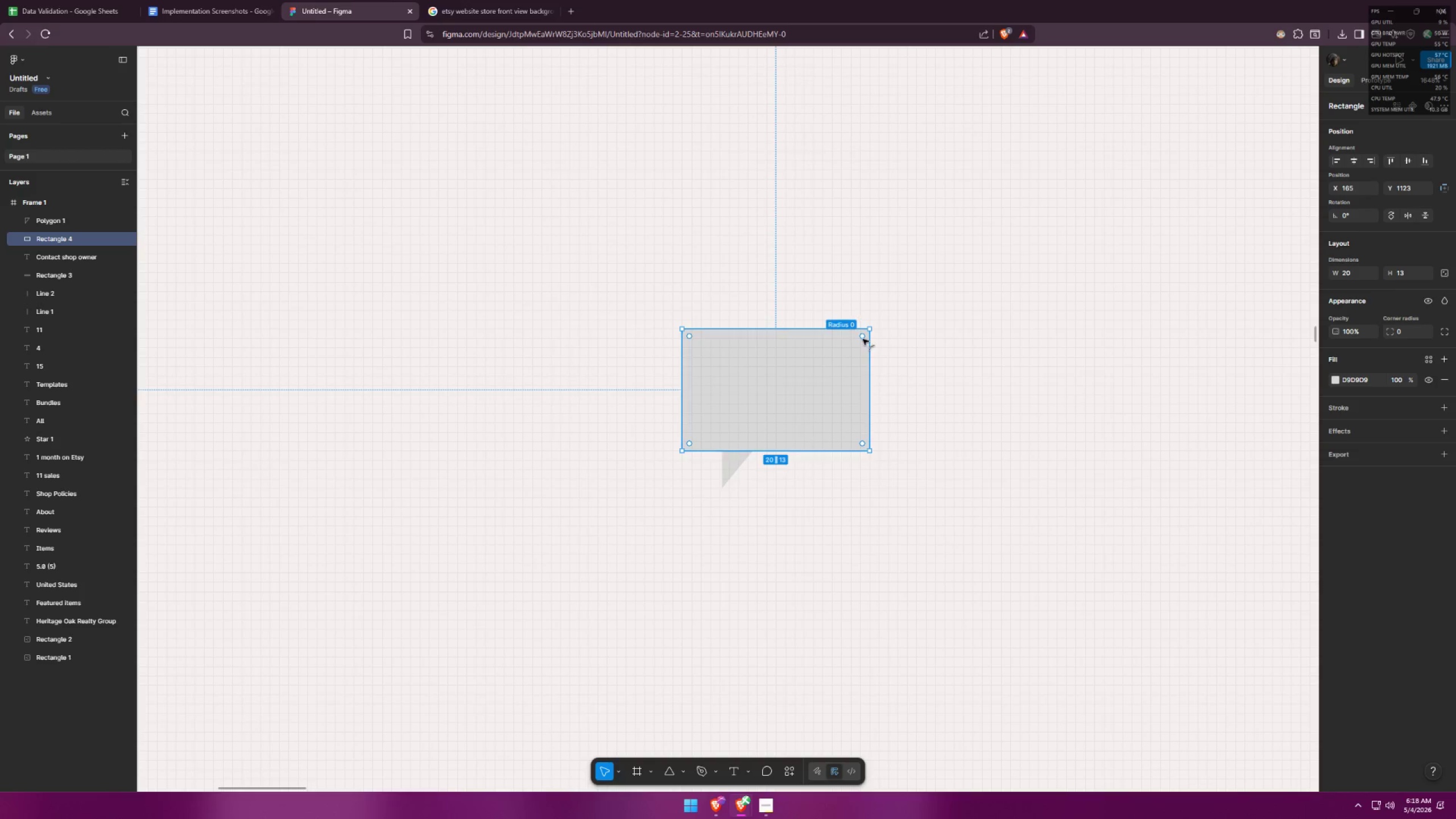 
left_click_drag(start_coordinate=[862, 338], to_coordinate=[846, 348])
 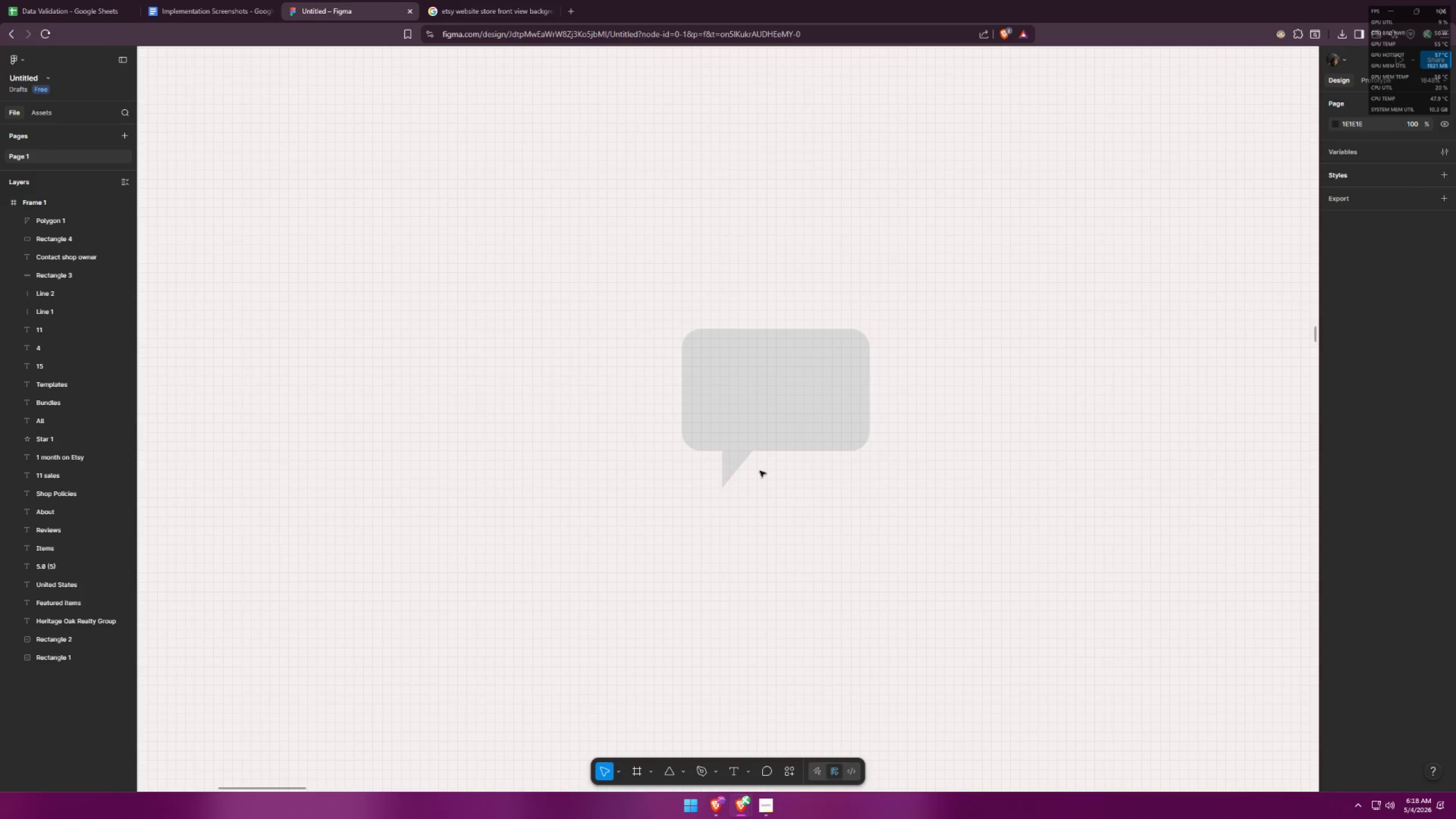 
left_click([735, 465])
 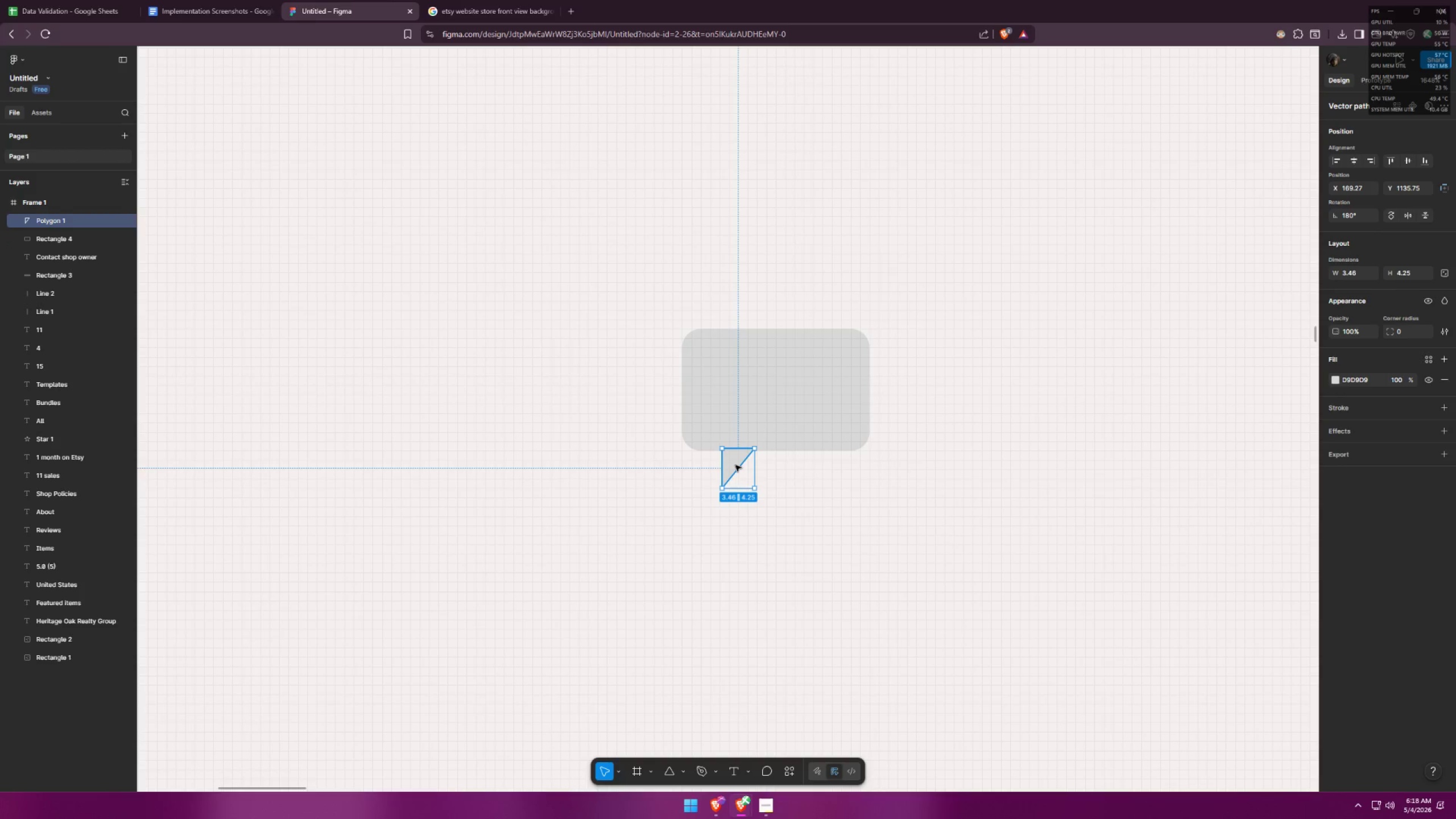 
key(Alt+AltLeft)
 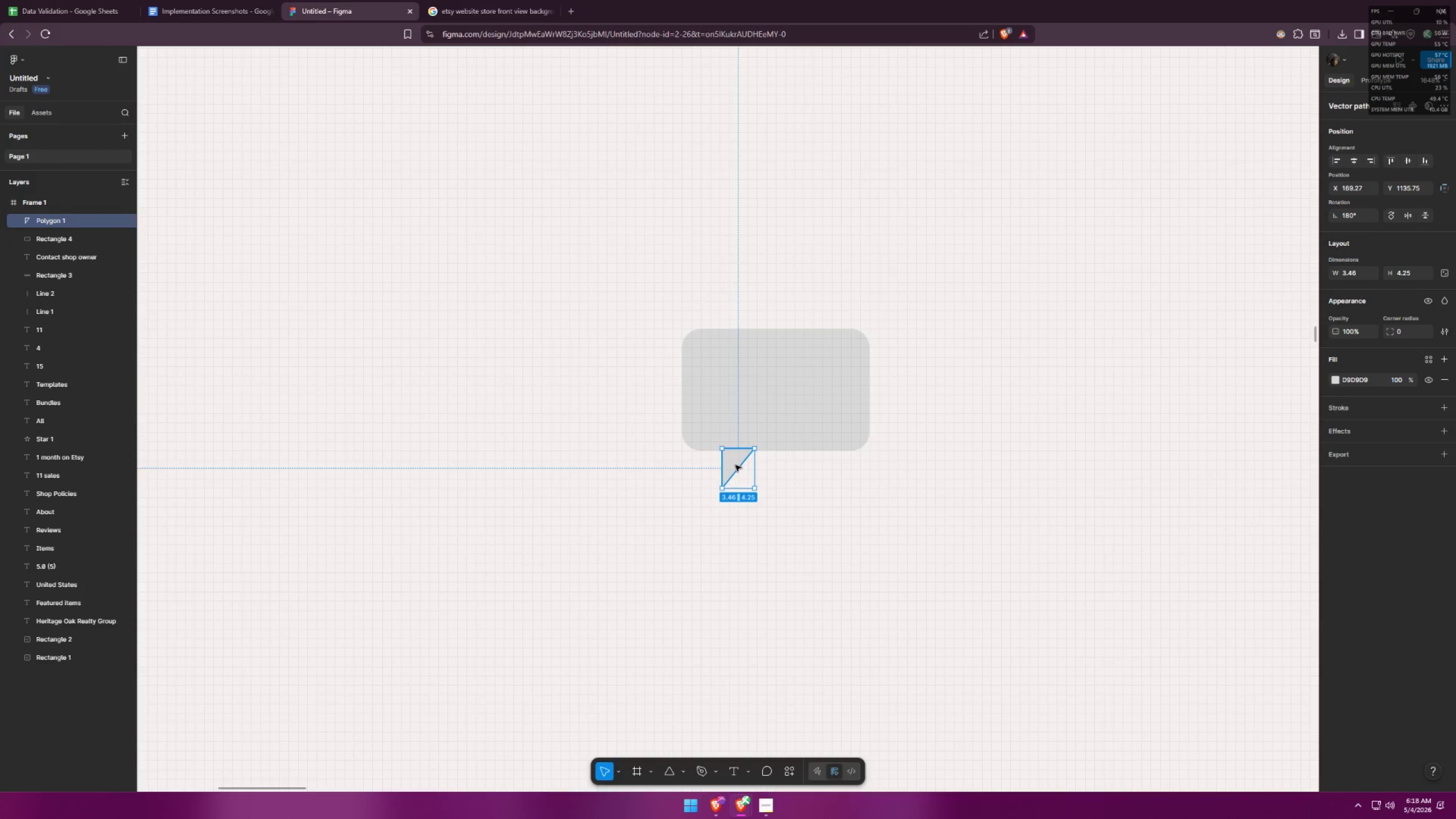 
key(Alt+Tab)
 